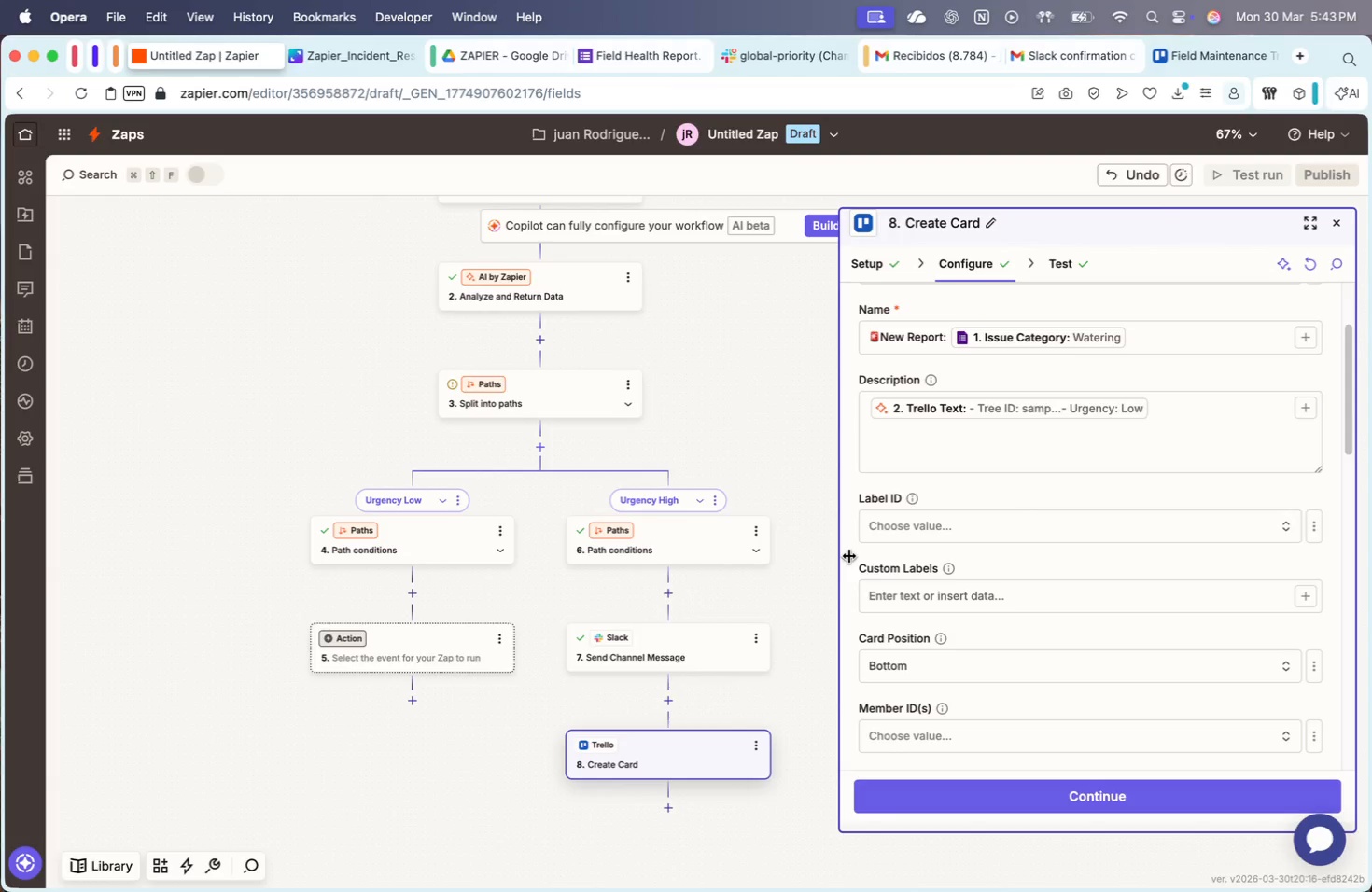 
scroll: coordinate [1087, 622], scroll_direction: down, amount: 7.0
 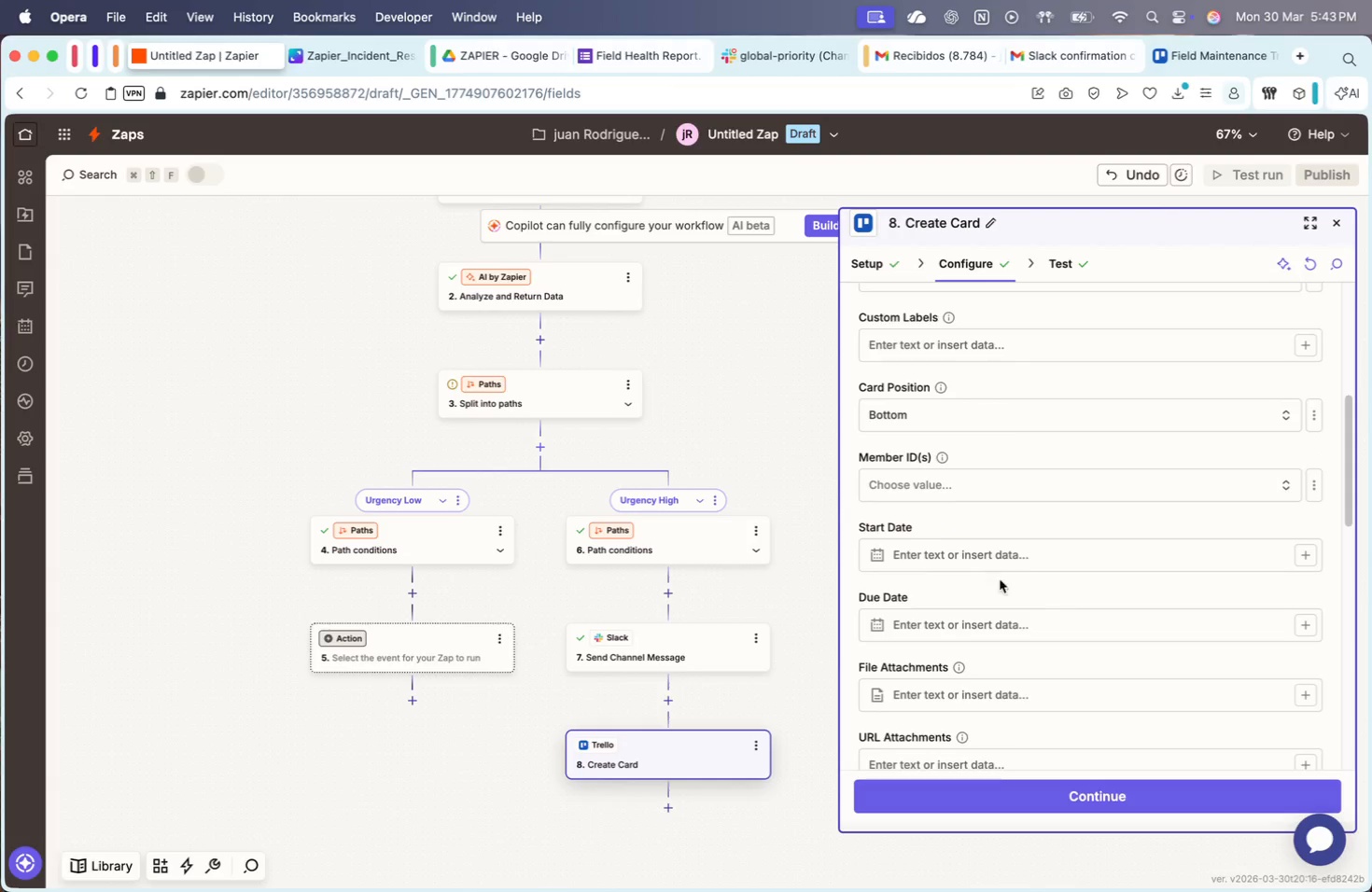 
scroll: coordinate [976, 573], scroll_direction: up, amount: 19.0
 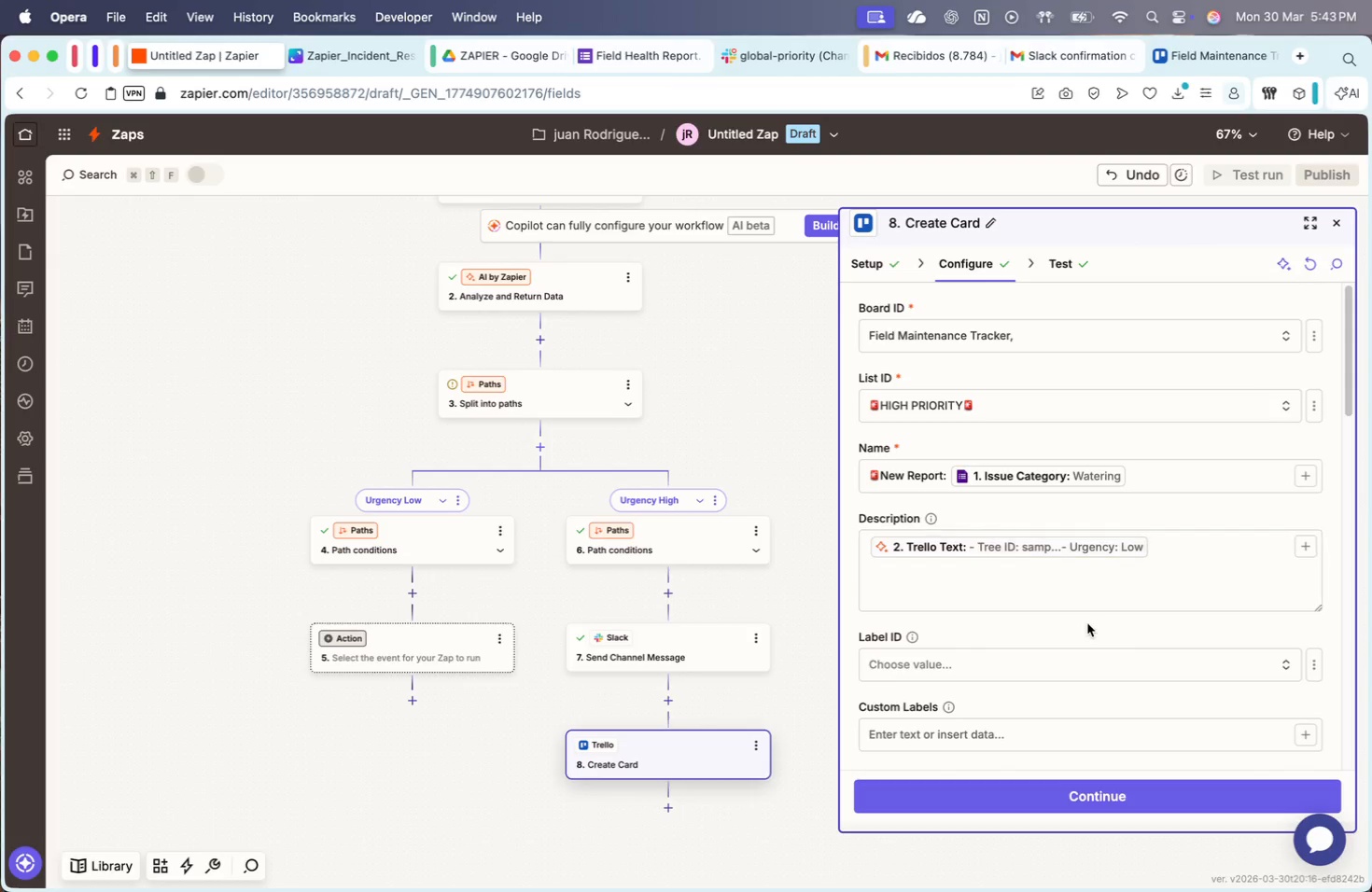 
scroll: coordinate [1081, 608], scroll_direction: down, amount: 2.0
 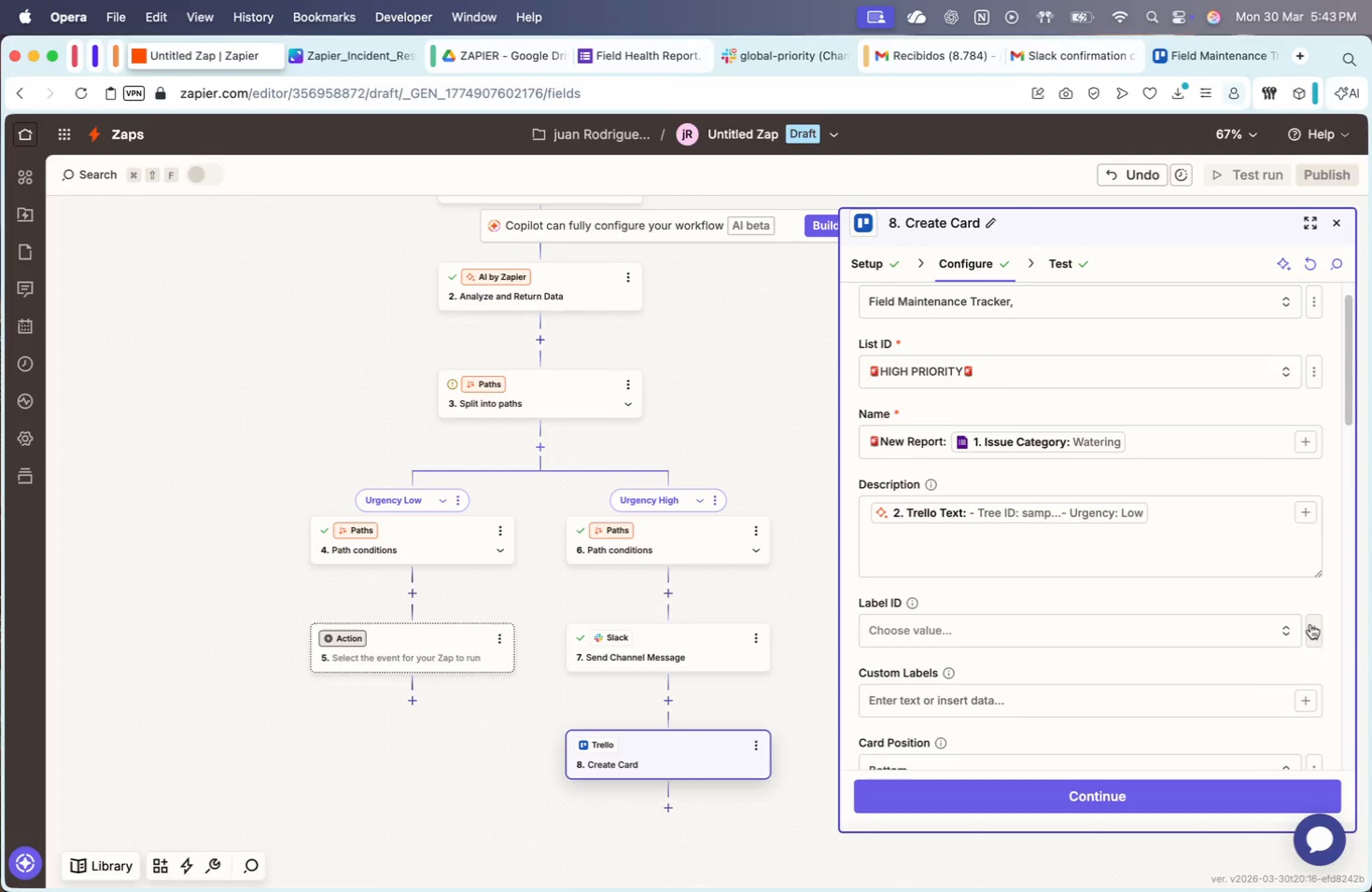 
left_click([1286, 621])
 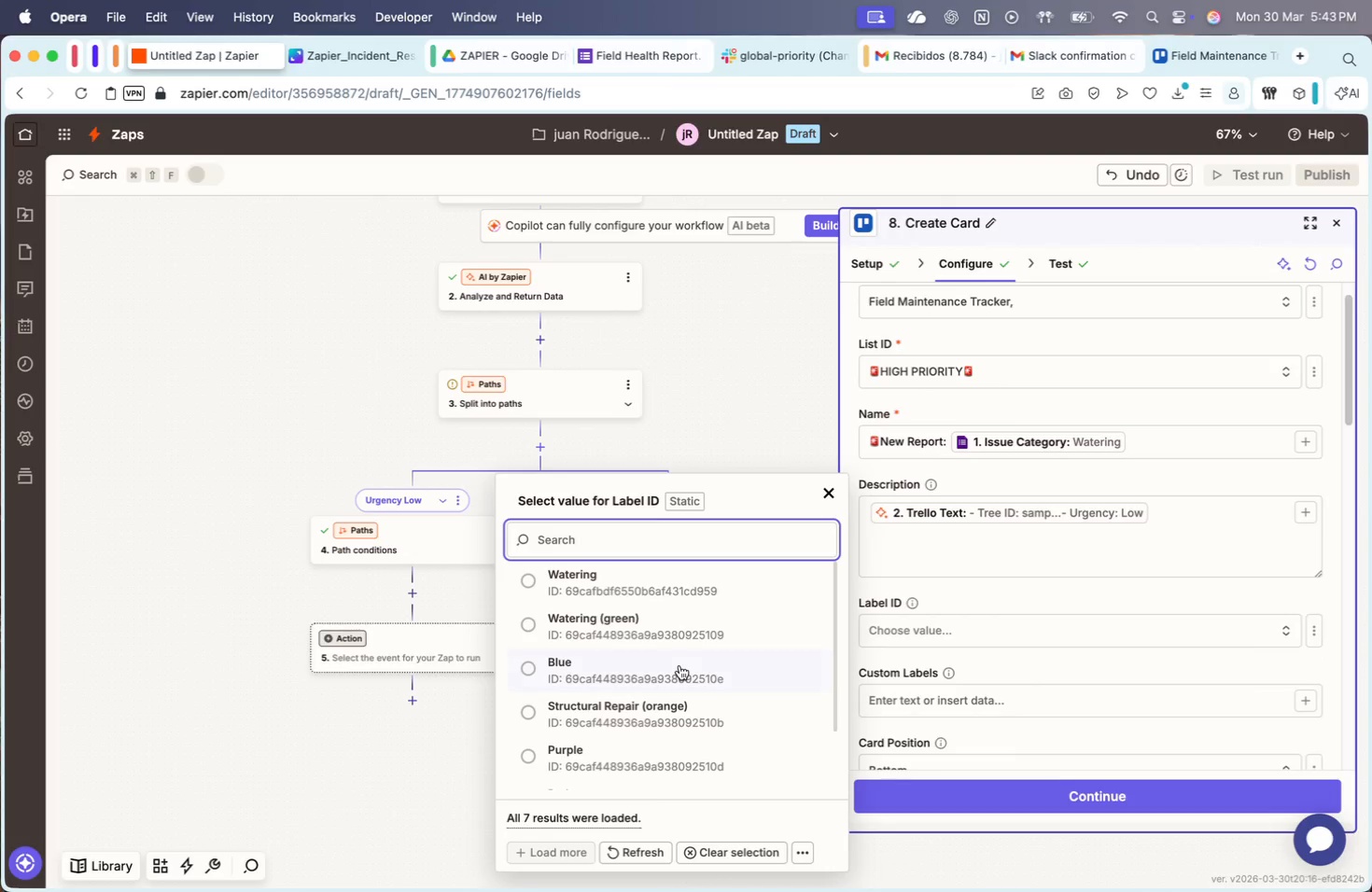 
scroll: coordinate [662, 661], scroll_direction: down, amount: 4.0
 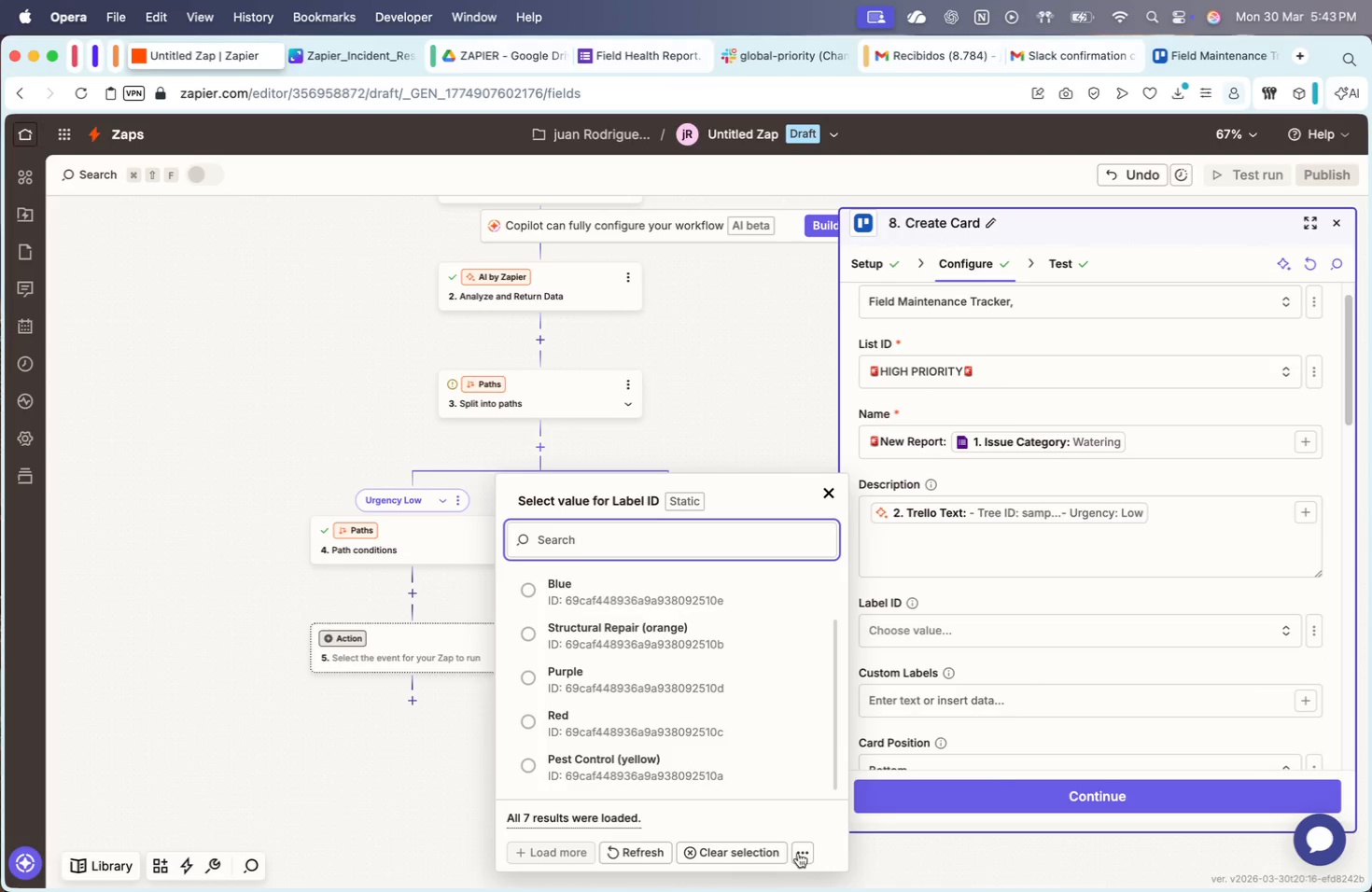 
left_click([805, 846])
 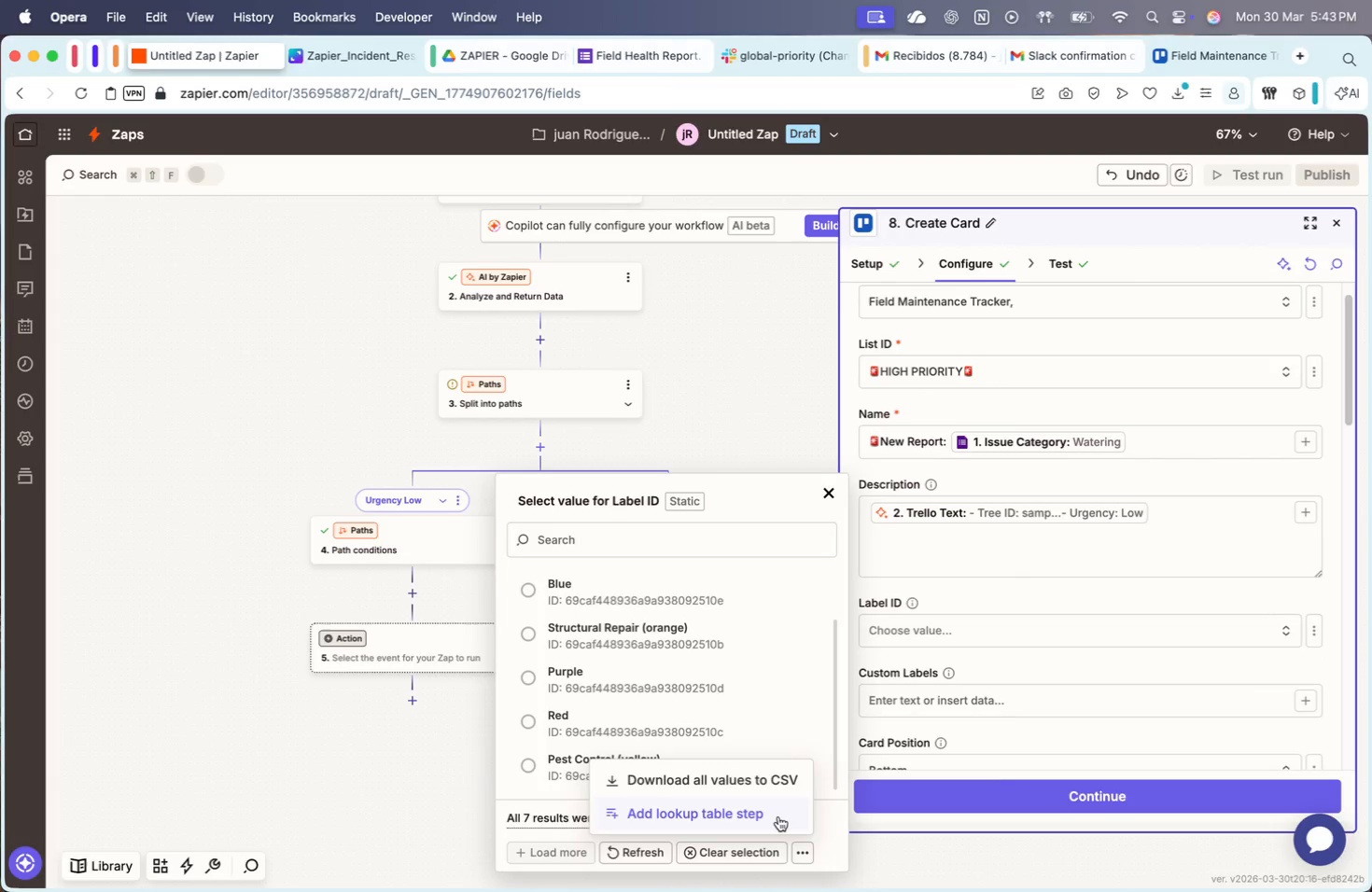 
left_click([778, 816])
 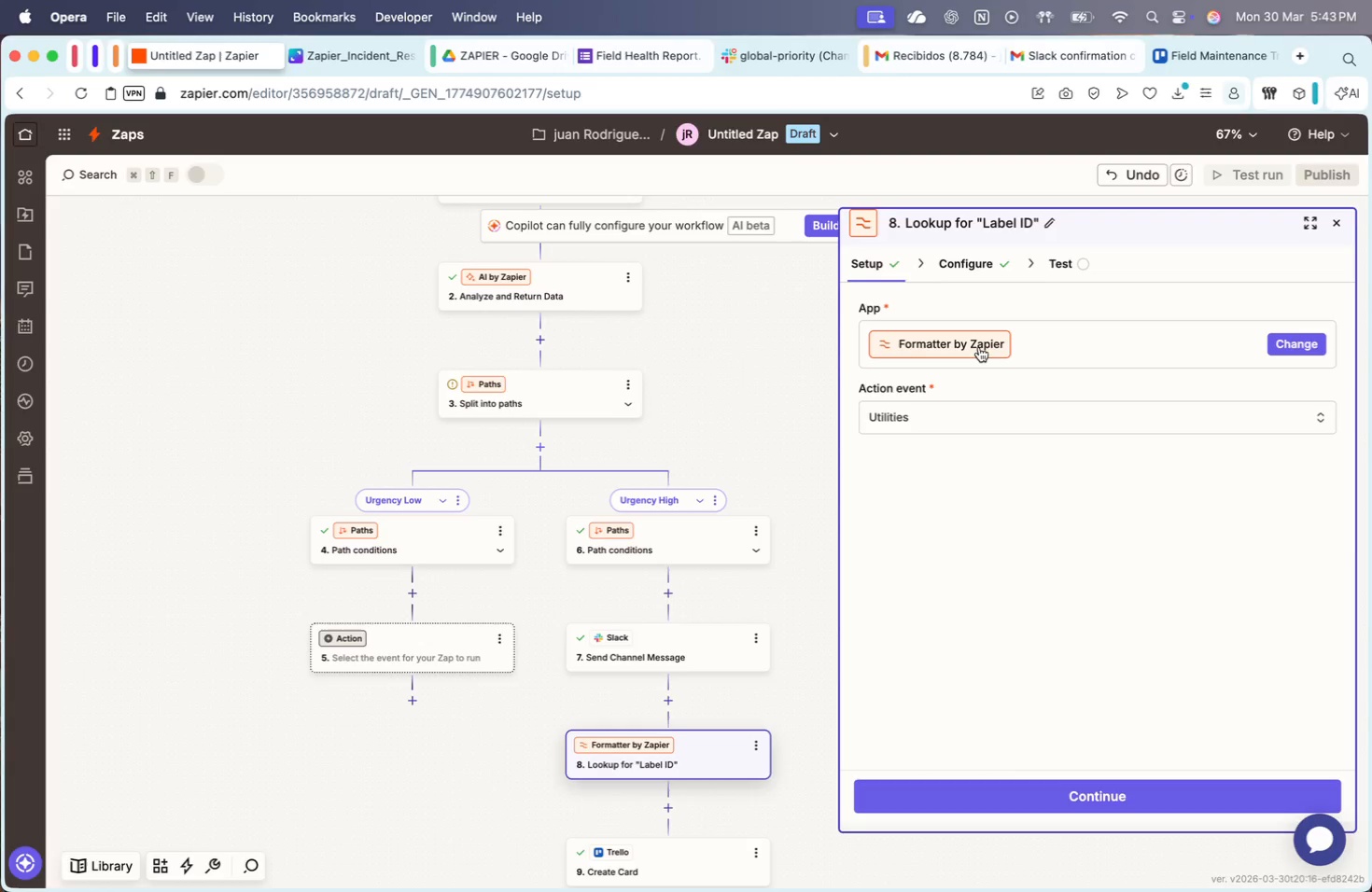 
left_click([993, 422])
 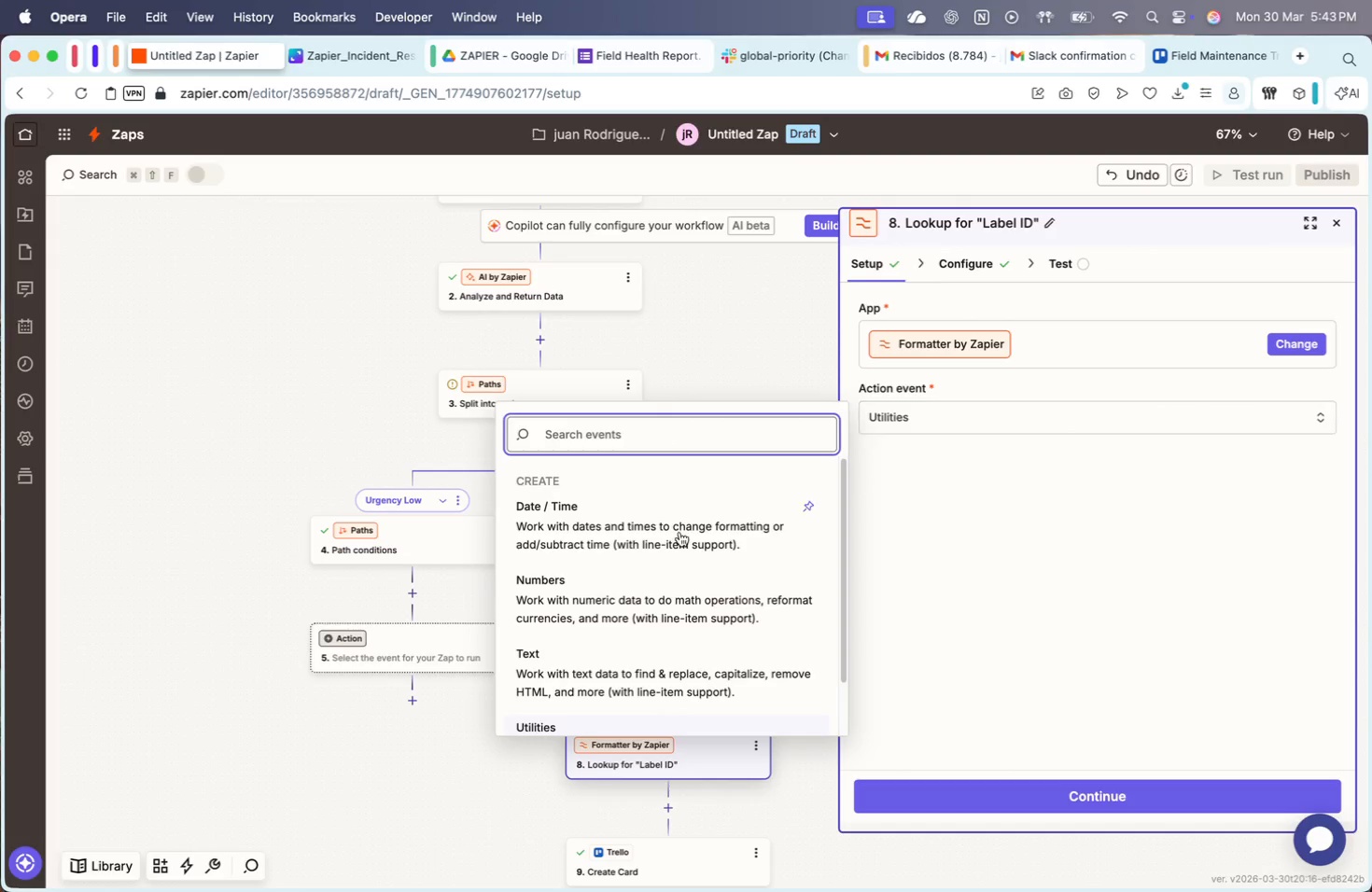 
scroll: coordinate [764, 774], scroll_direction: down, amount: 16.0
 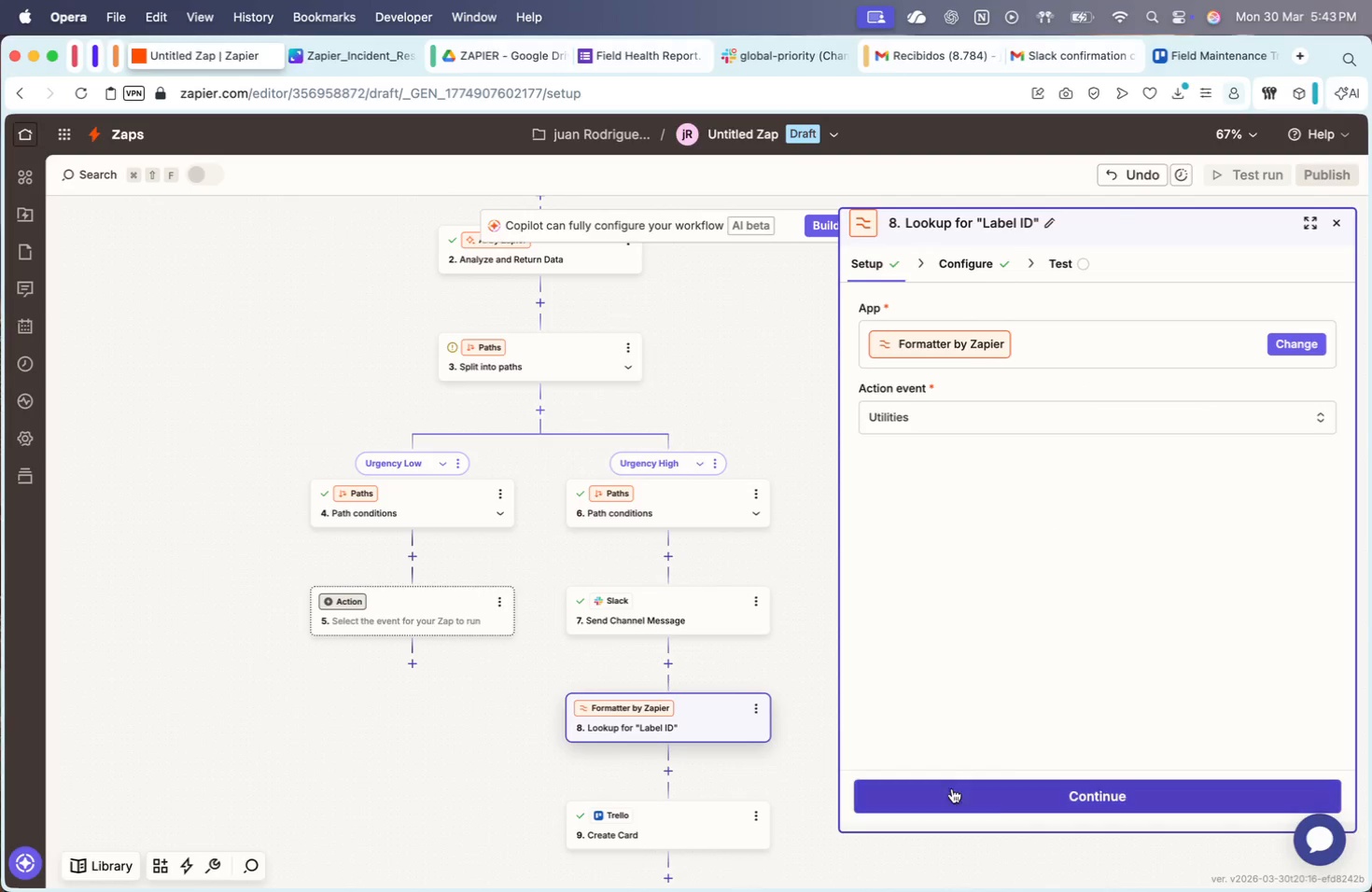 
left_click([1022, 794])
 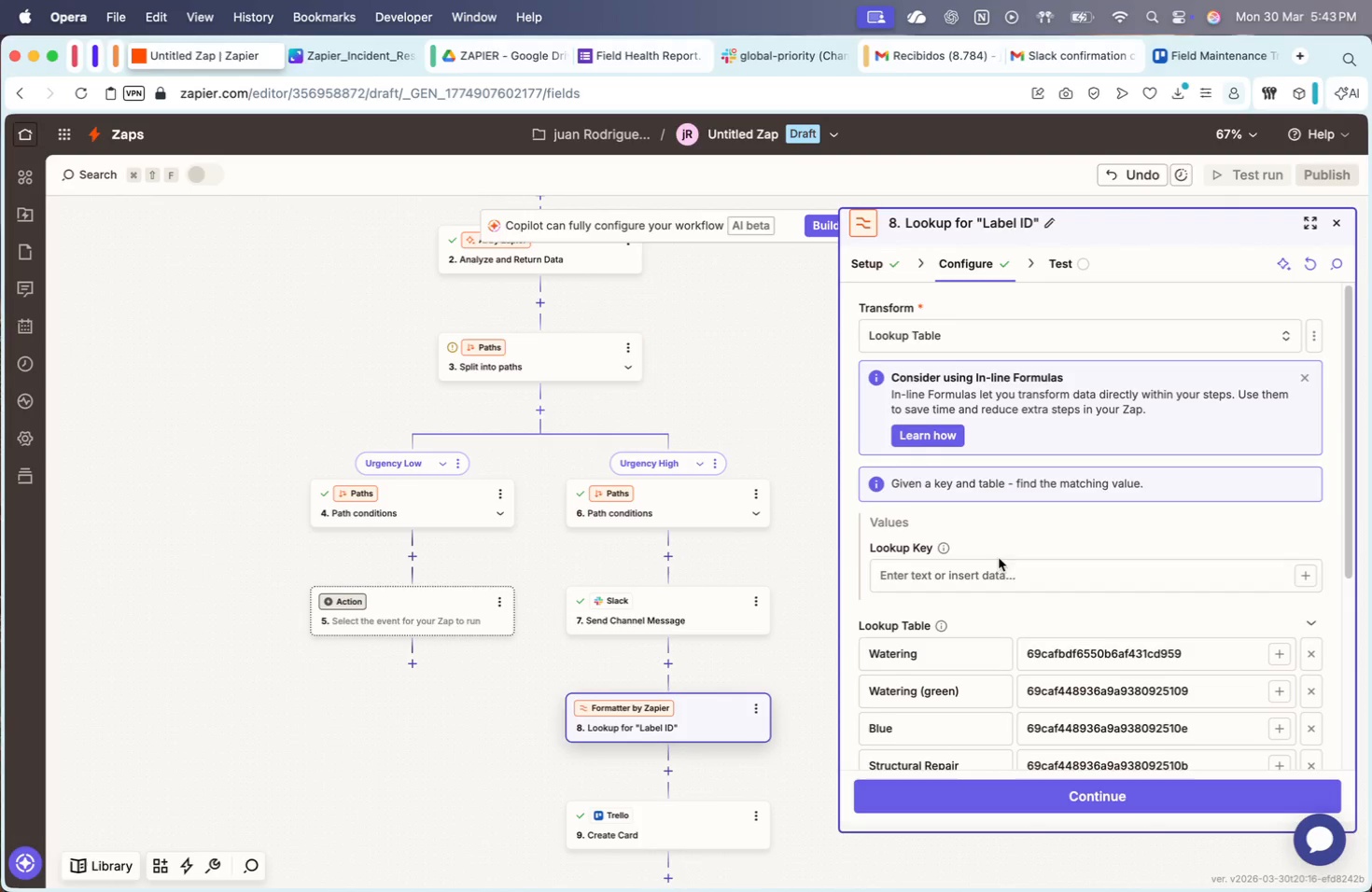 
scroll: coordinate [908, 608], scroll_direction: down, amount: 6.0
 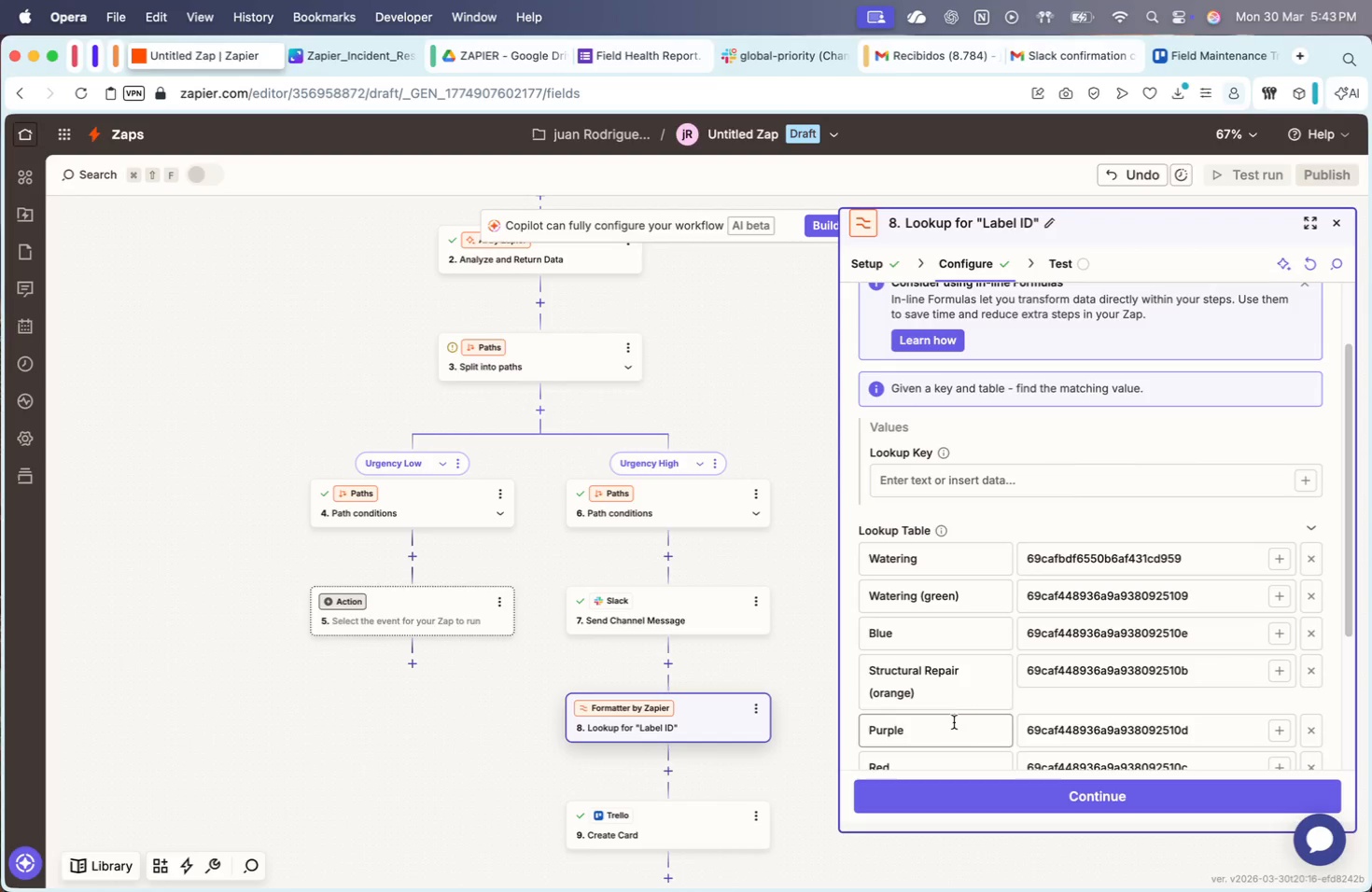 
left_click([957, 704])
 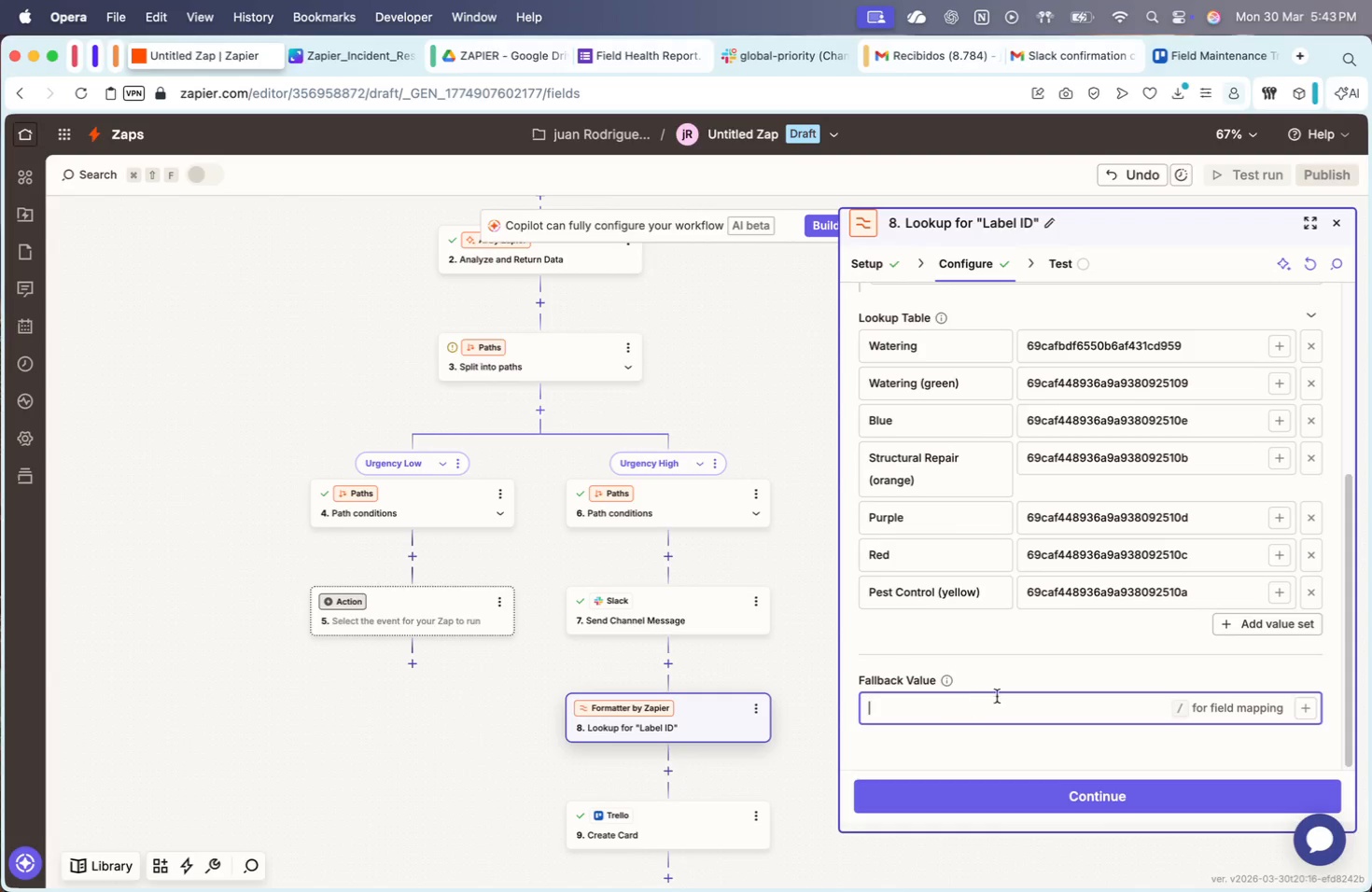 
scroll: coordinate [949, 693], scroll_direction: down, amount: 23.0
 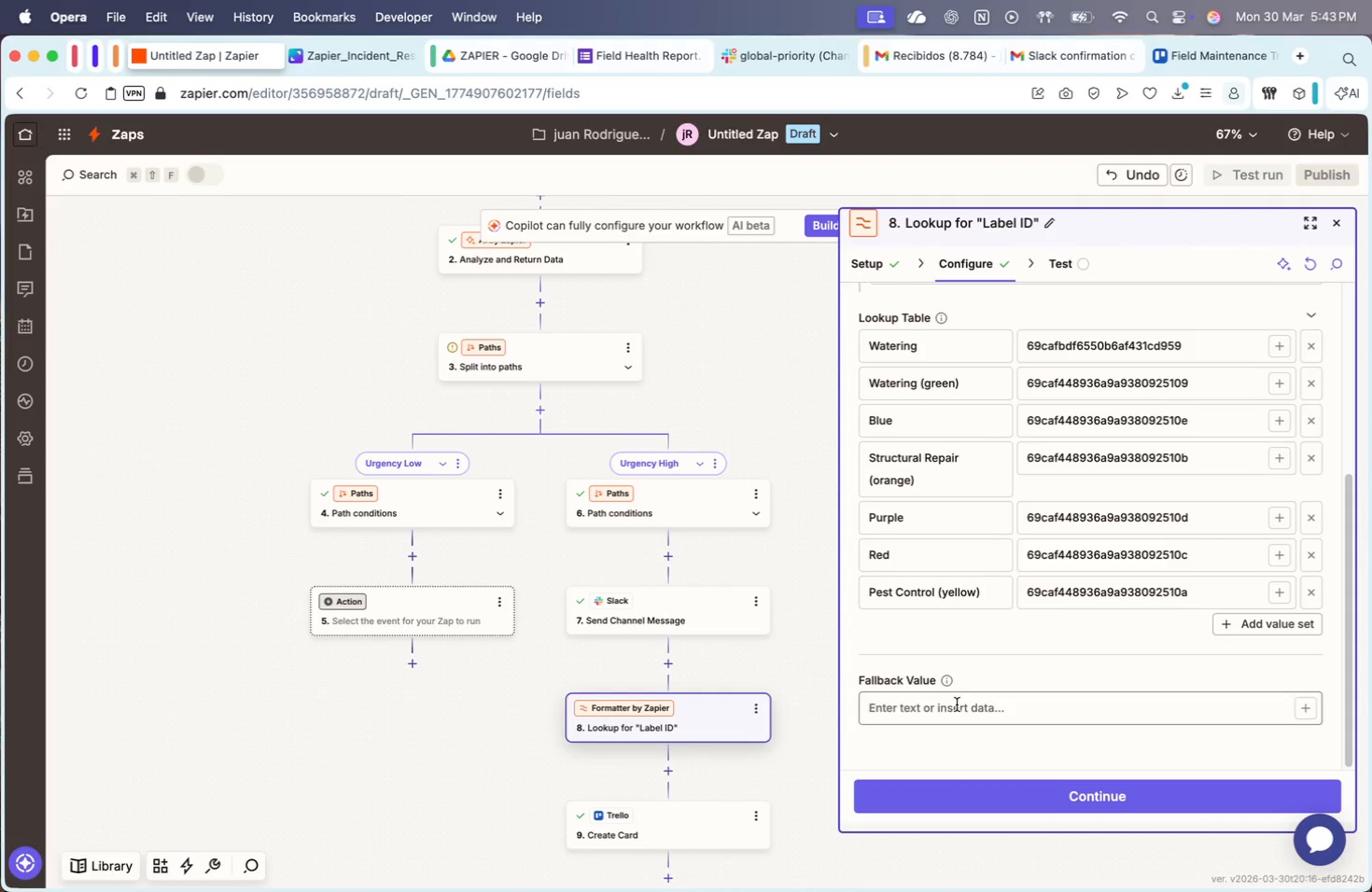 
double_click([1018, 677])
 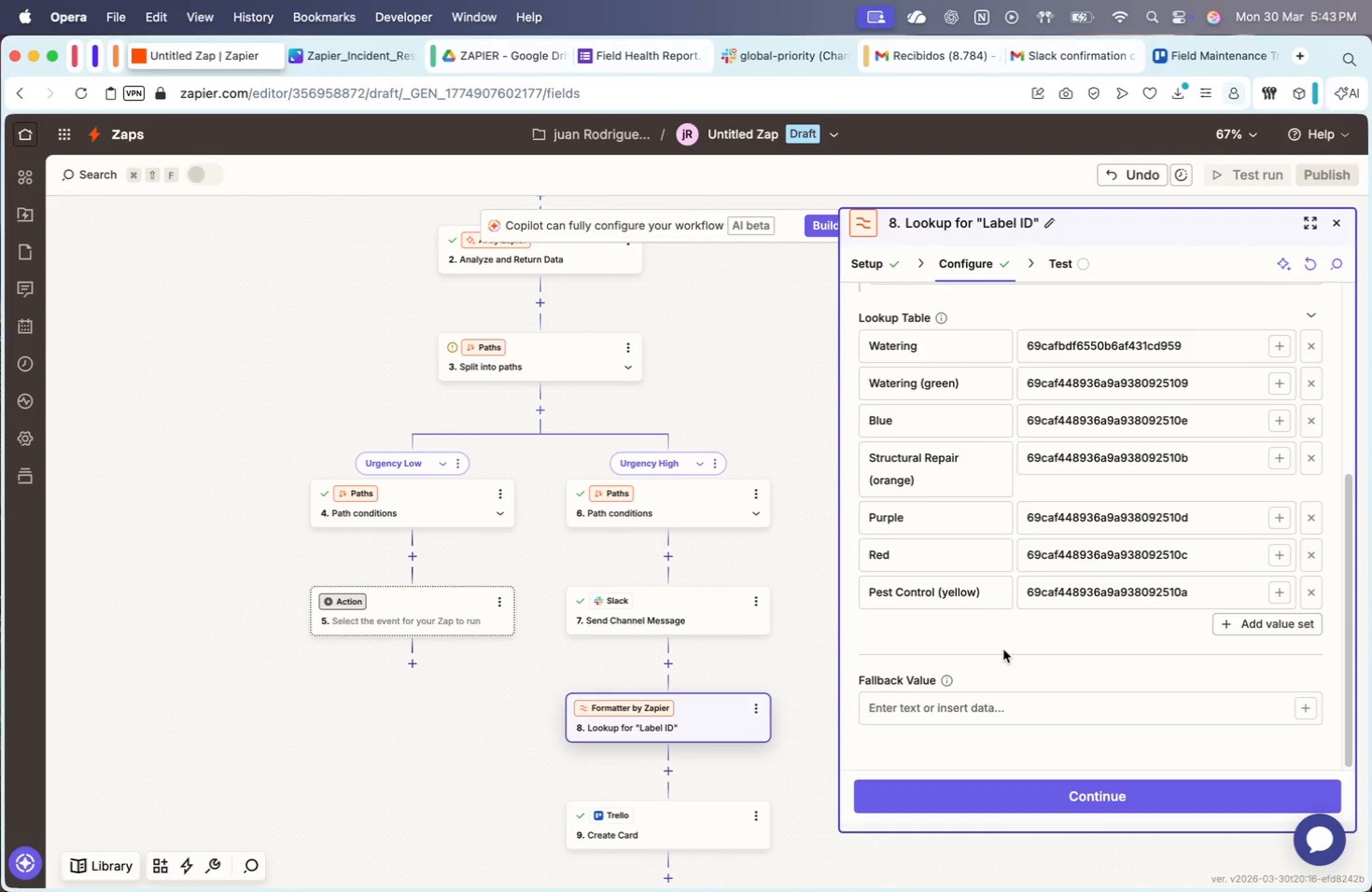 
scroll: coordinate [1002, 648], scroll_direction: up, amount: 21.0
 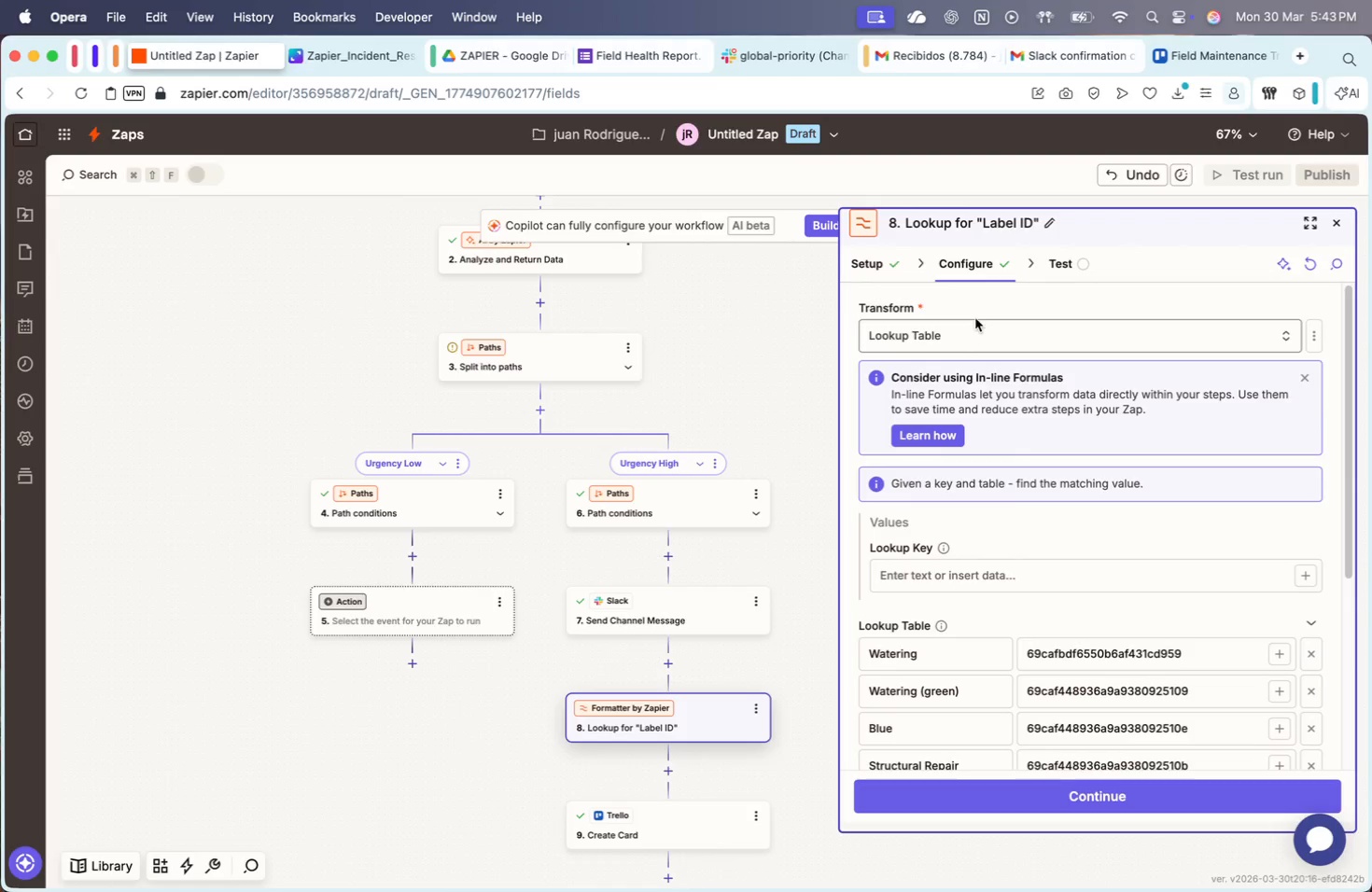 
left_click([975, 337])
 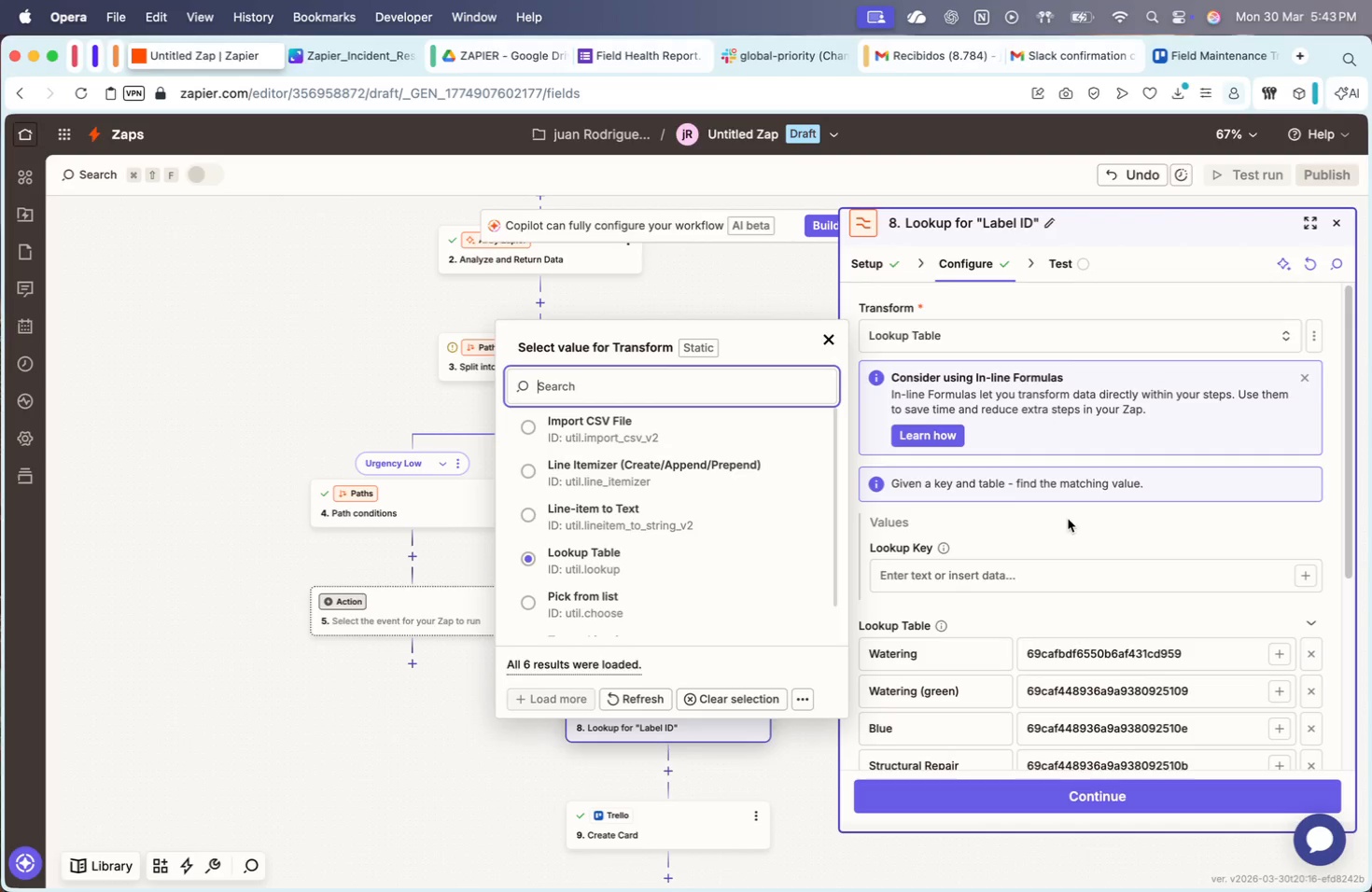 
left_click([1125, 288])
 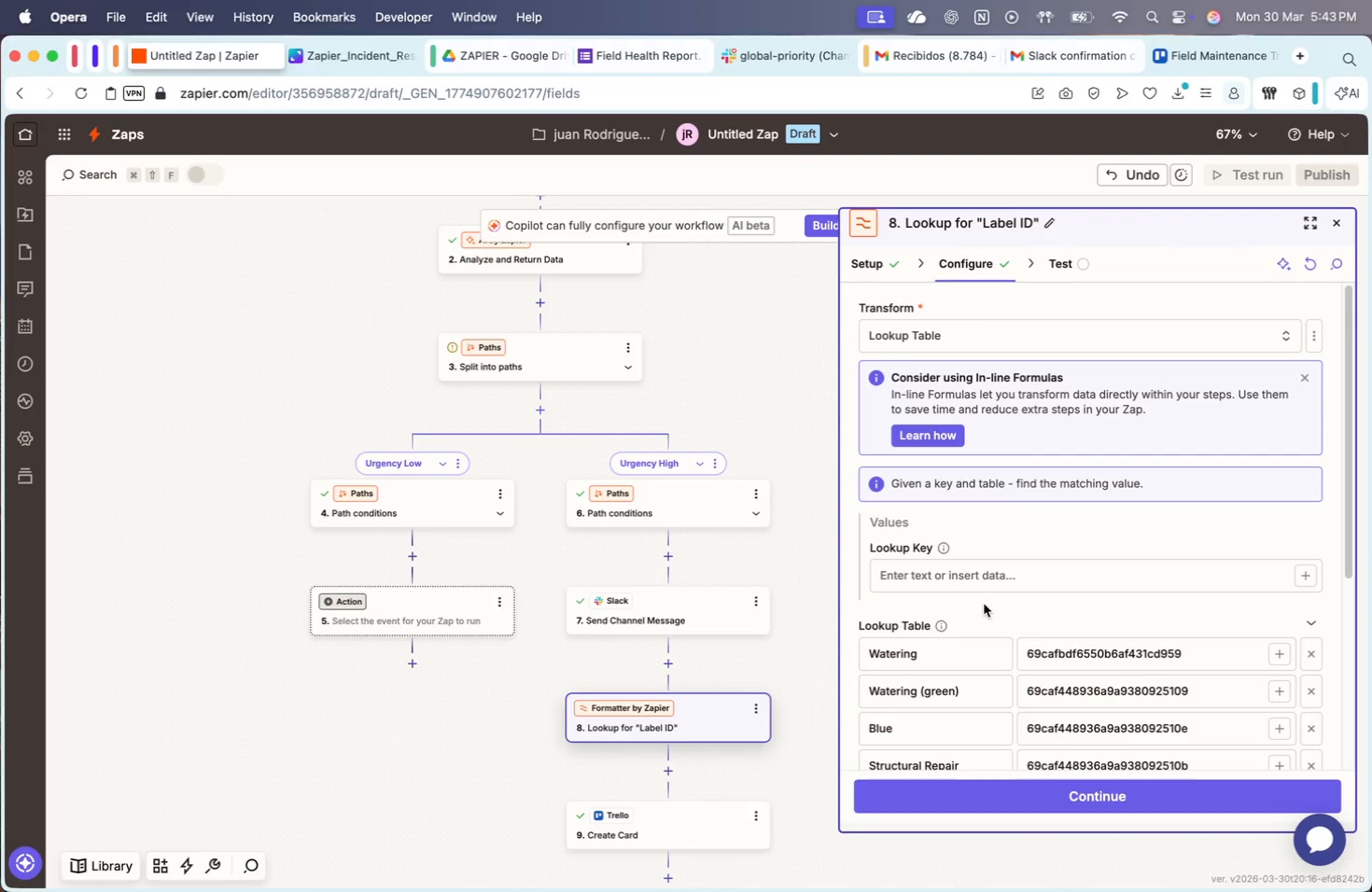 
left_click([988, 583])
 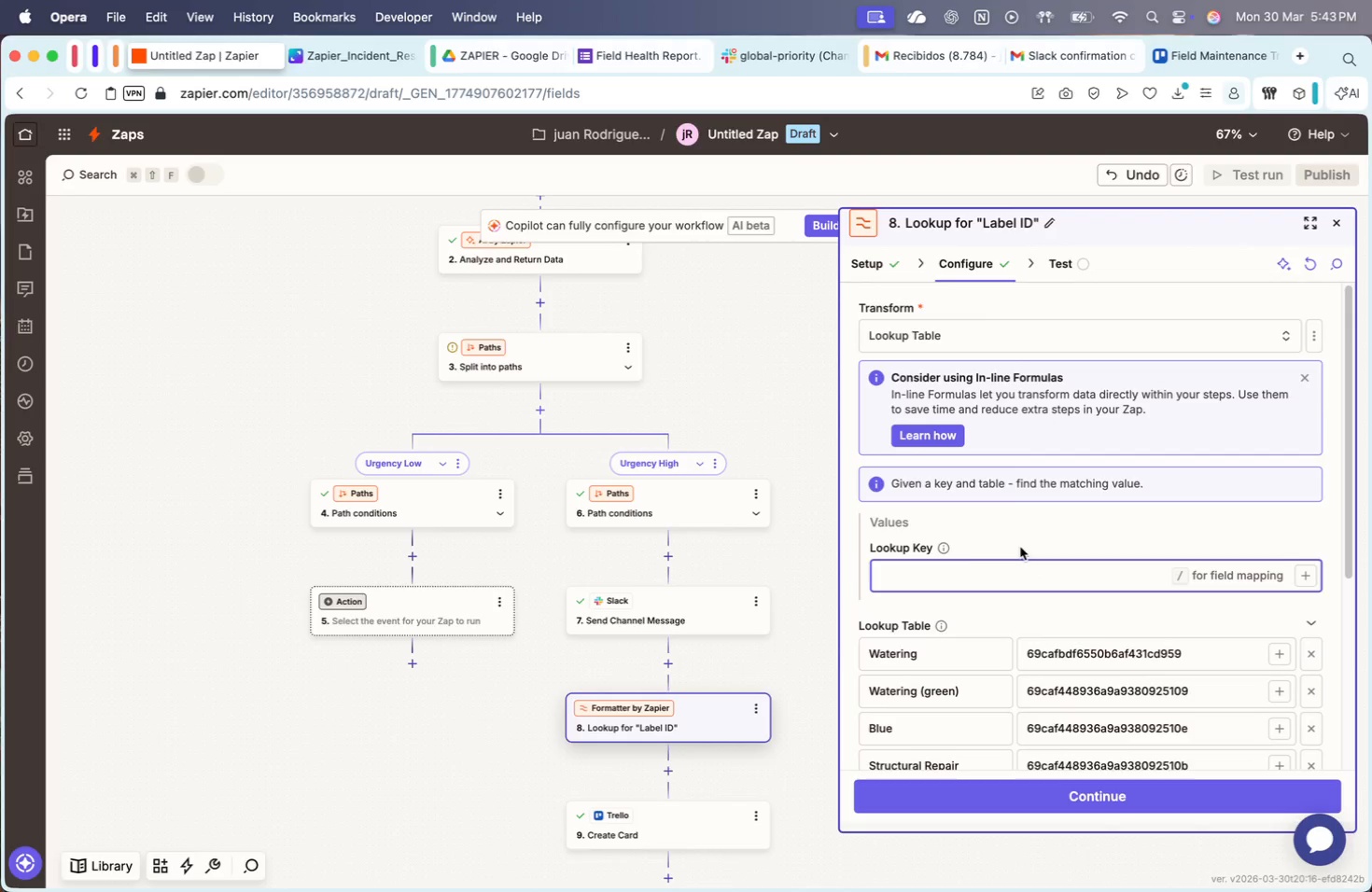 
left_click([948, 548])
 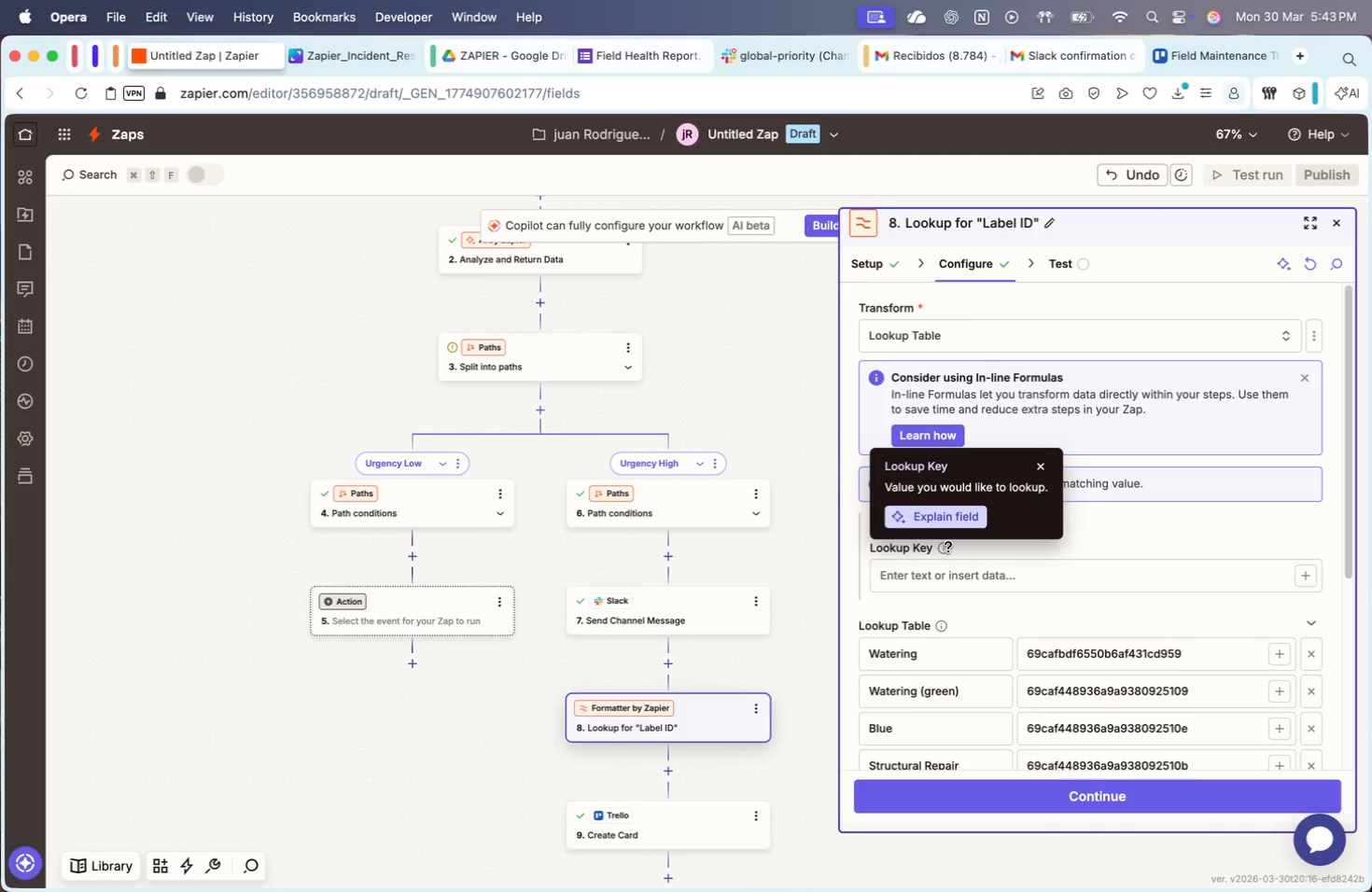 
left_click([1058, 581])
 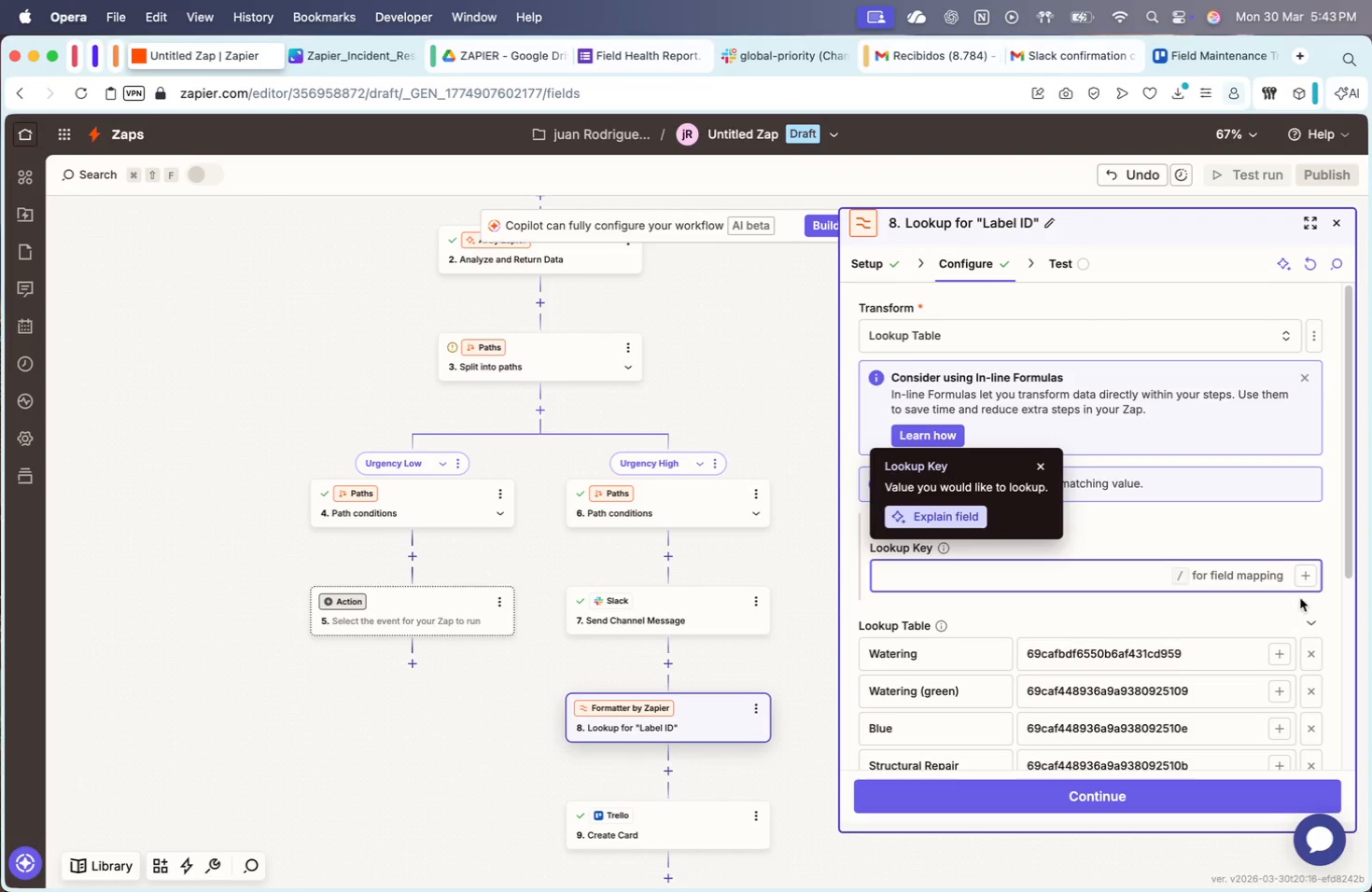 
left_click([1310, 576])
 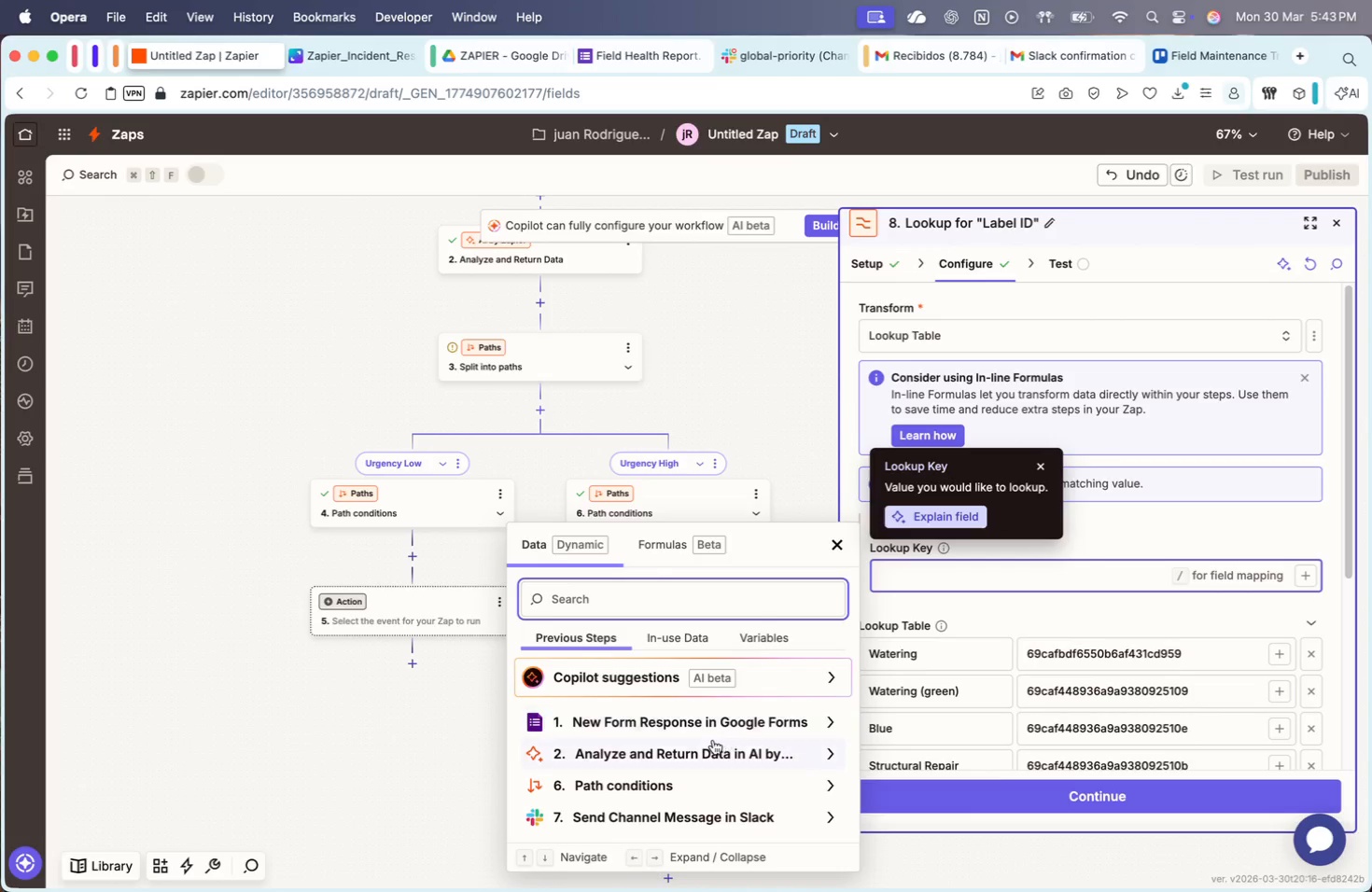 
left_click([756, 706])
 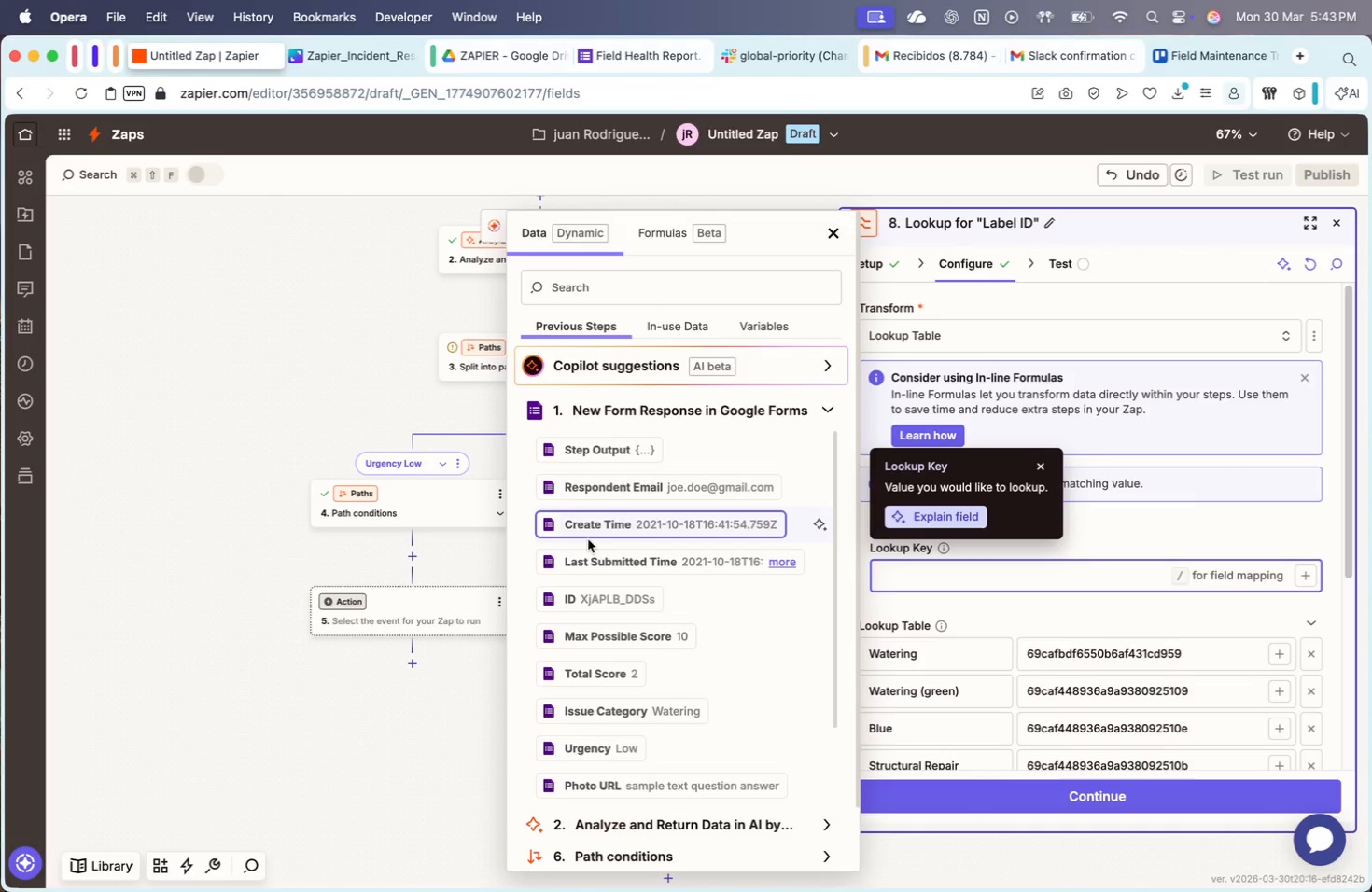 
wait(6.26)
 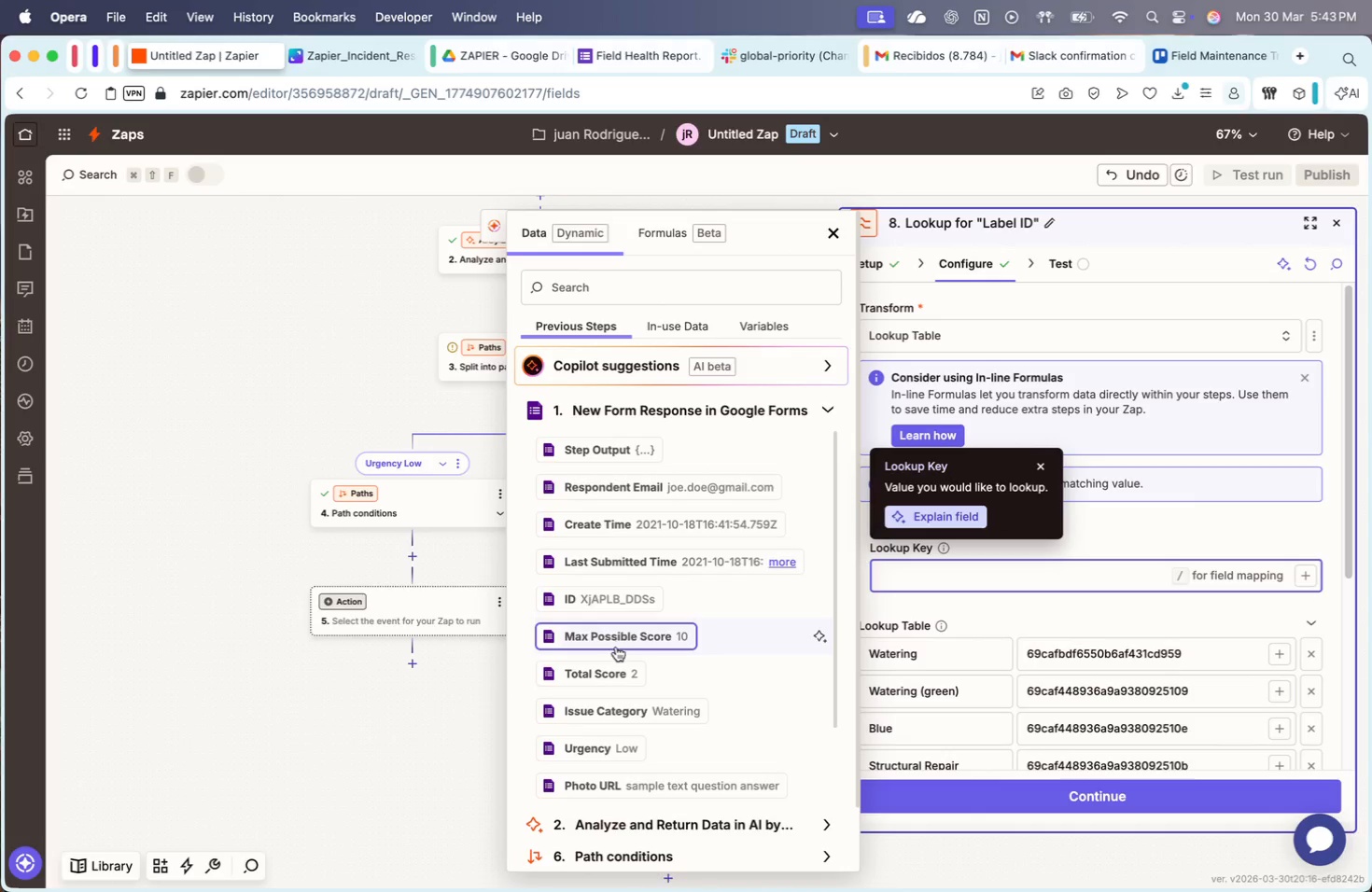 
left_click([649, 708])
 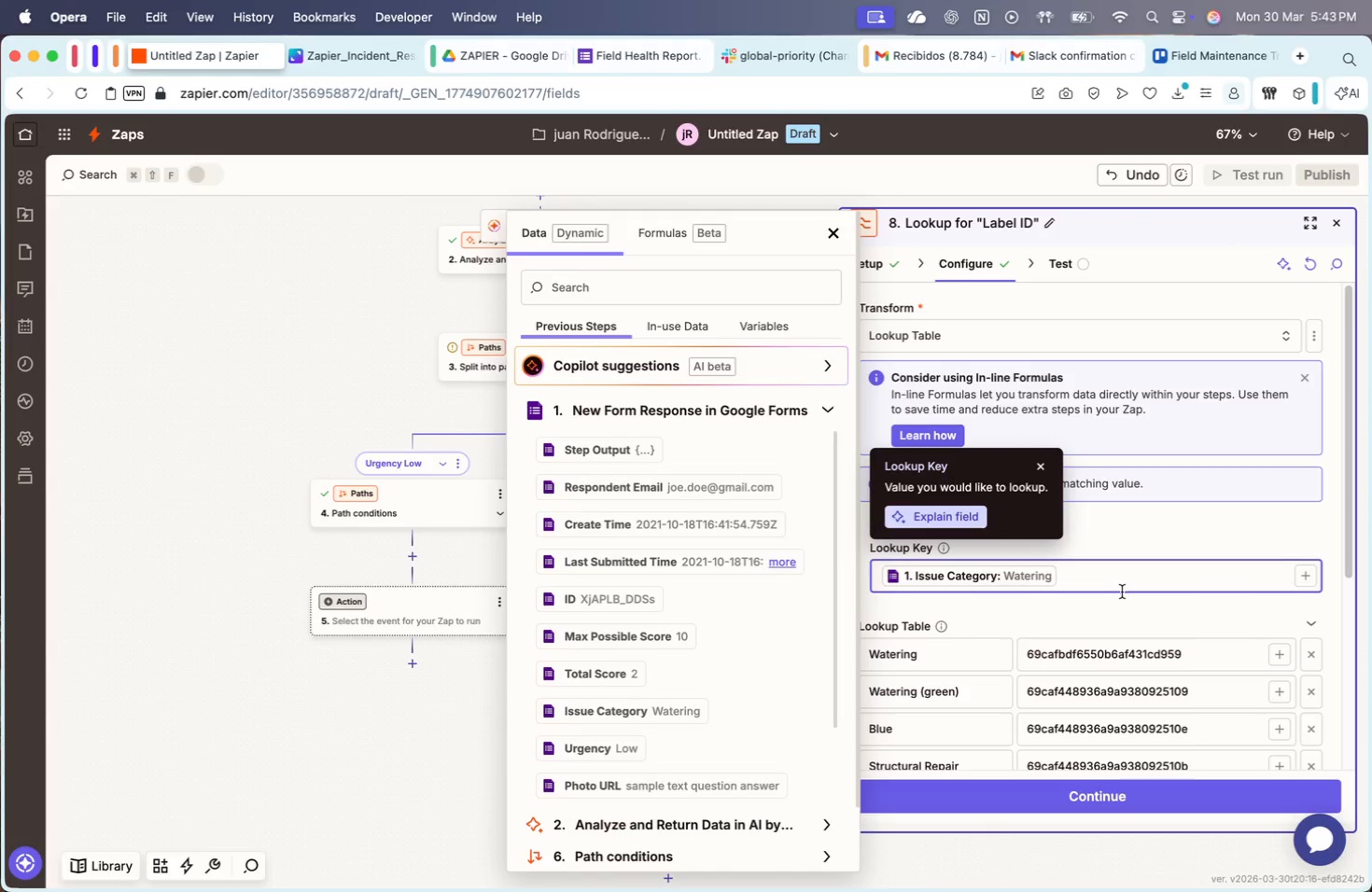 
double_click([996, 629])
 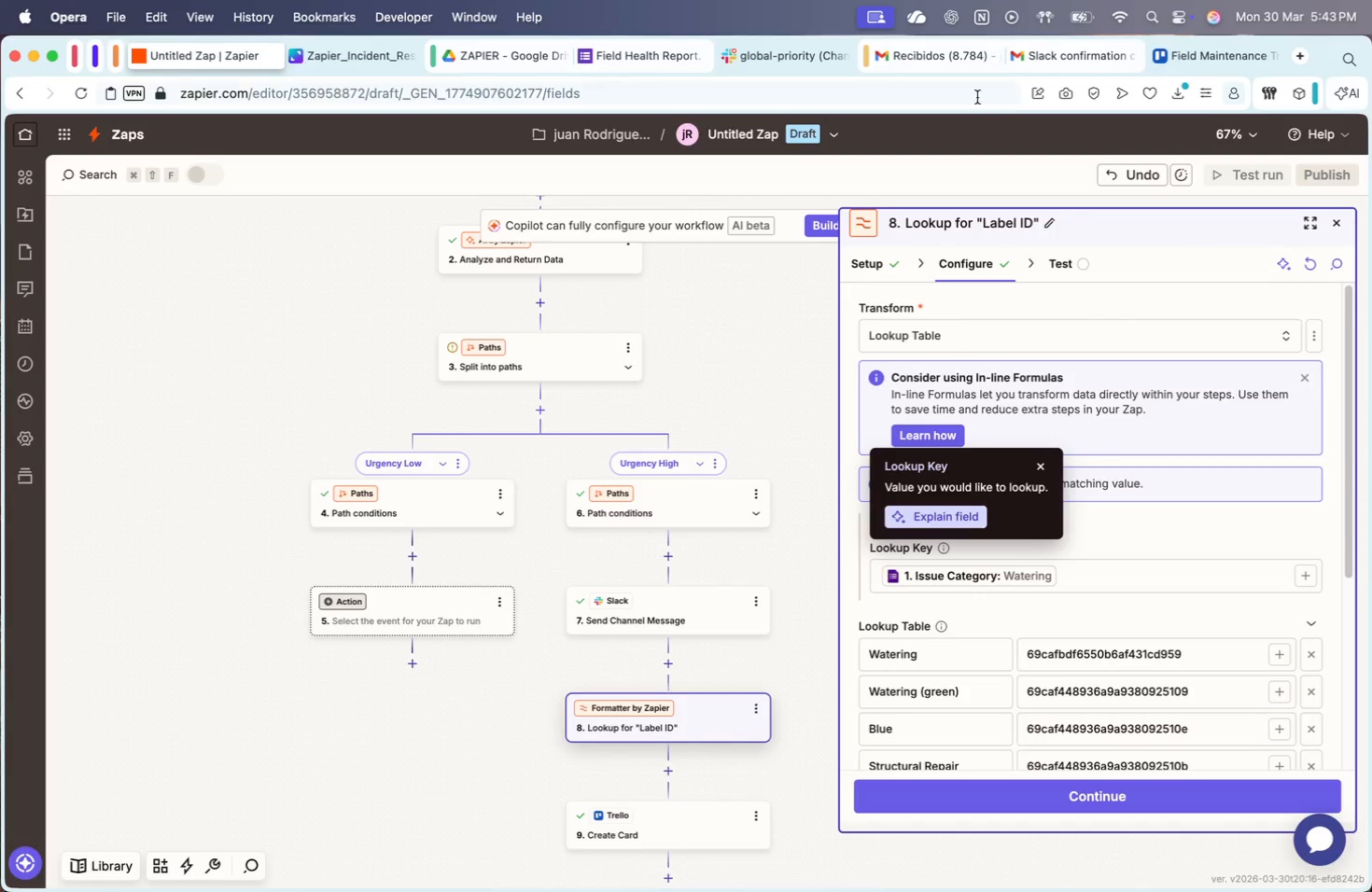 
left_click([1210, 63])
 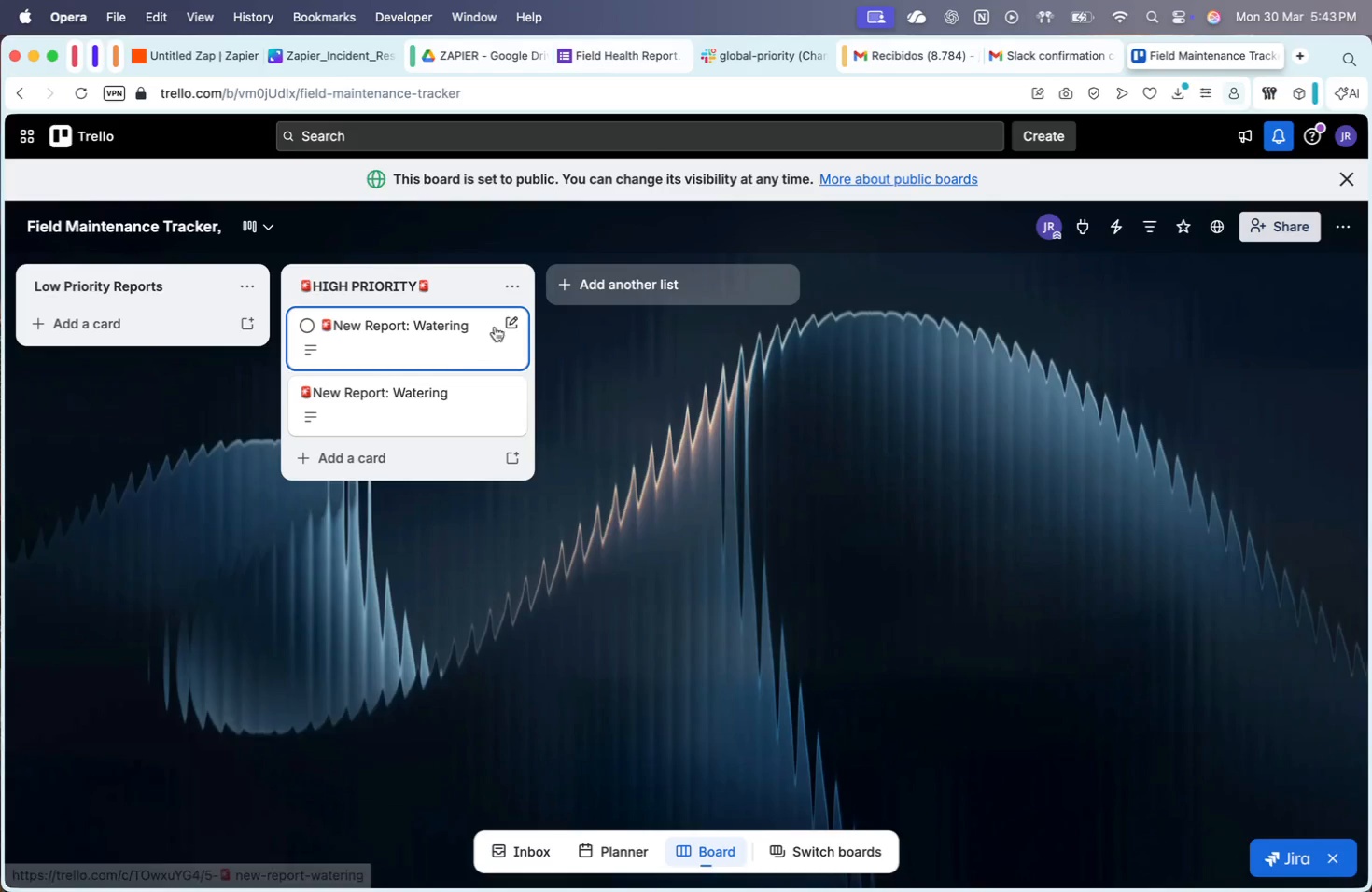 
left_click([507, 318])
 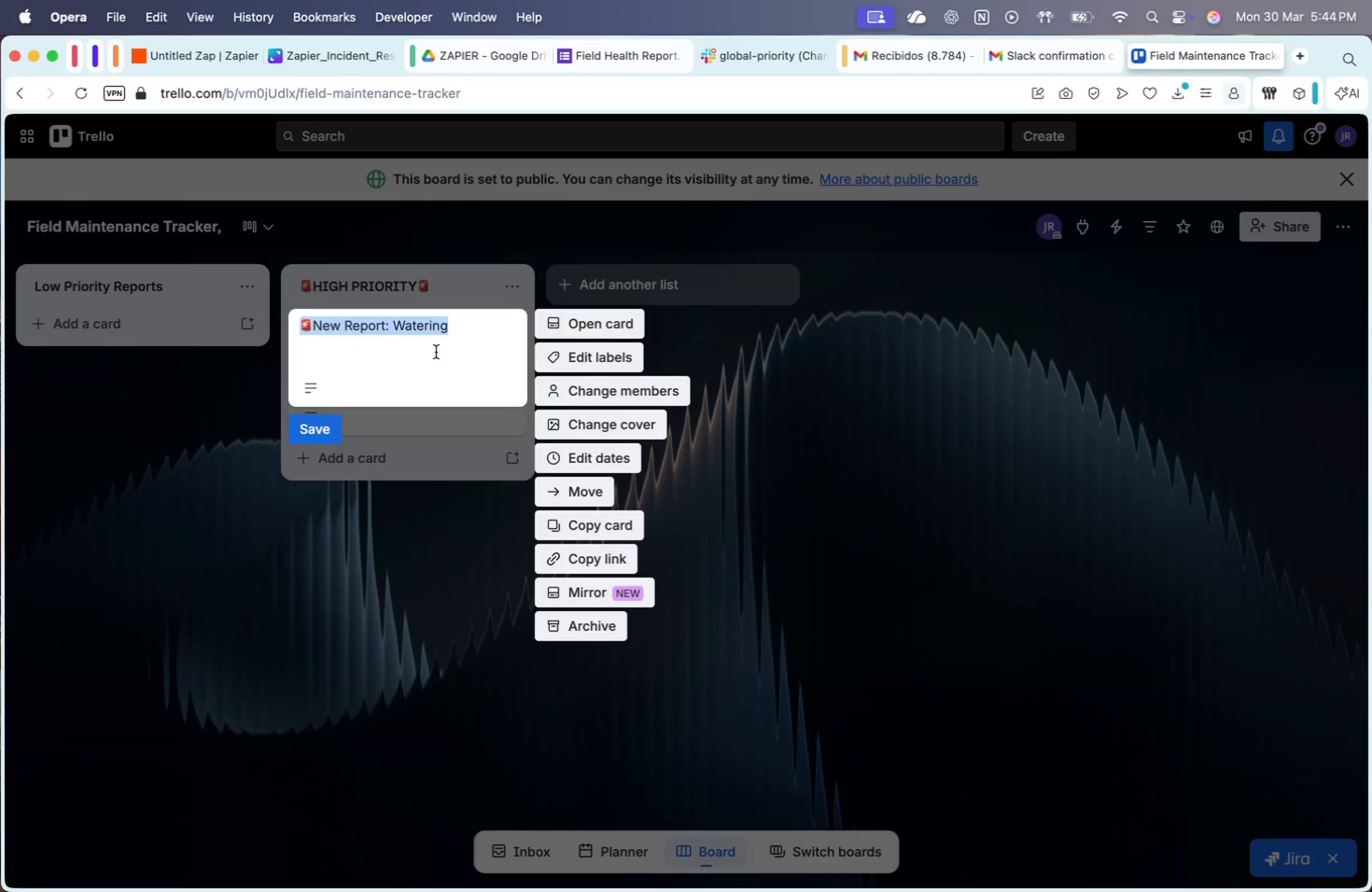 
wait(5.41)
 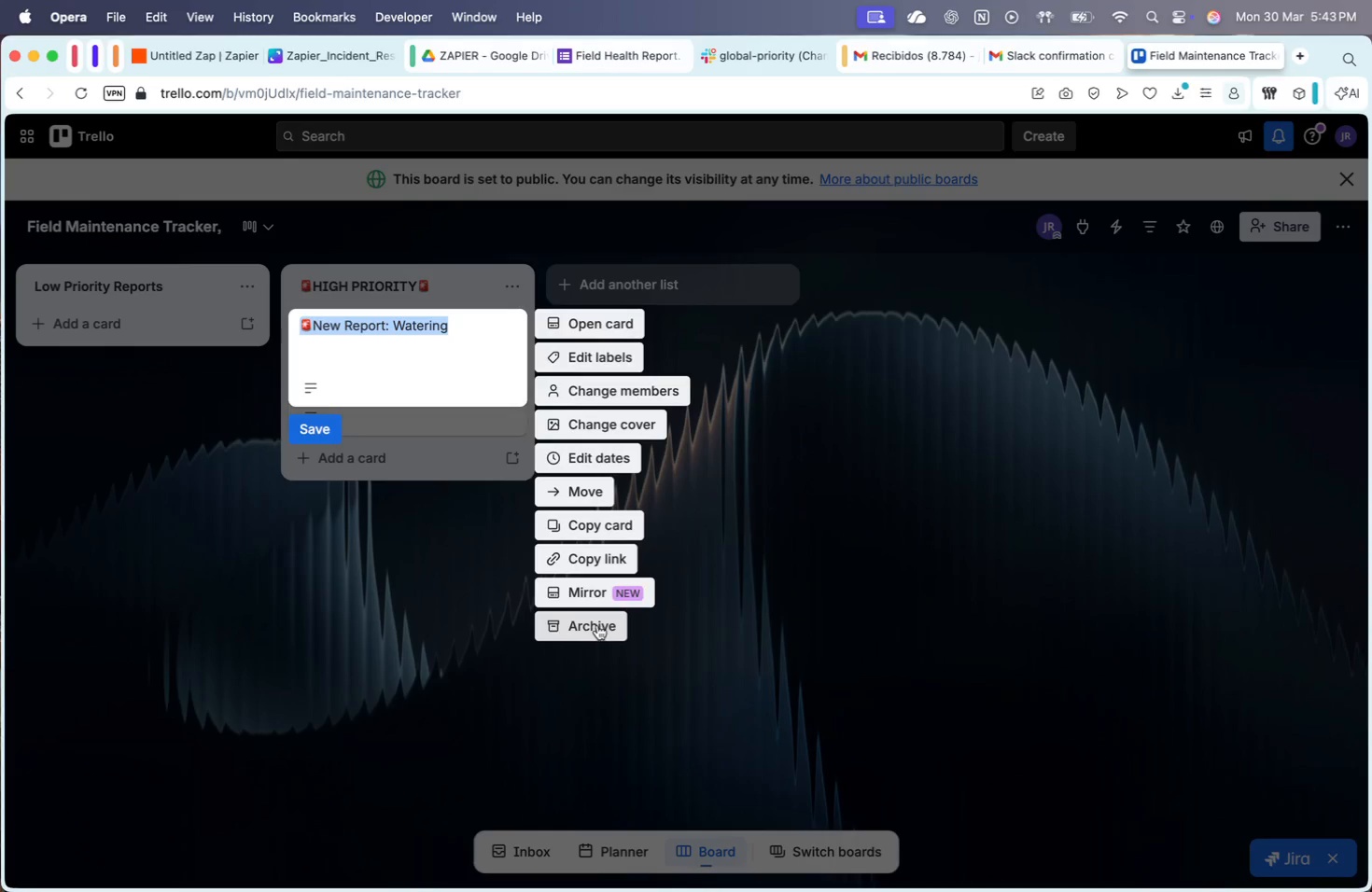 
double_click([426, 344])
 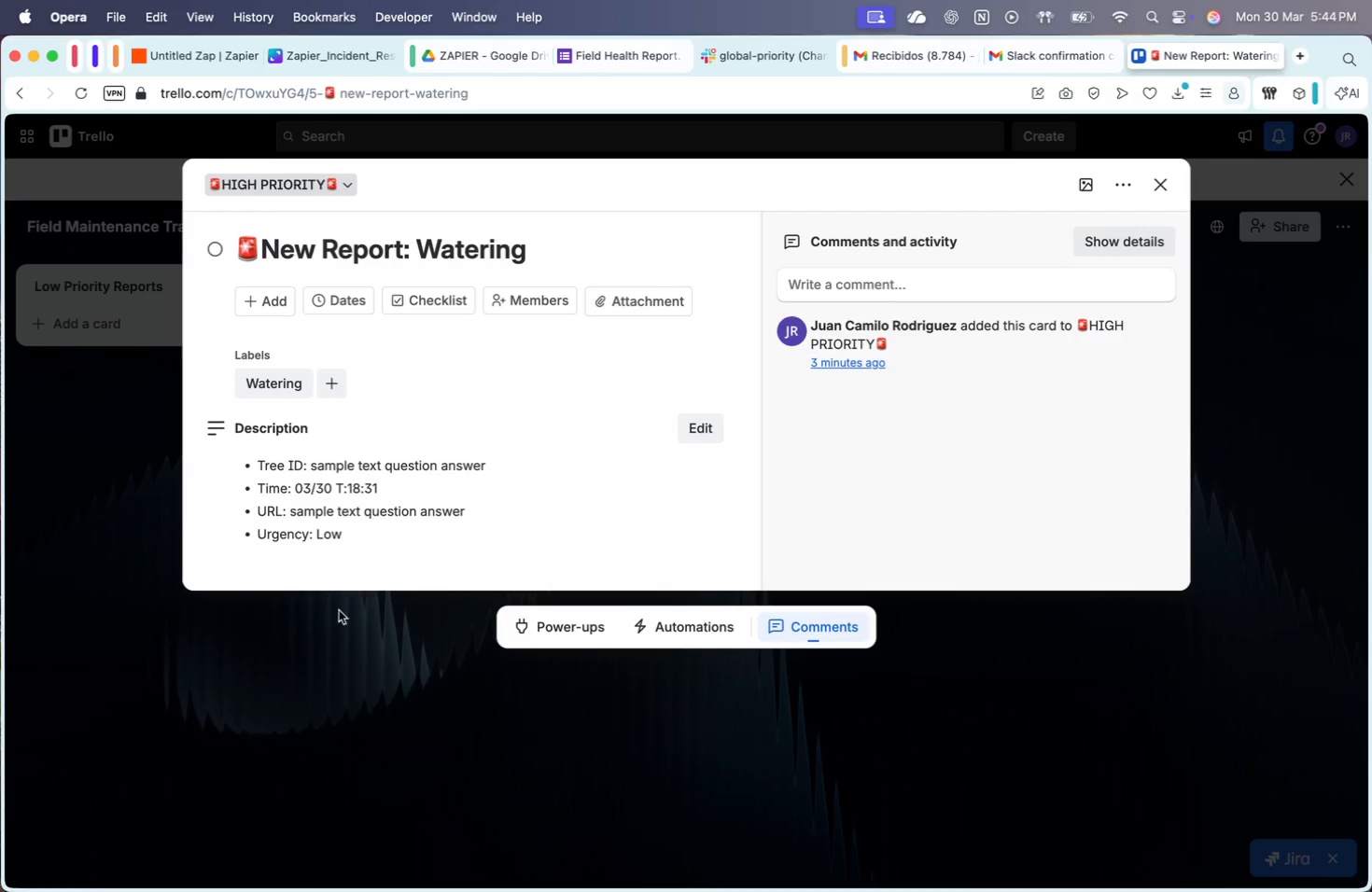 
left_click([413, 340])
 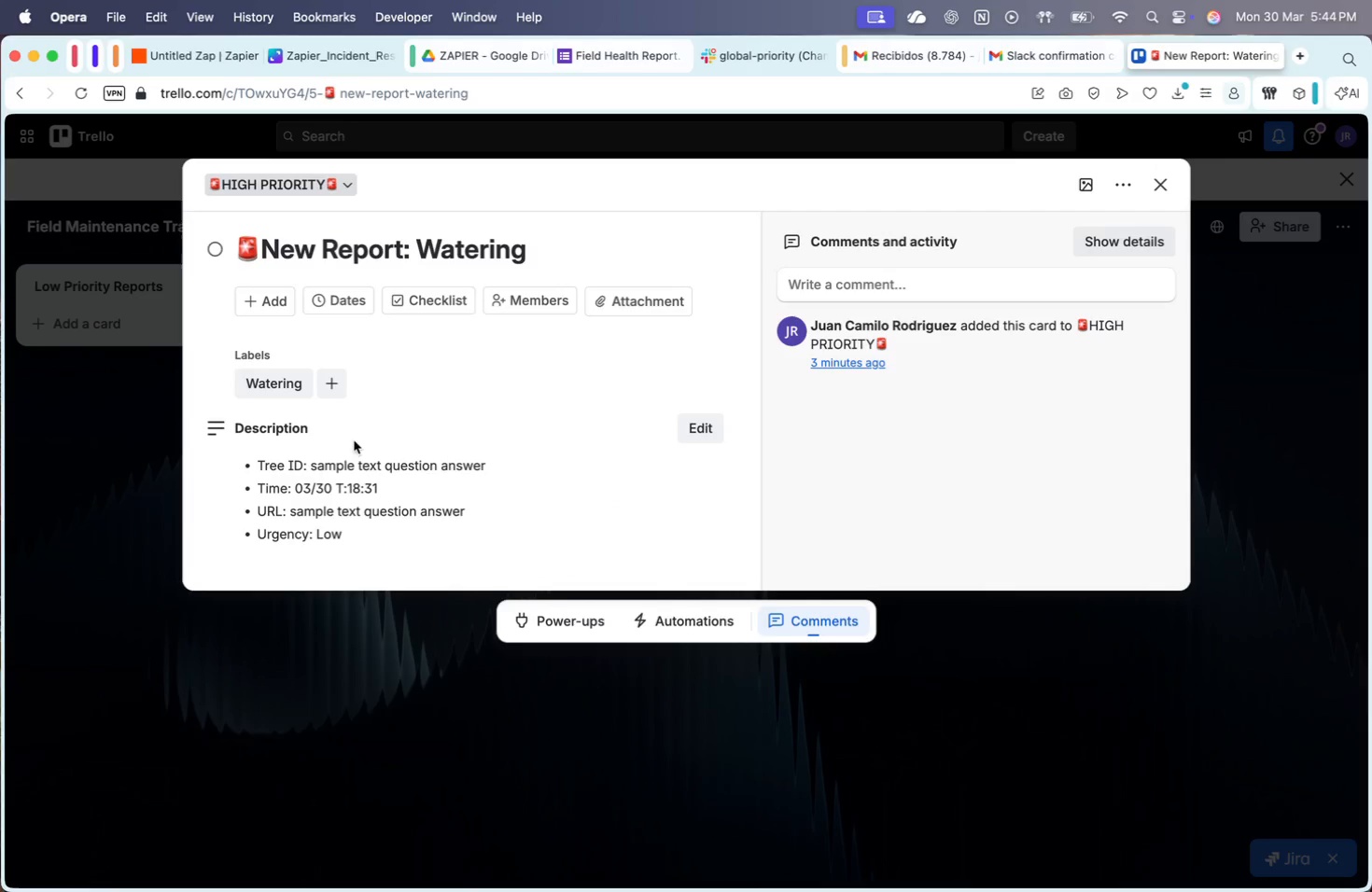 
left_click([360, 600])
 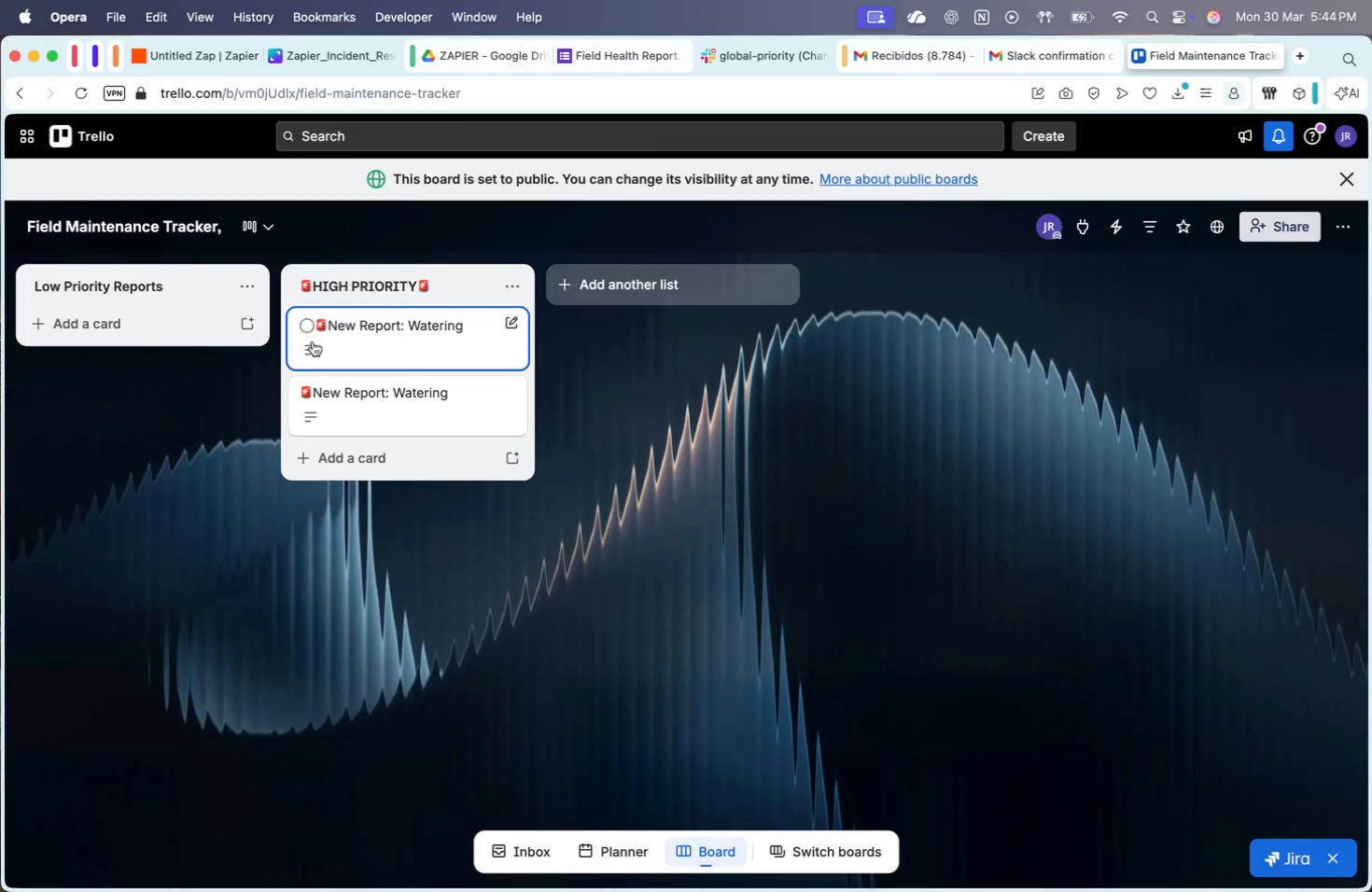 
left_click([304, 354])
 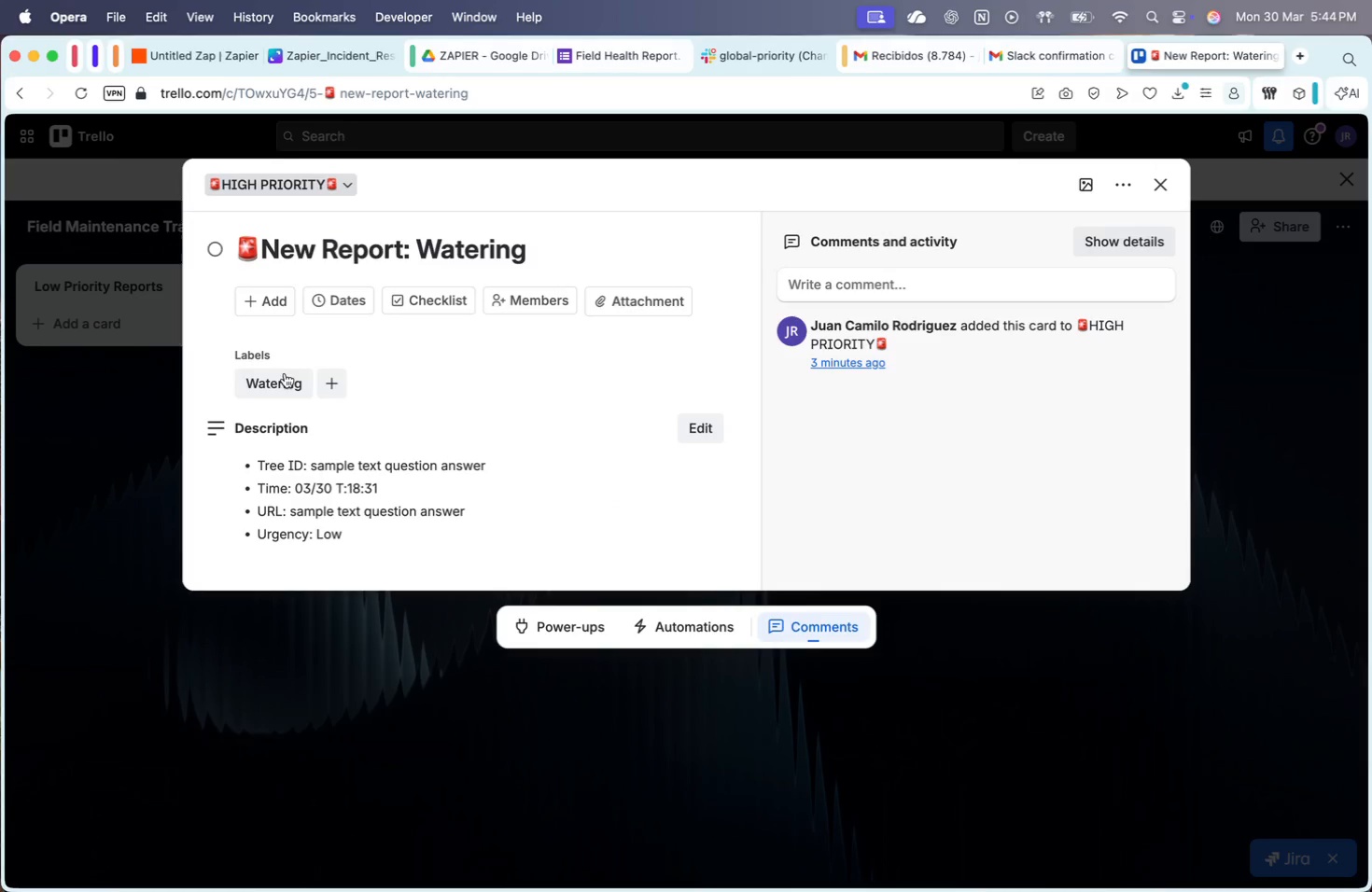 
left_click([275, 375])
 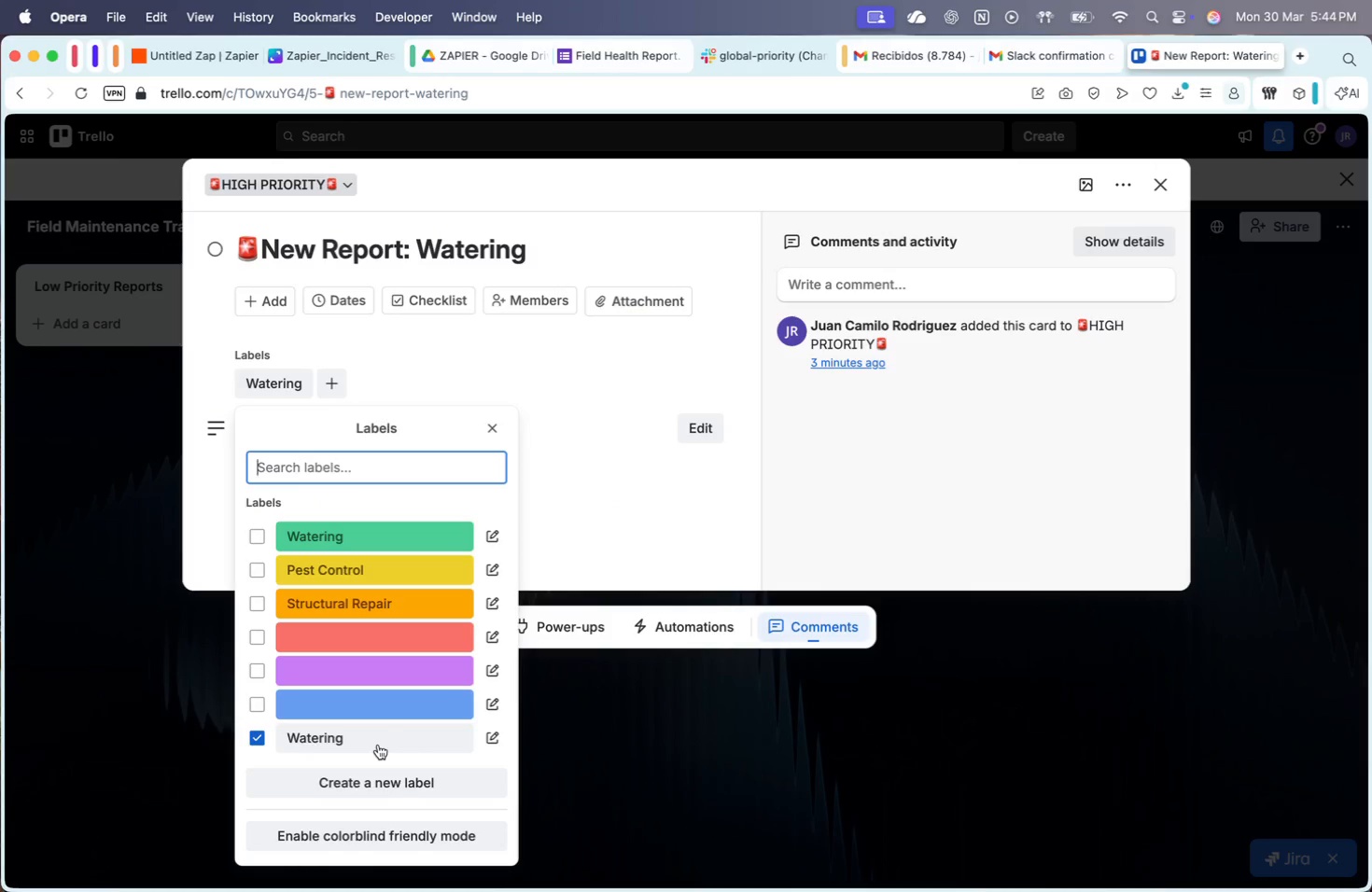 
left_click([259, 736])
 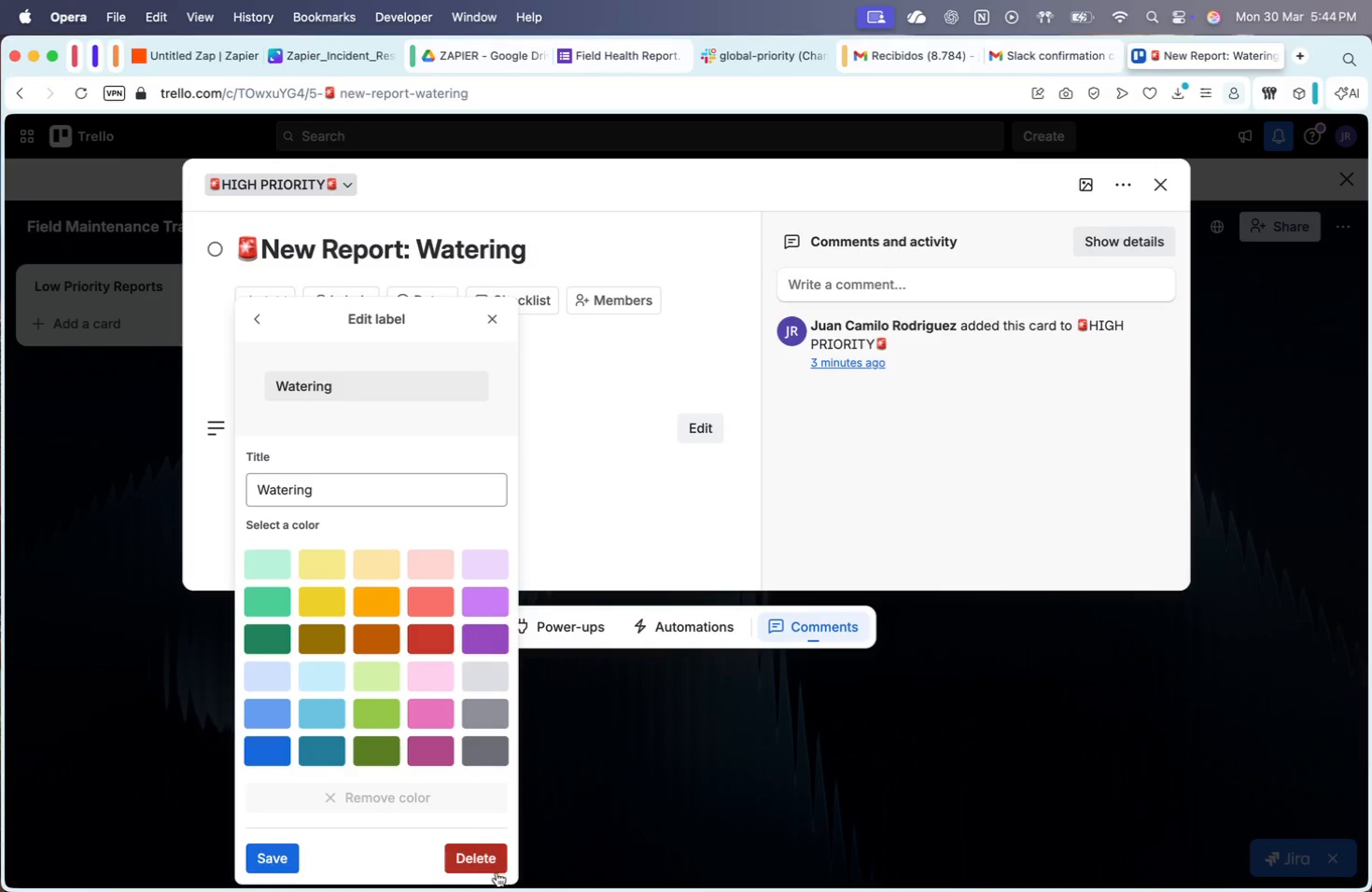 
double_click([486, 857])
 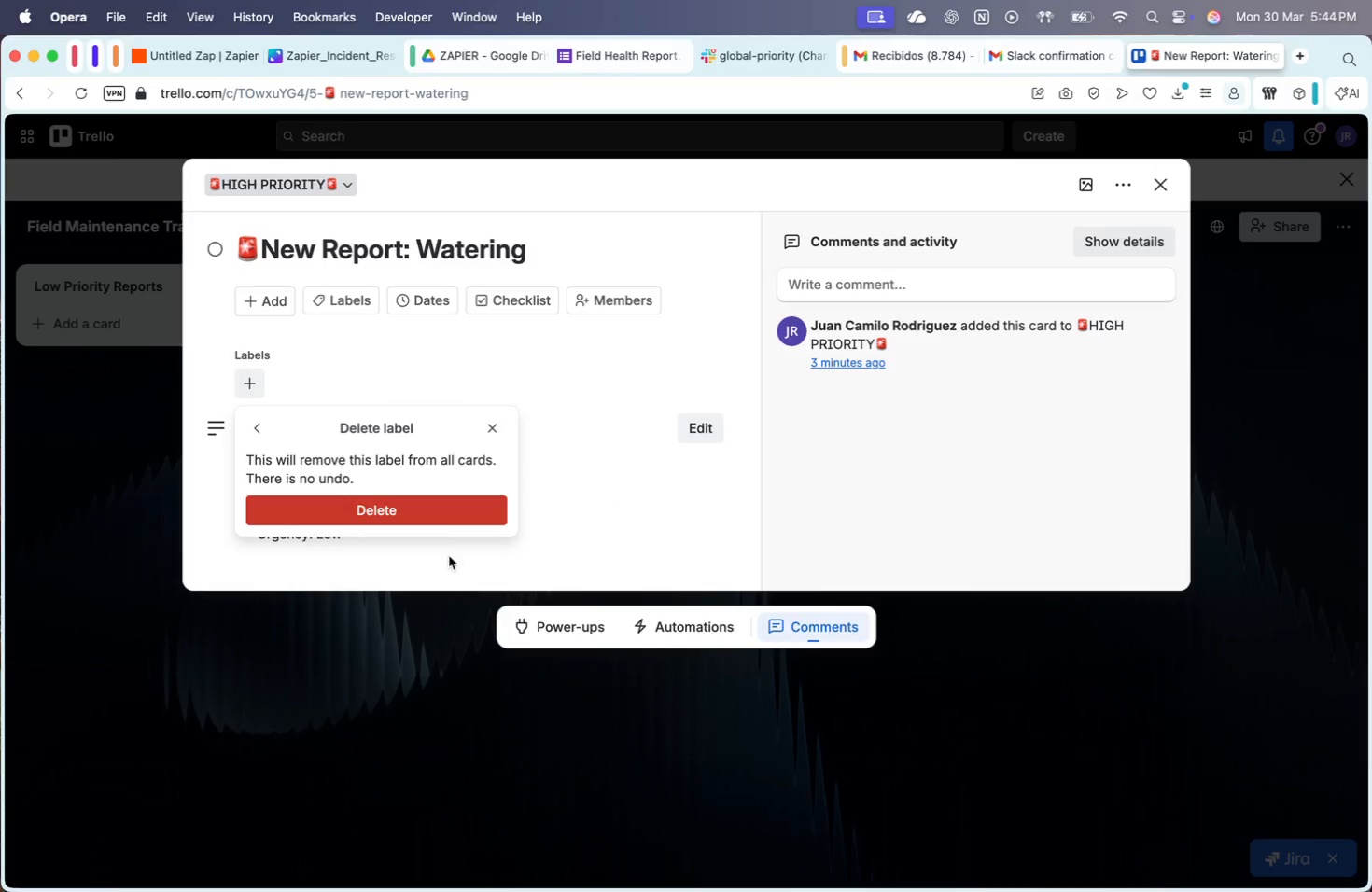 
left_click([423, 504])
 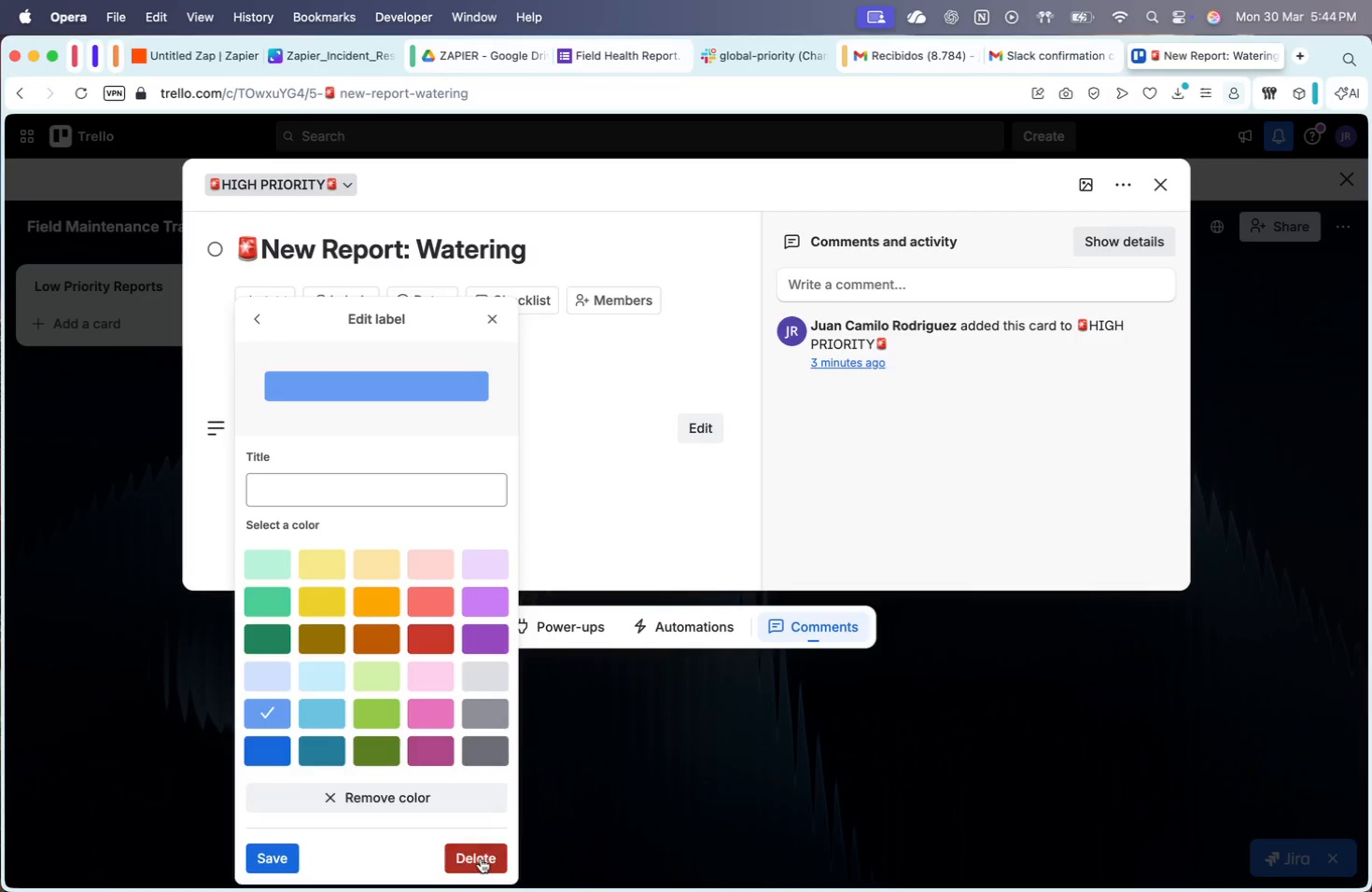 
left_click([458, 508])
 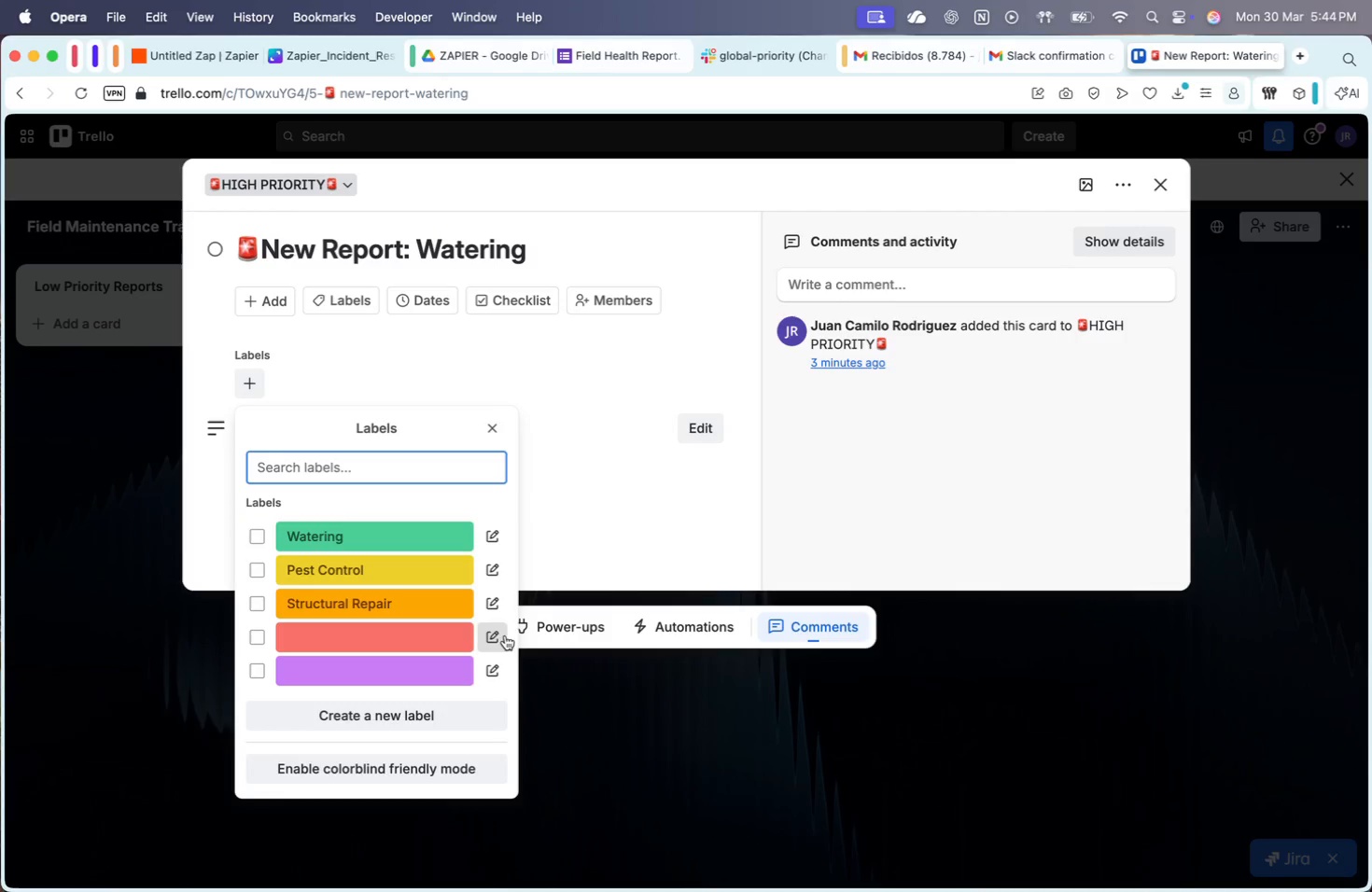 
left_click([495, 666])
 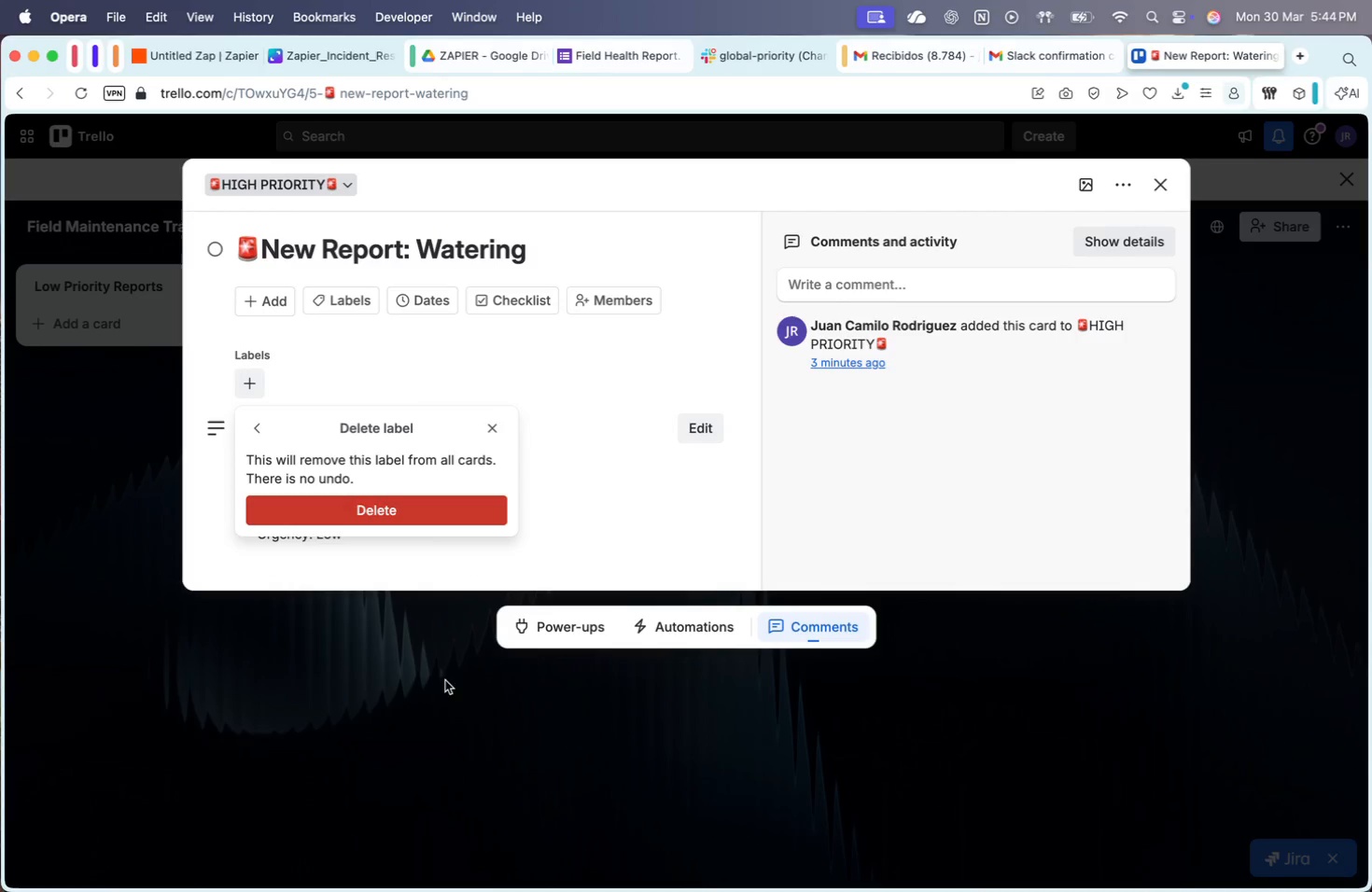 
left_click([441, 508])
 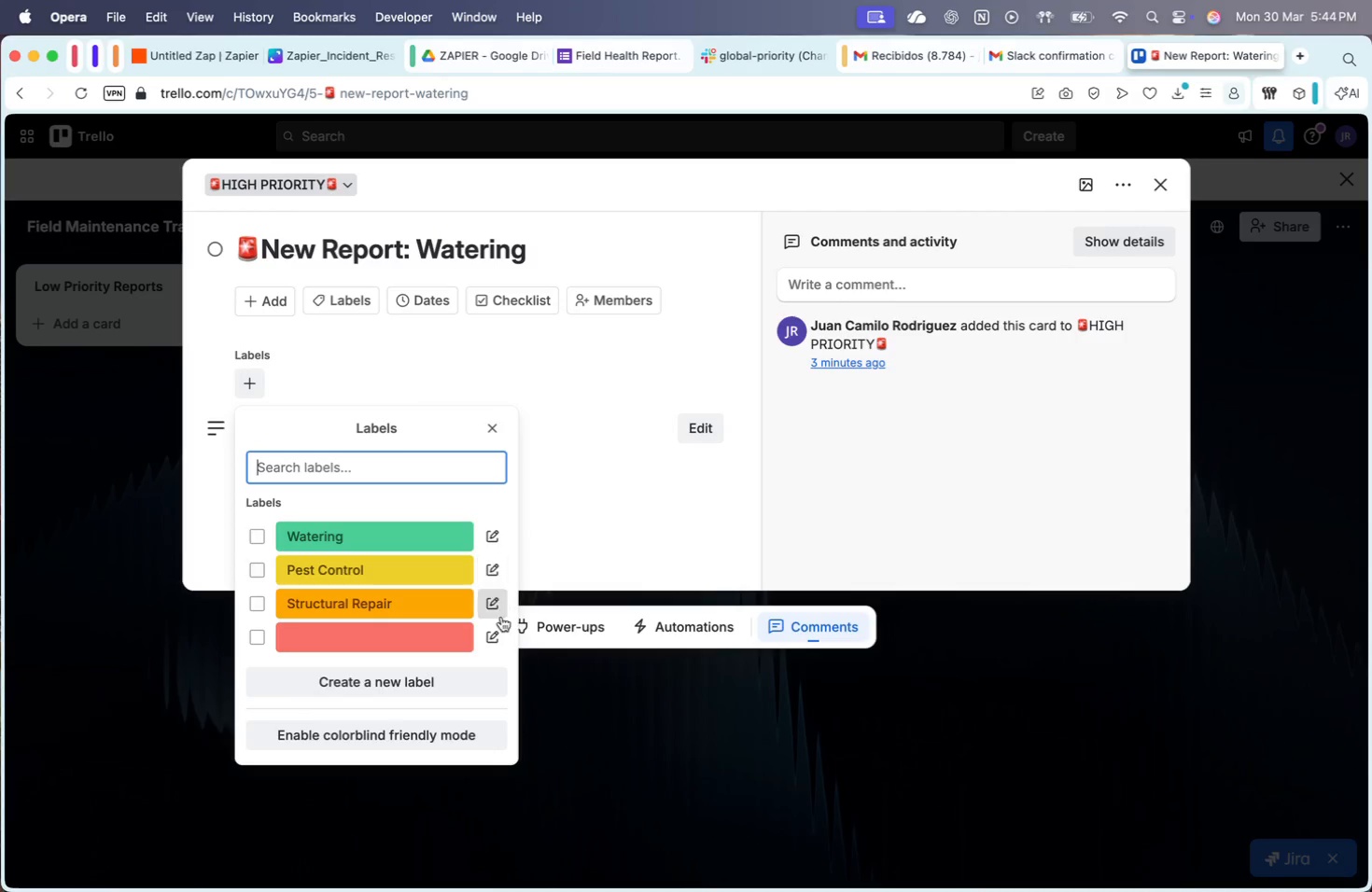 
left_click([493, 639])
 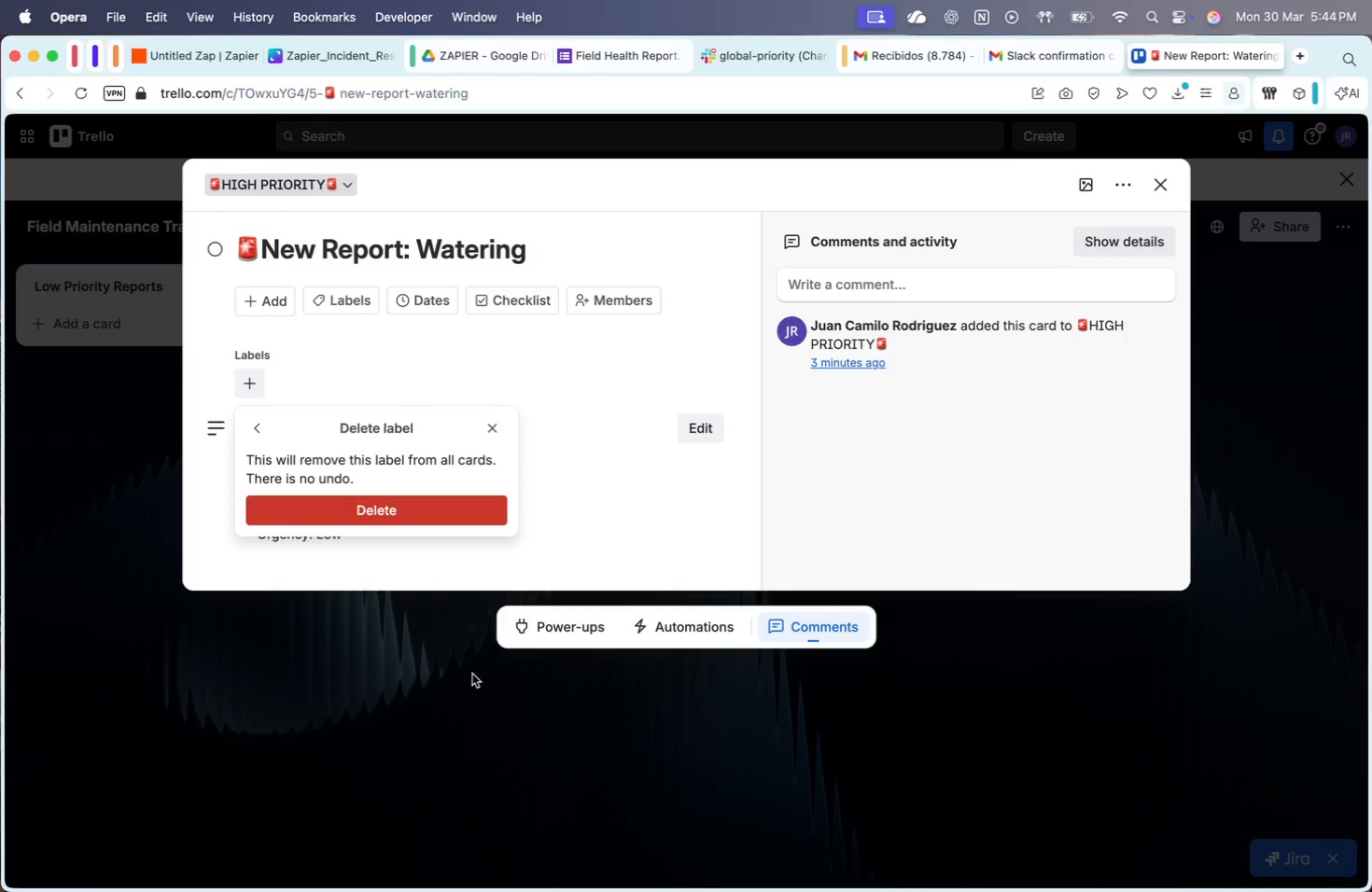 
left_click([418, 500])
 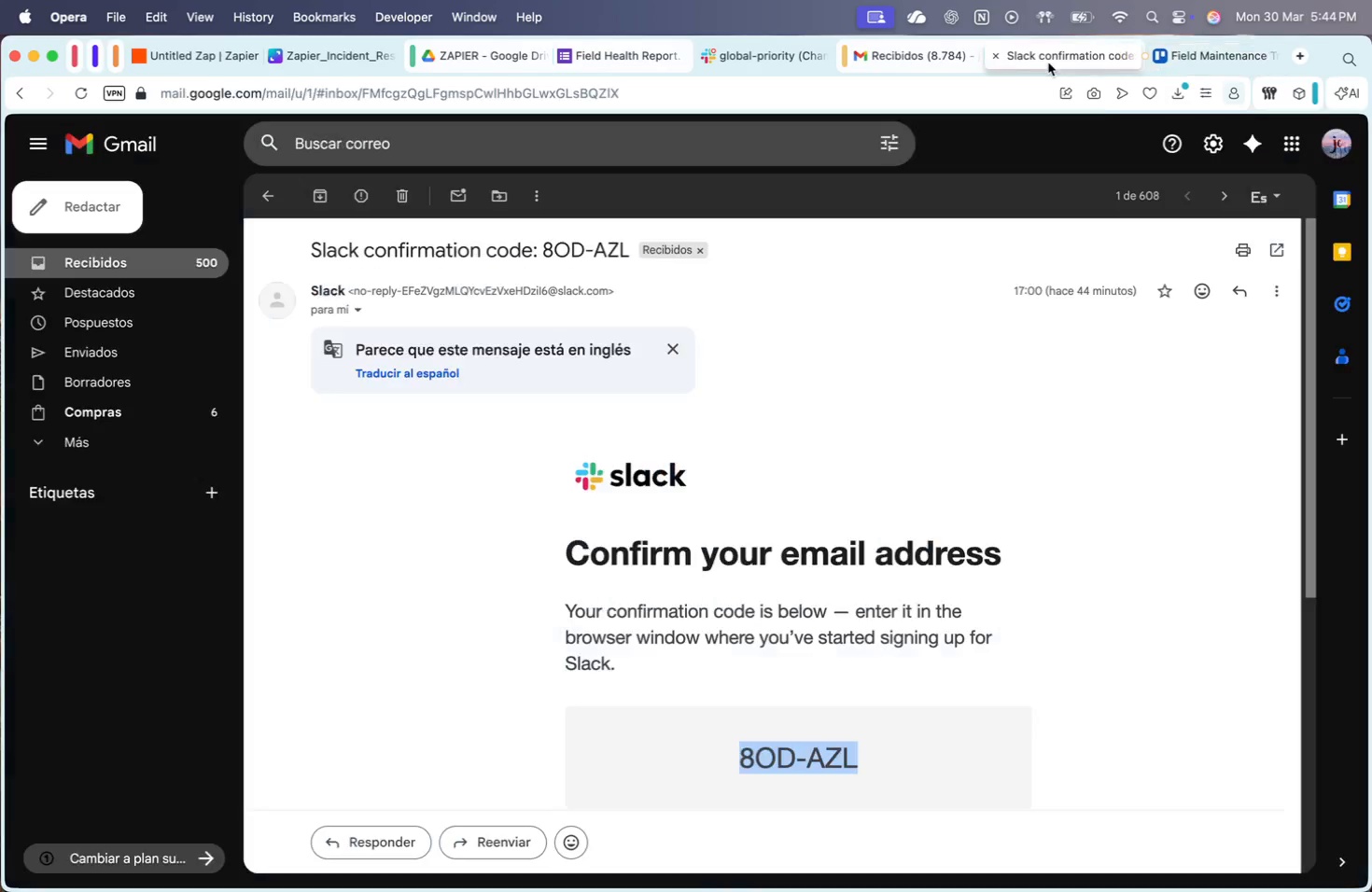 
left_click([330, 56])
 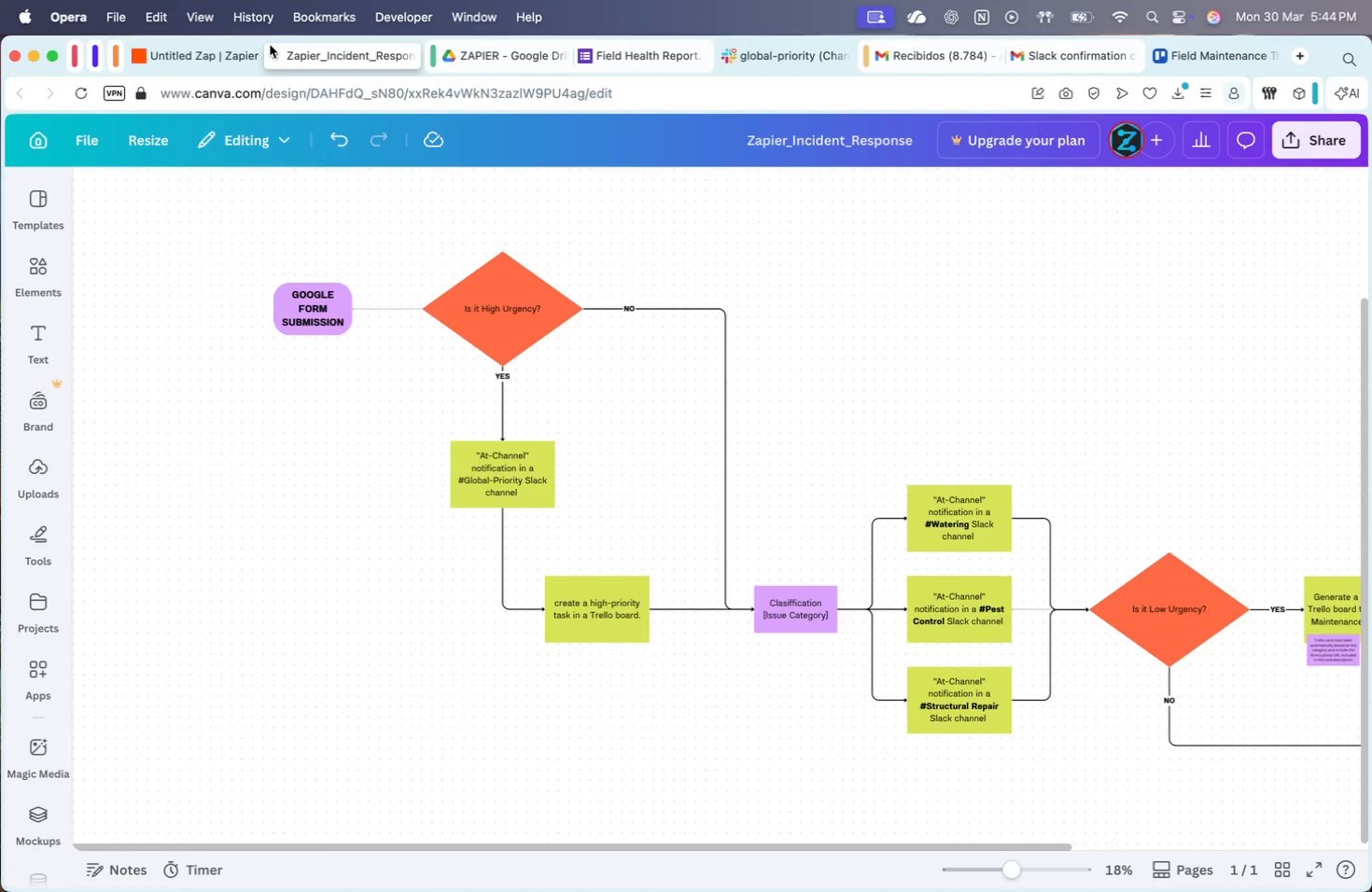 
left_click([232, 64])
 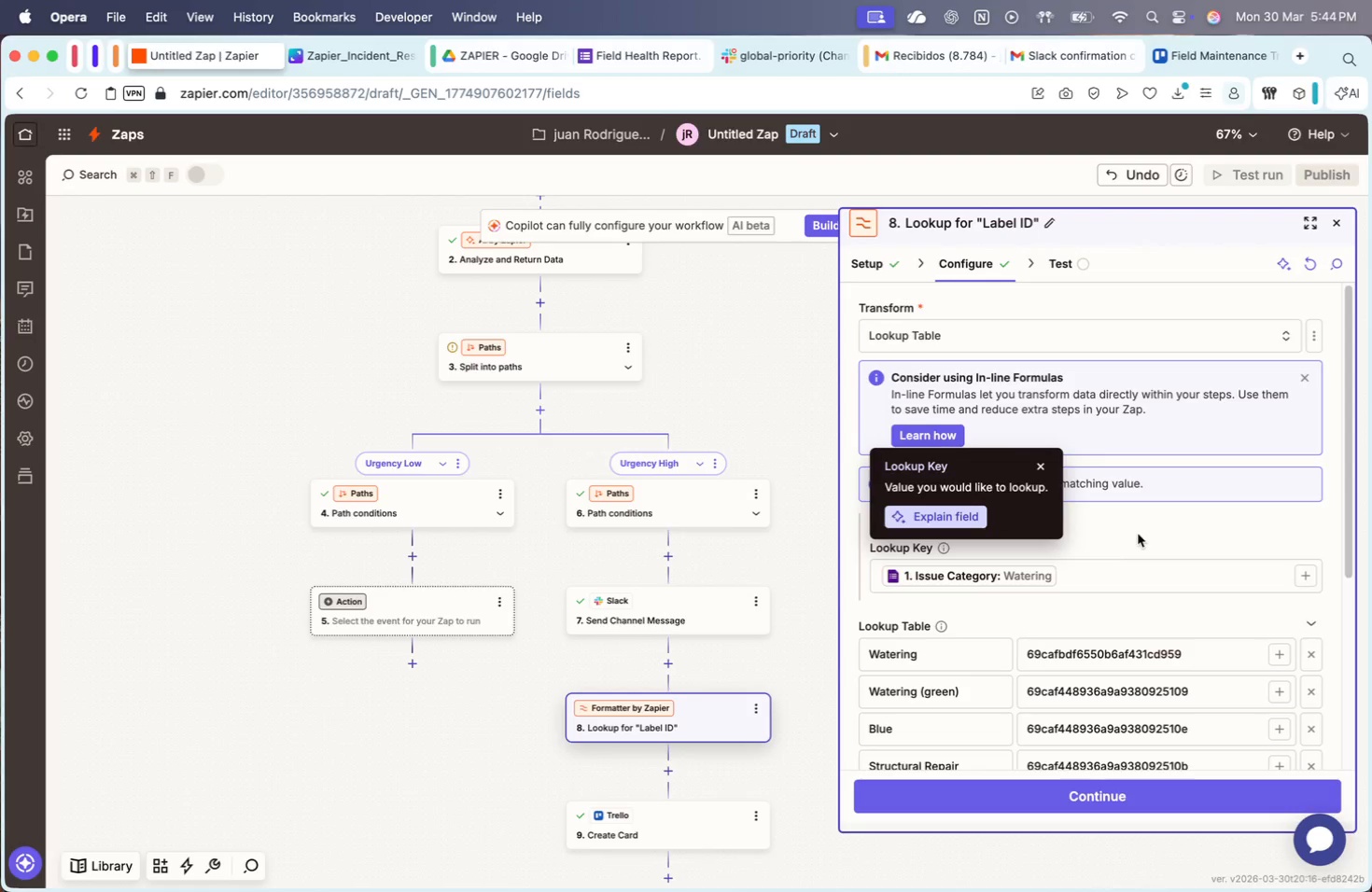 
scroll: coordinate [1106, 622], scroll_direction: up, amount: 2.0
 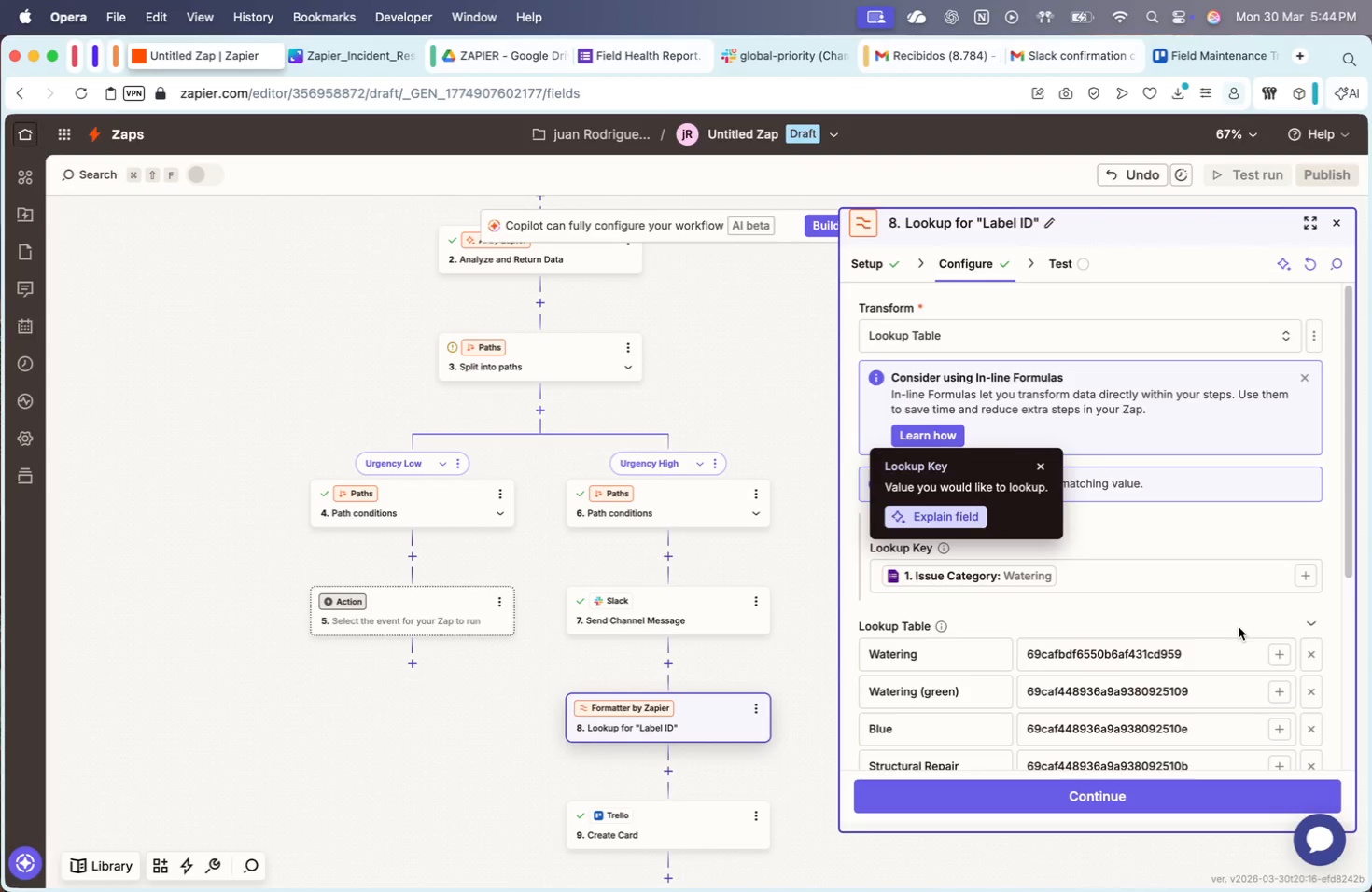 
scroll: coordinate [1179, 663], scroll_direction: down, amount: 10.0
 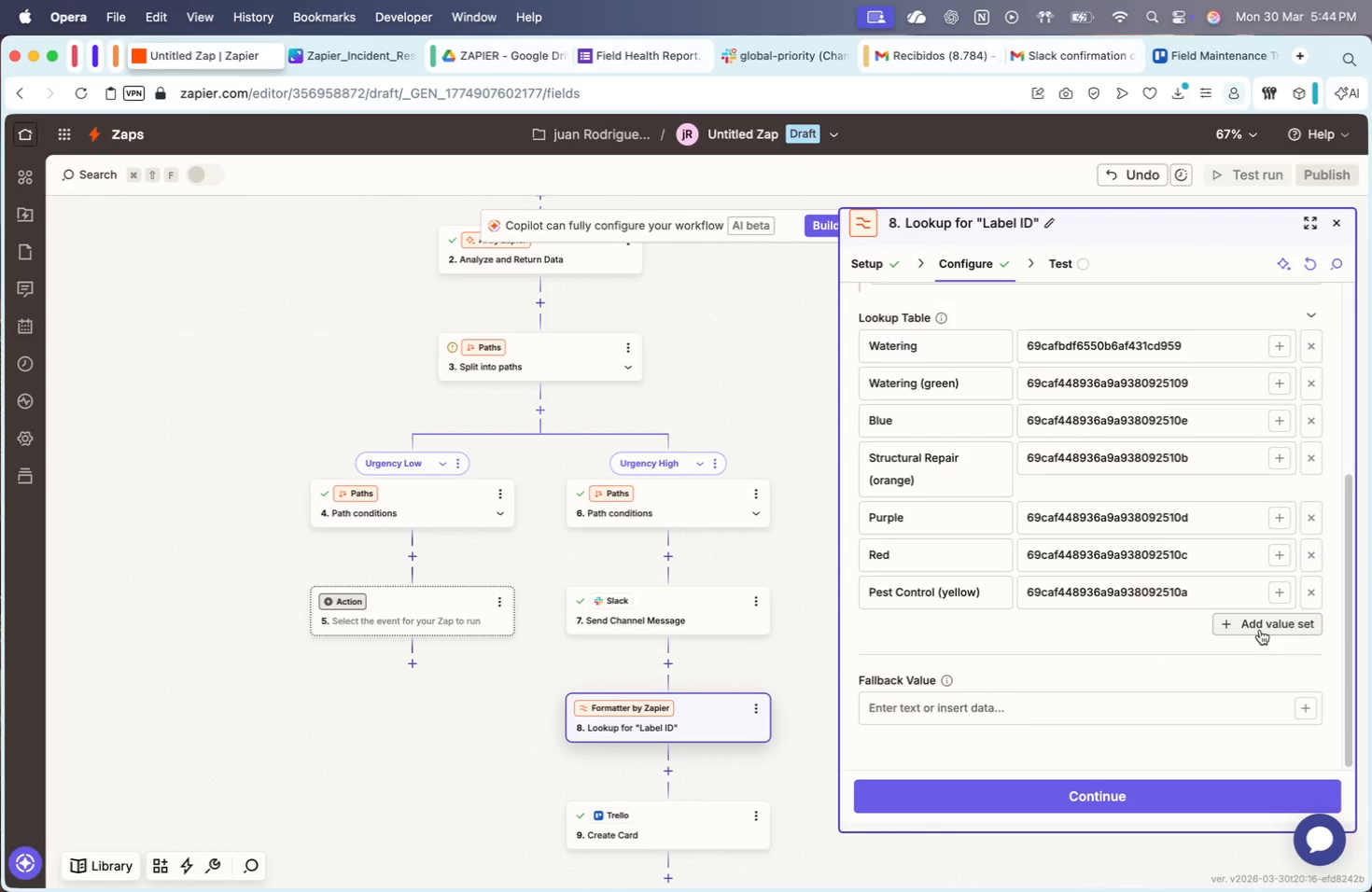 
scroll: coordinate [1188, 488], scroll_direction: up, amount: 7.0
 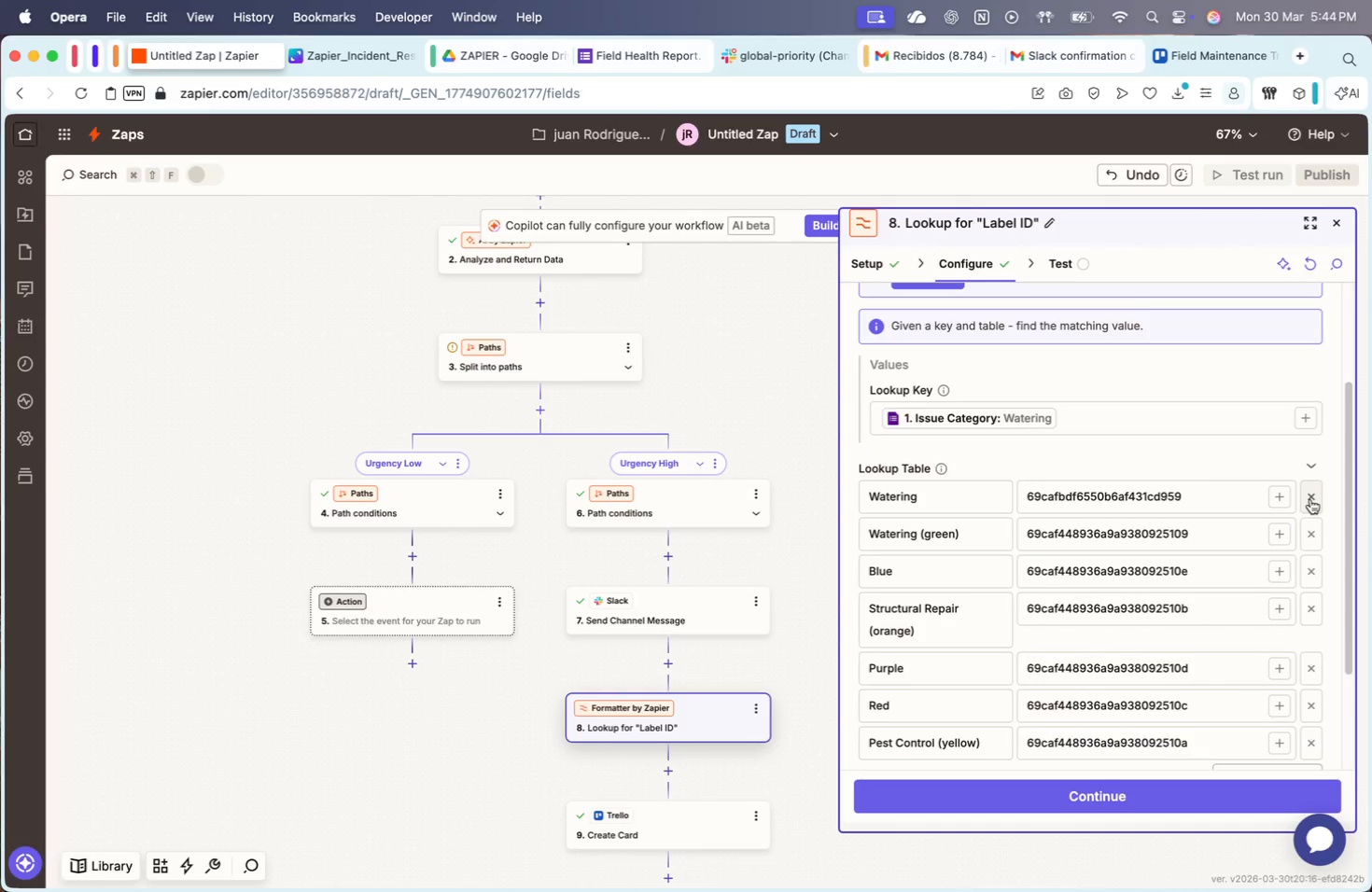 
left_click([1310, 499])
 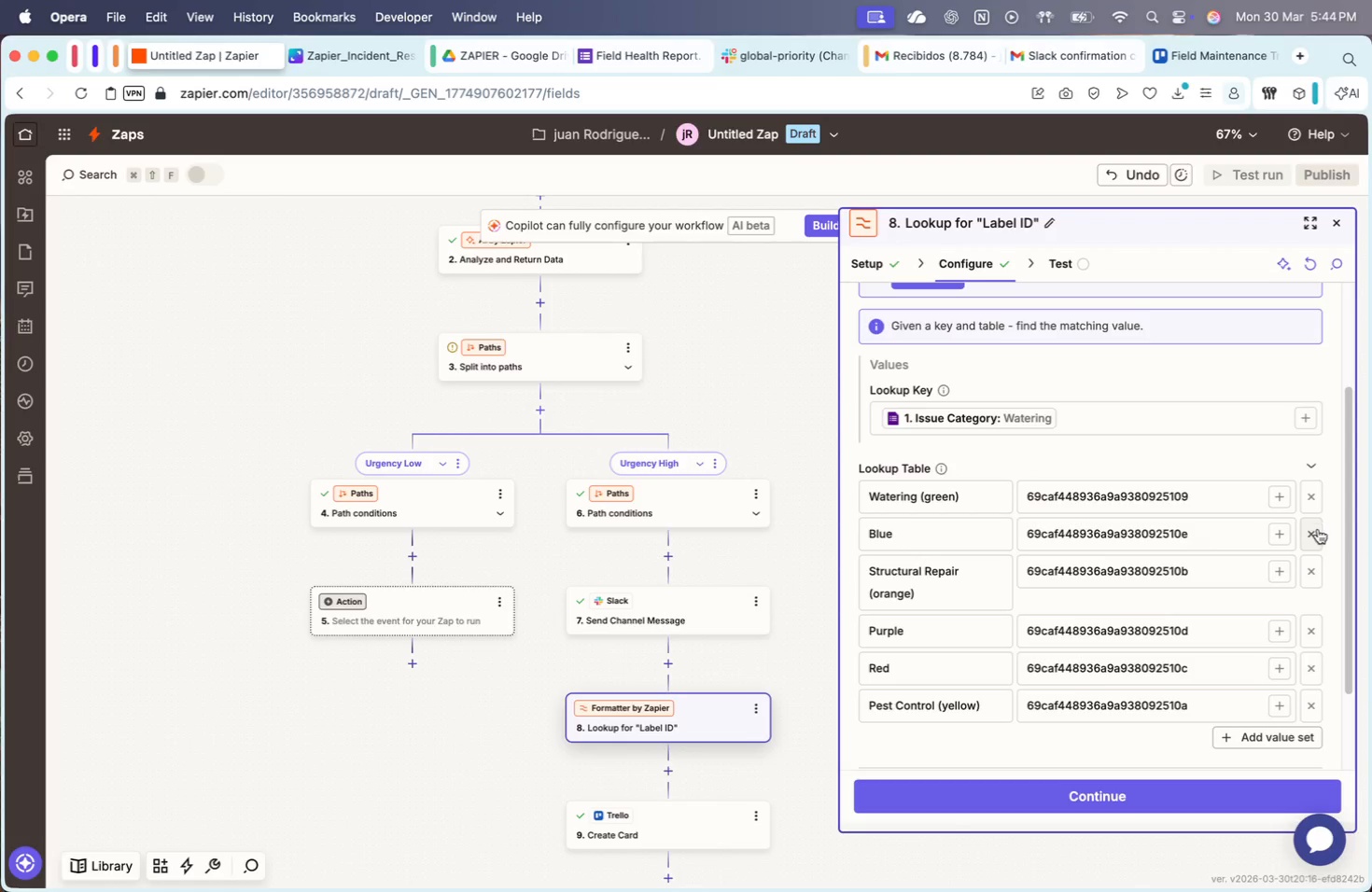 
left_click([1318, 529])
 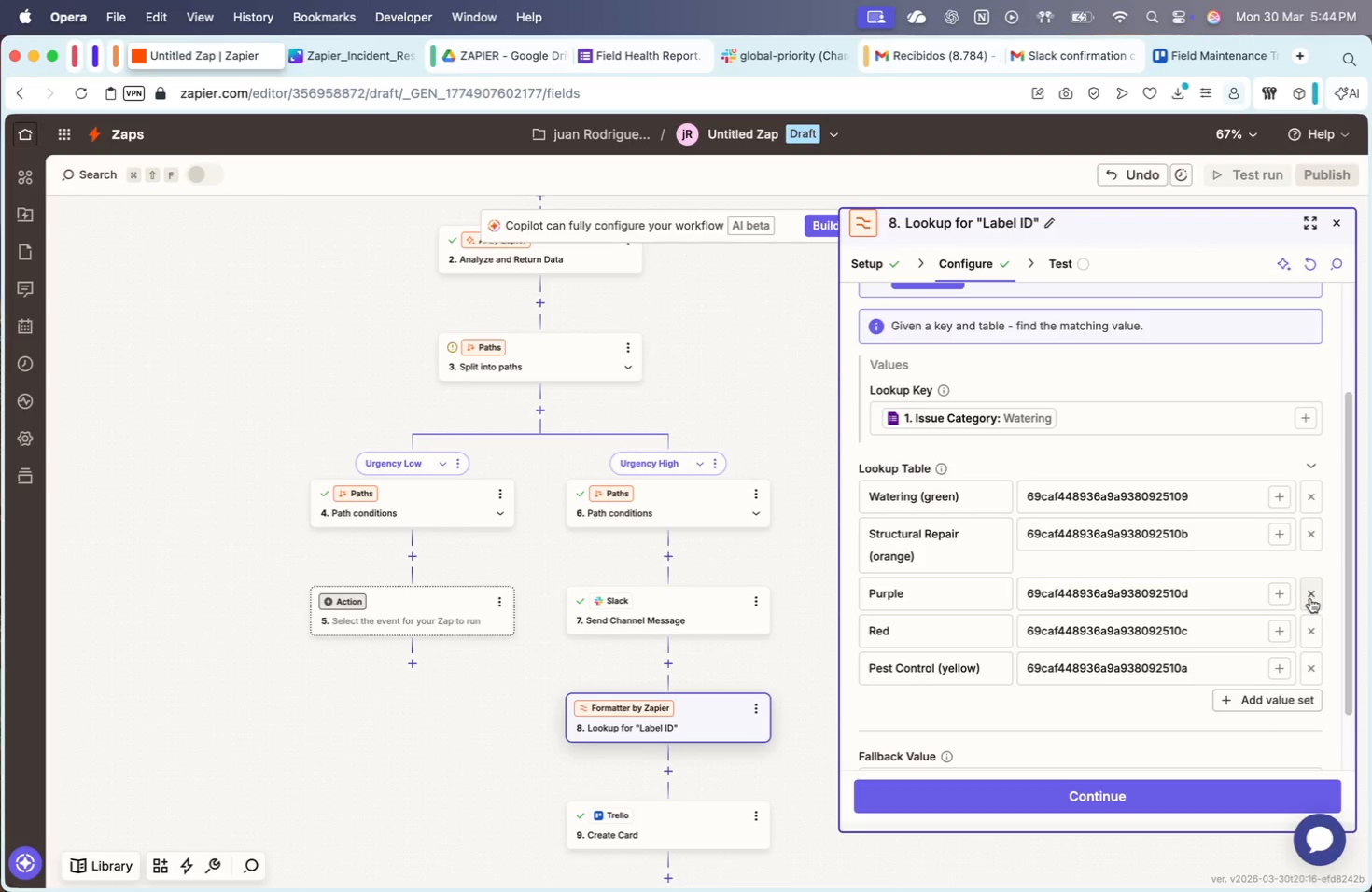 
left_click([1310, 598])
 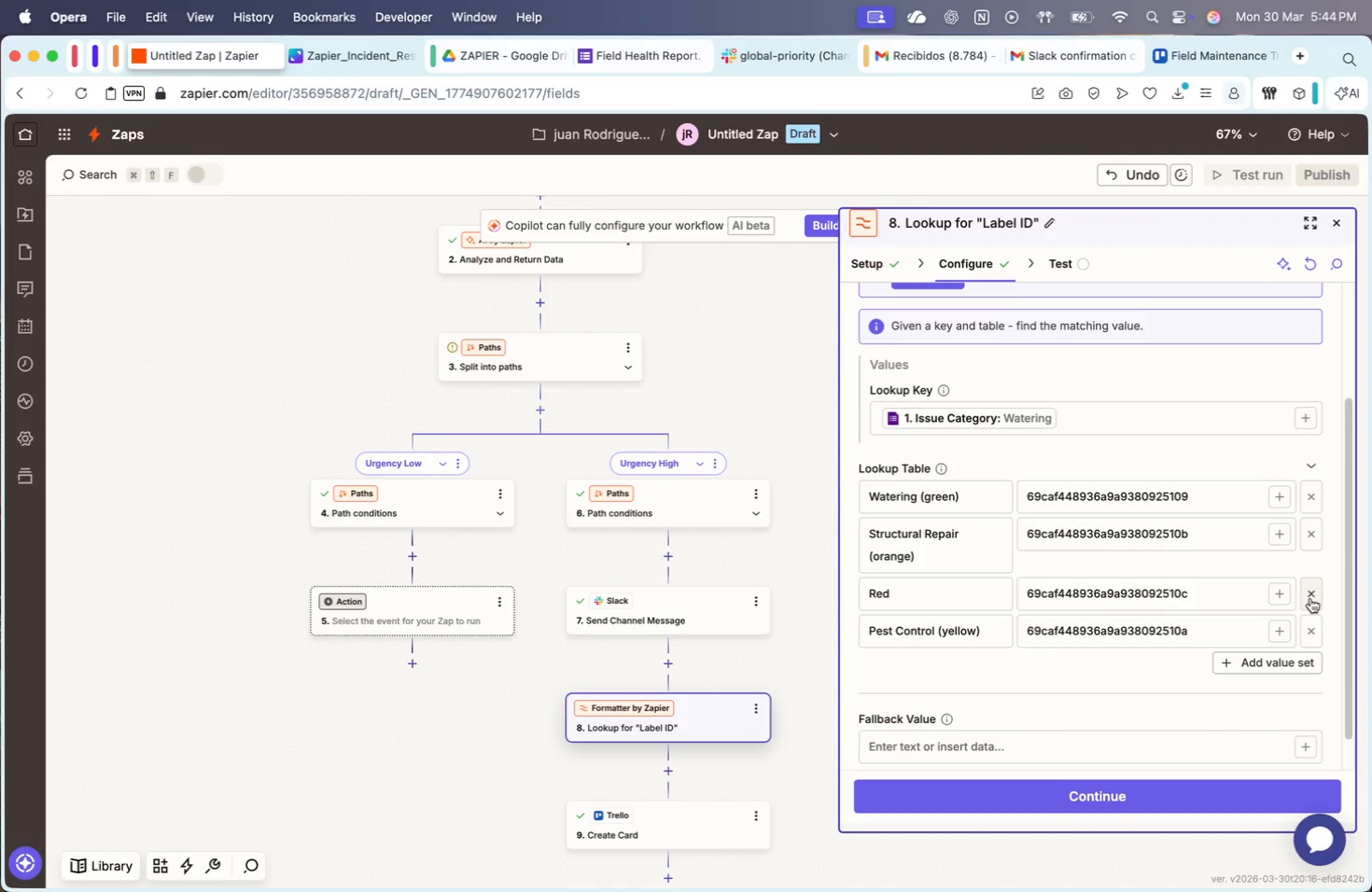 
left_click([1310, 598])
 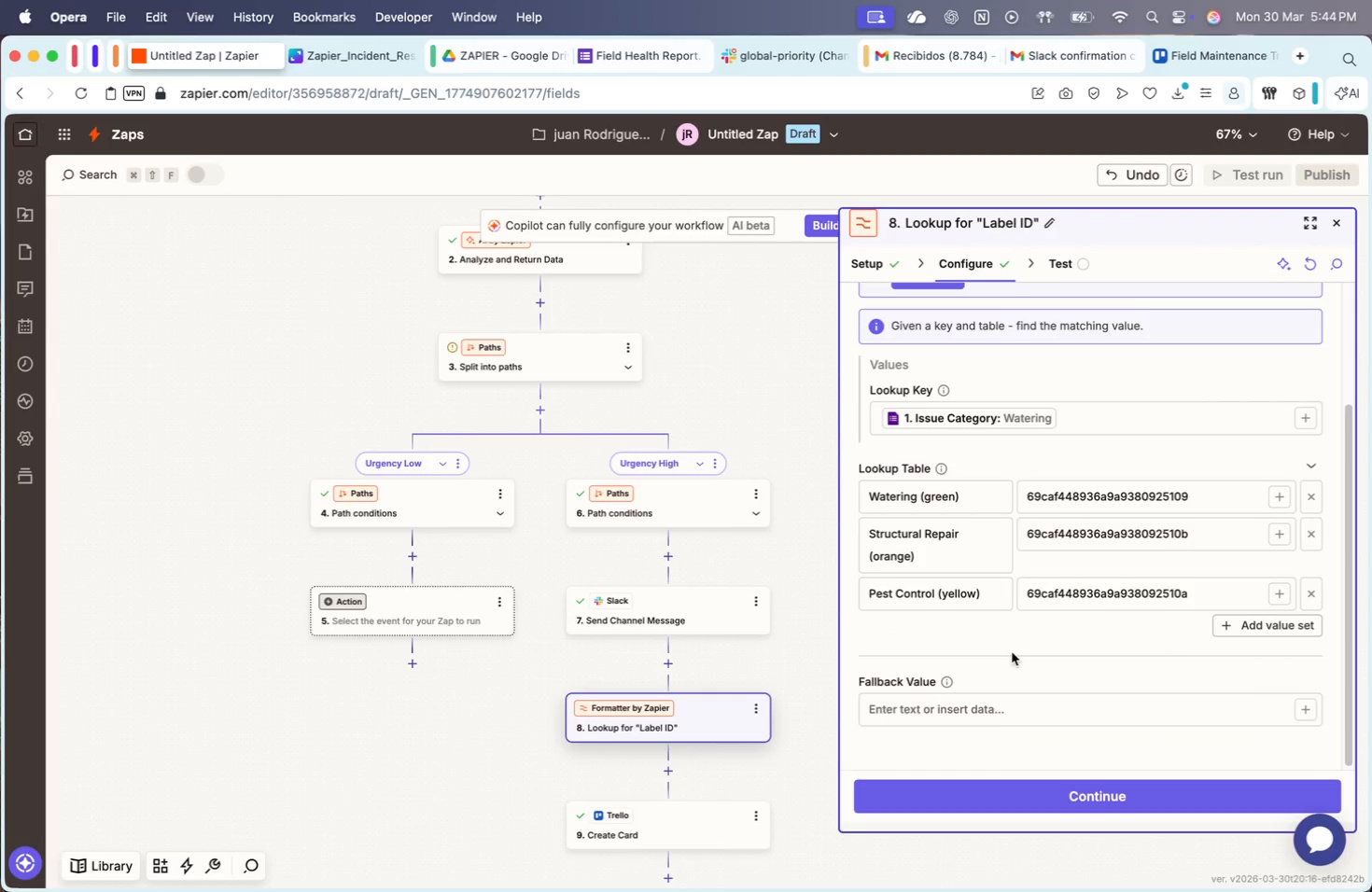 
scroll: coordinate [1092, 631], scroll_direction: down, amount: 6.0
 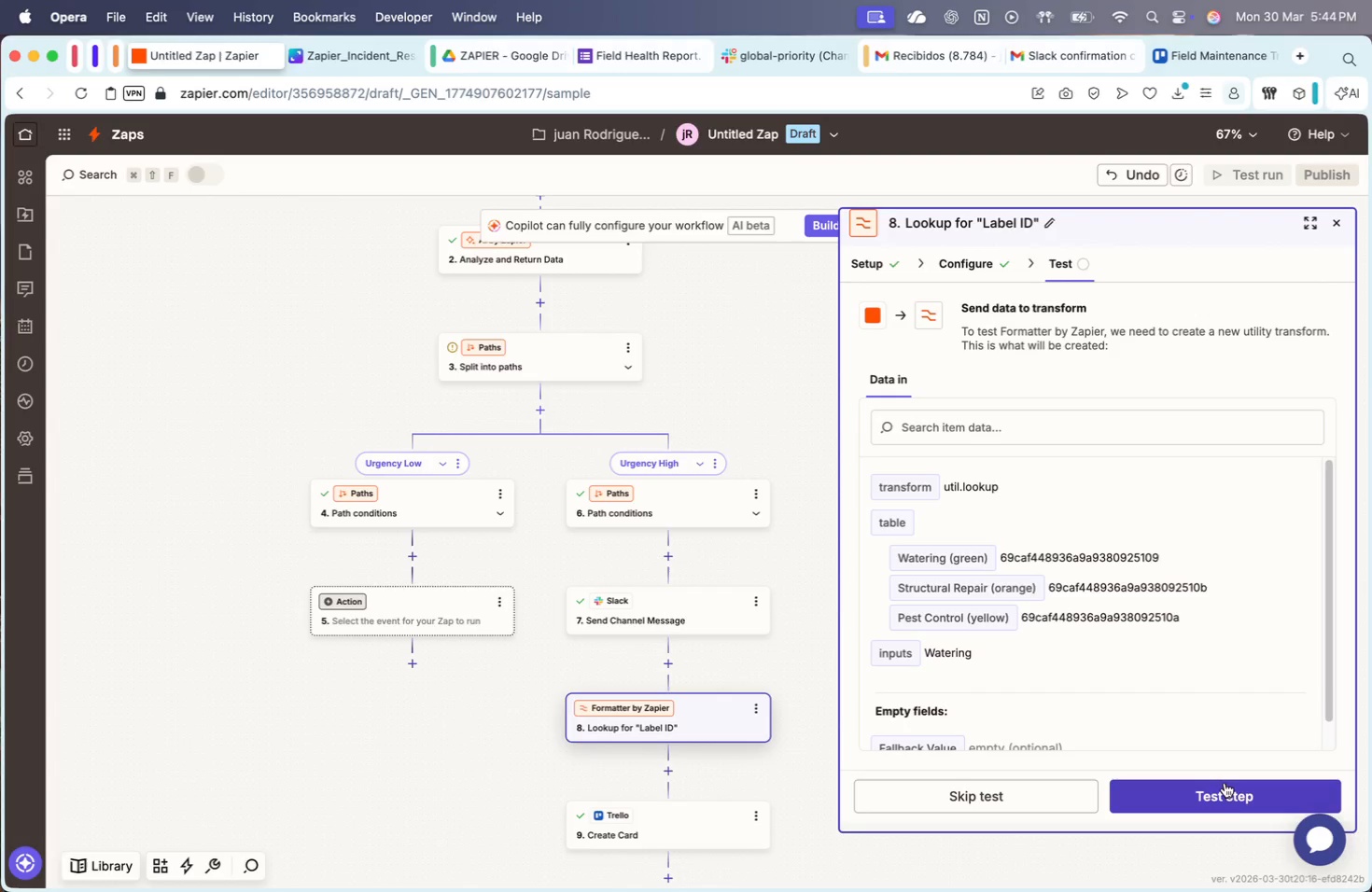 
left_click([1234, 794])
 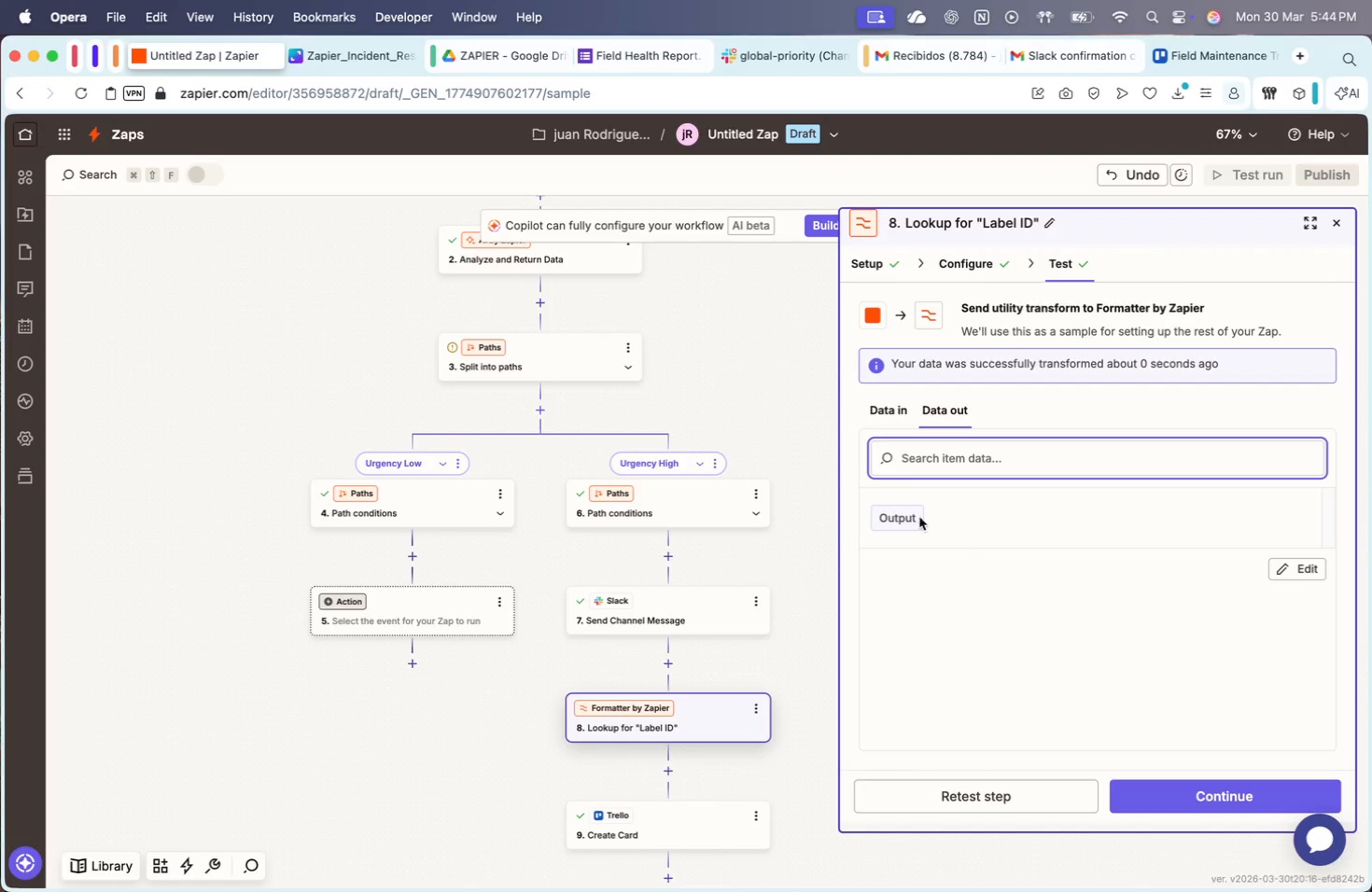 
left_click([893, 512])
 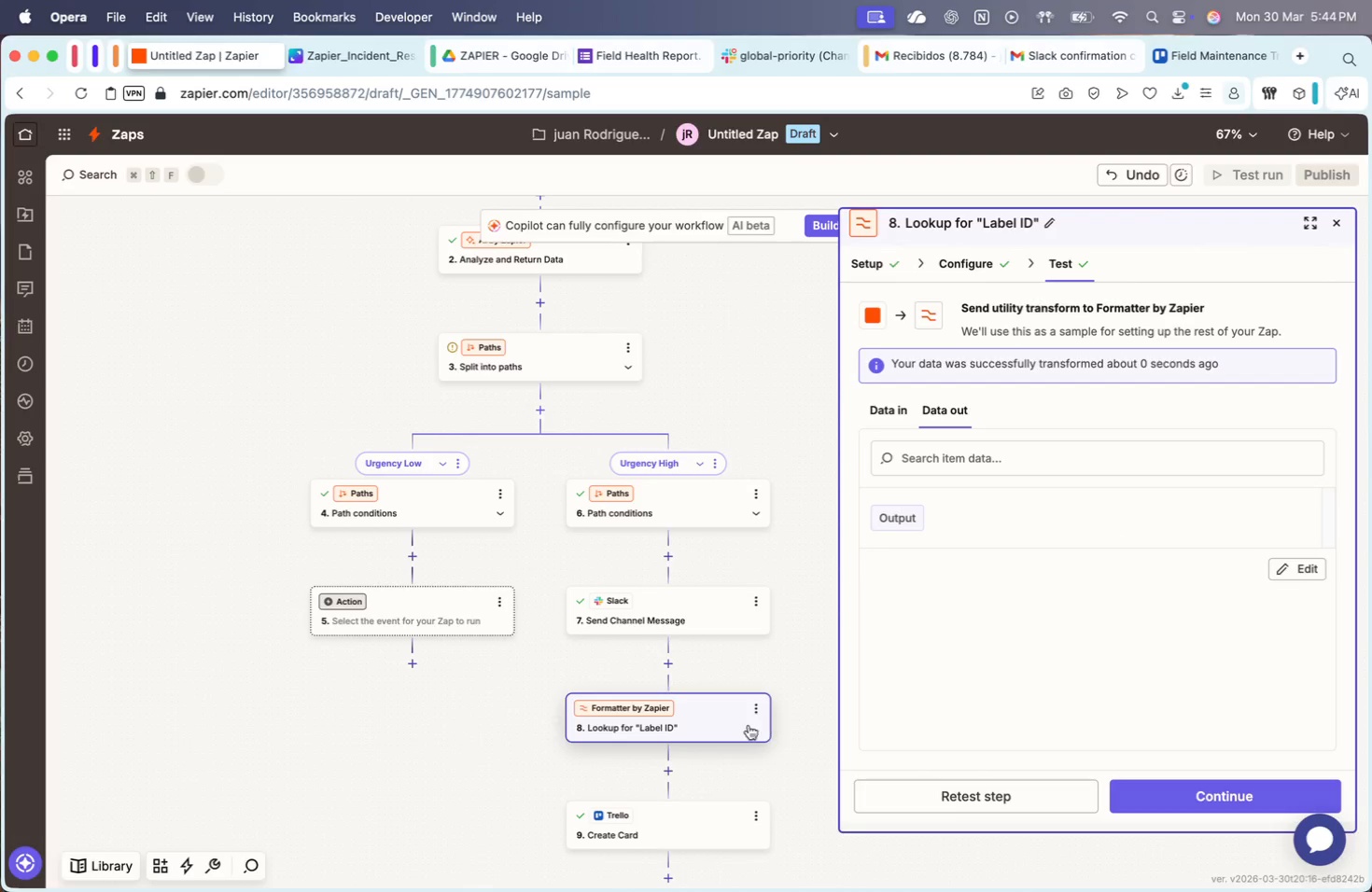 
left_click([897, 406])
 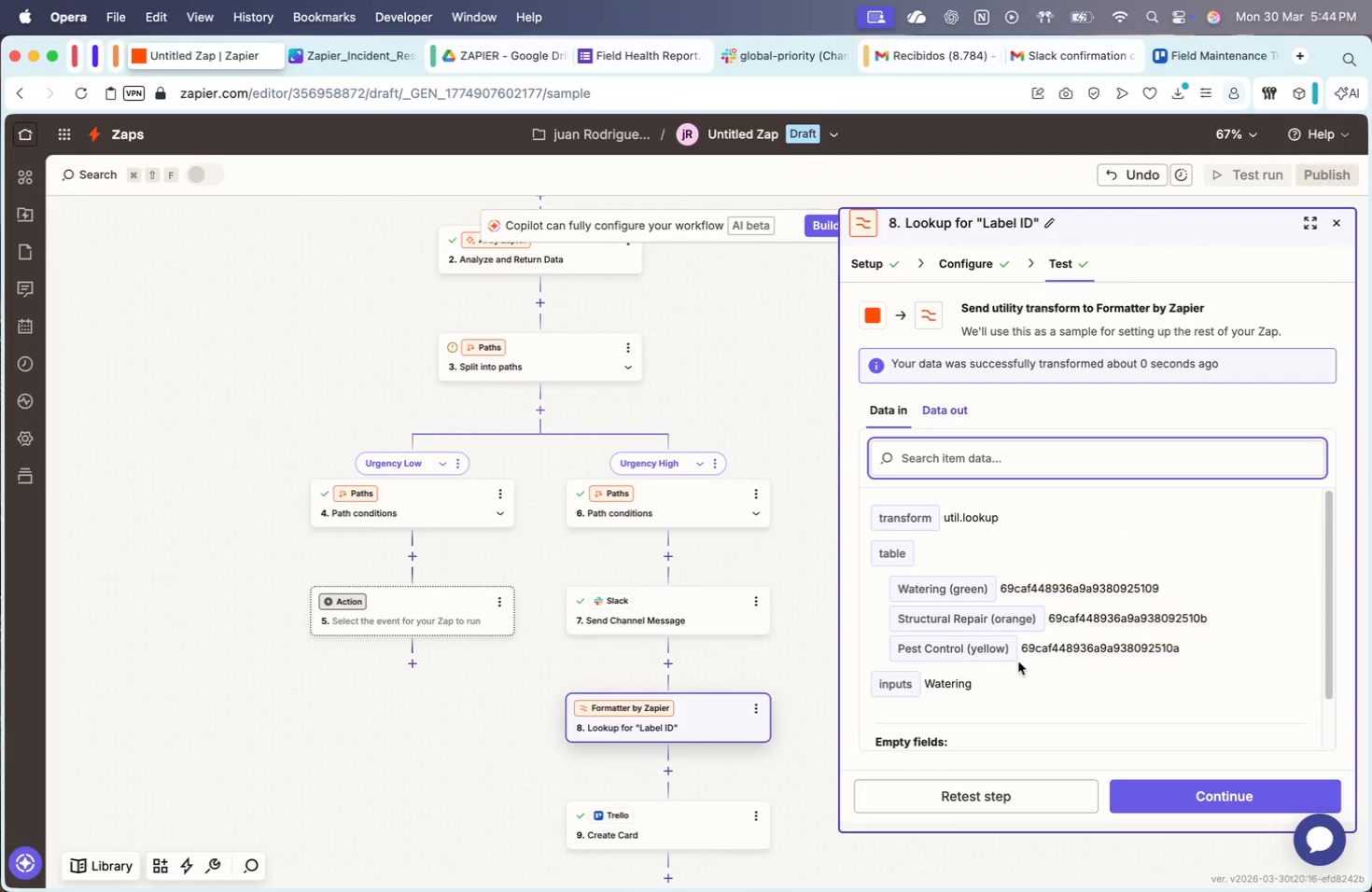 
scroll: coordinate [991, 620], scroll_direction: down, amount: 6.0
 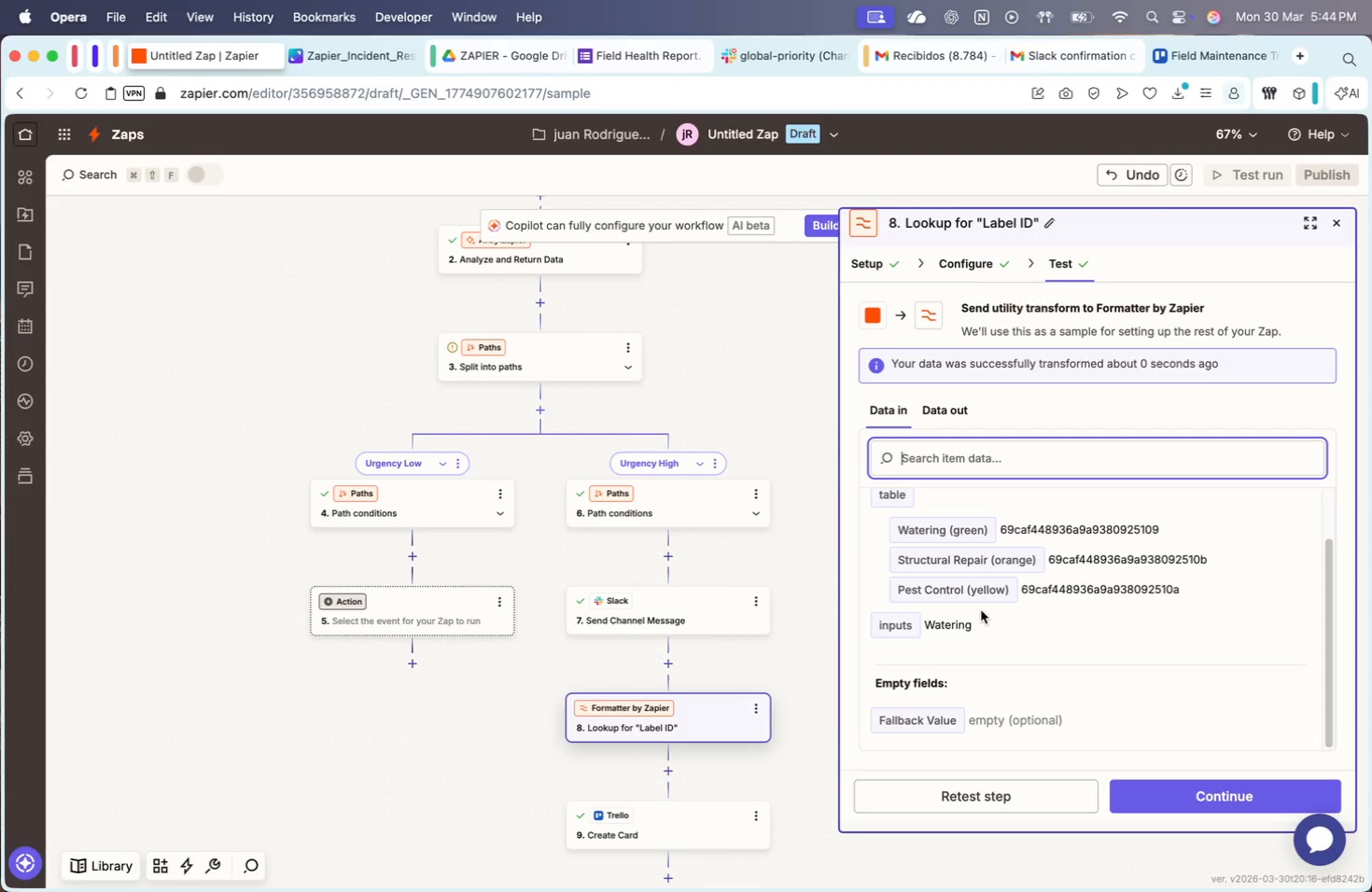 
left_click([954, 408])
 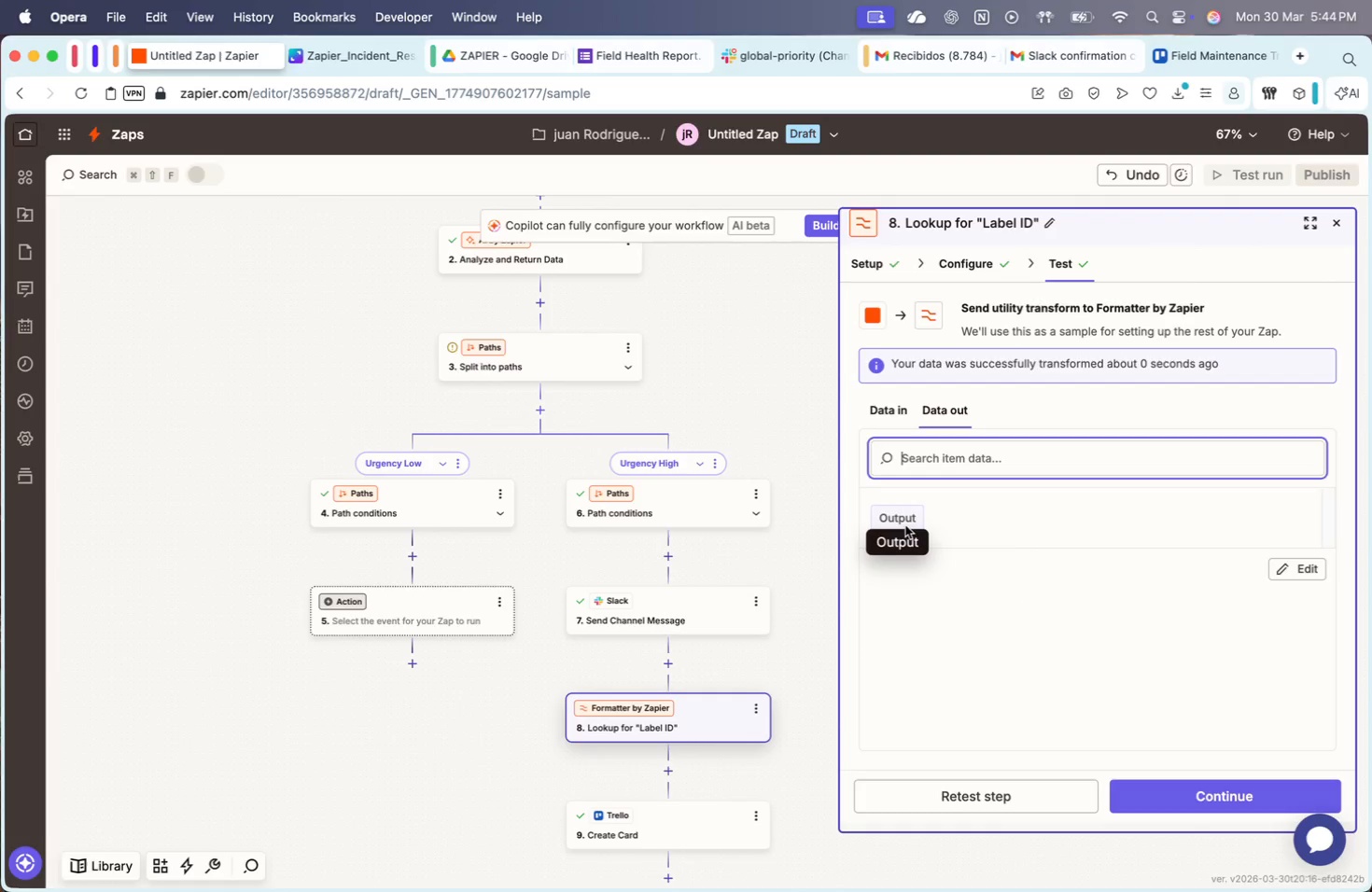 
double_click([903, 515])
 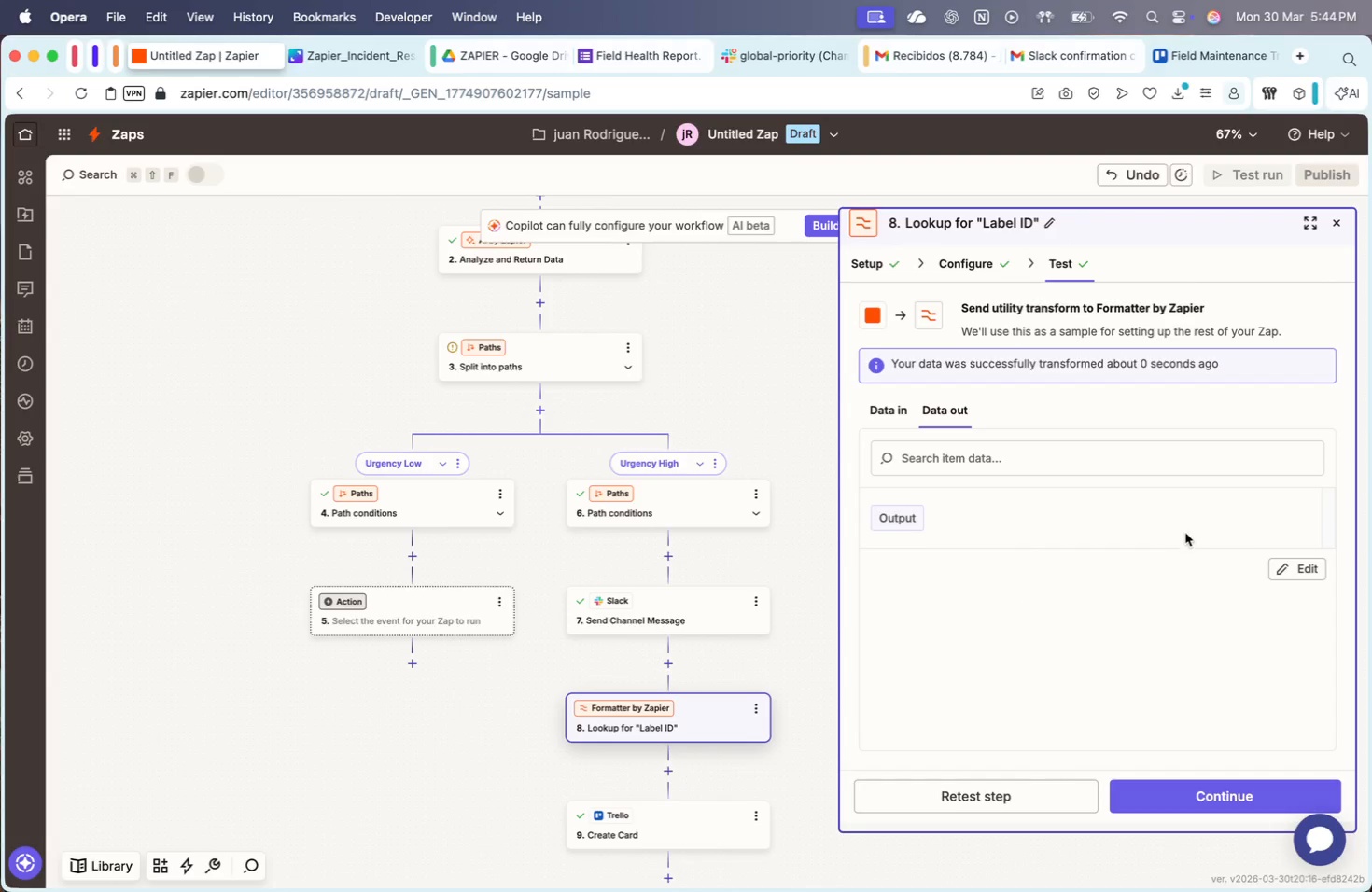 
triple_click([1286, 558])
 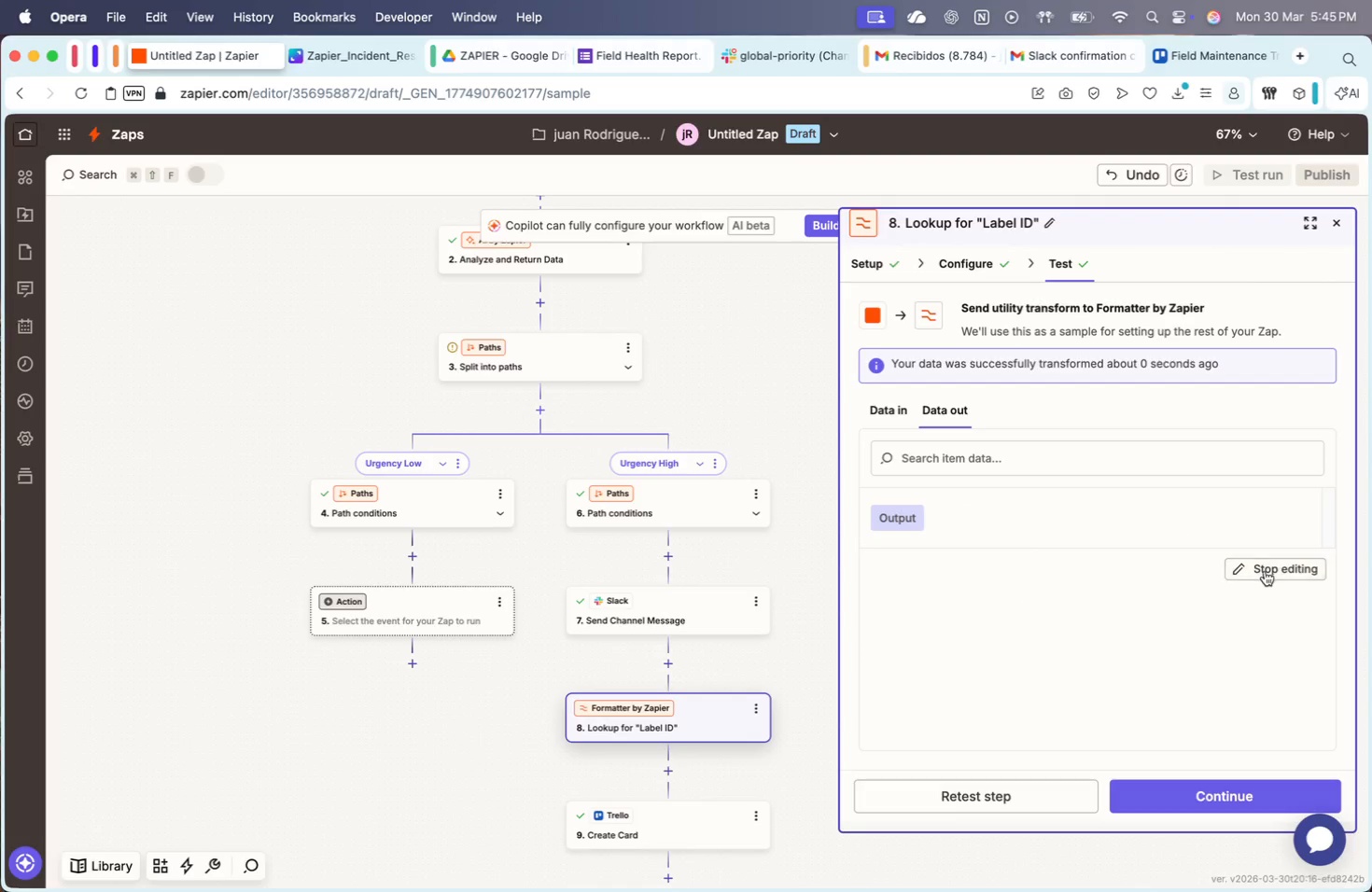 
double_click([1122, 607])
 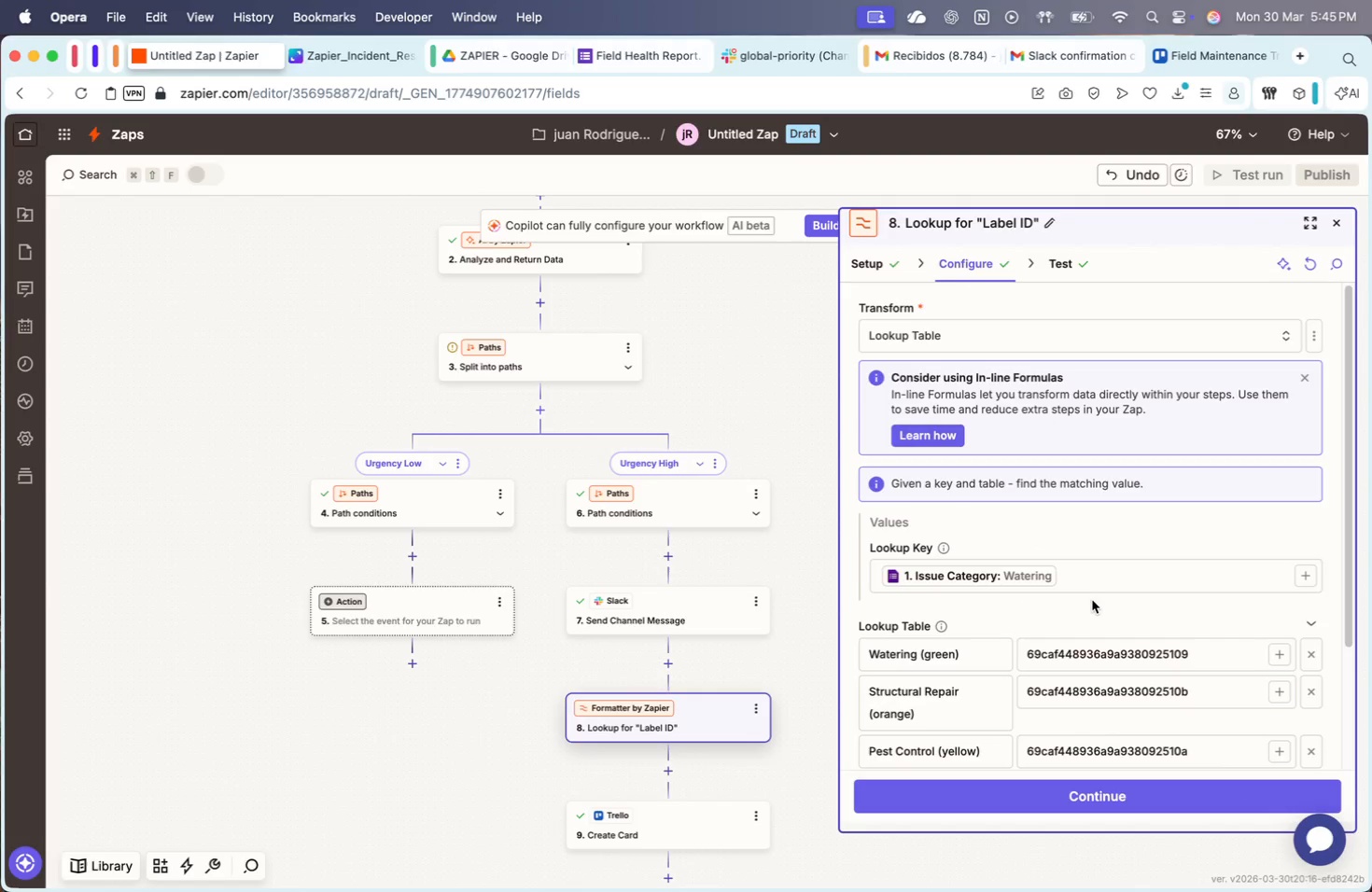 
scroll: coordinate [1071, 690], scroll_direction: down, amount: 4.0
 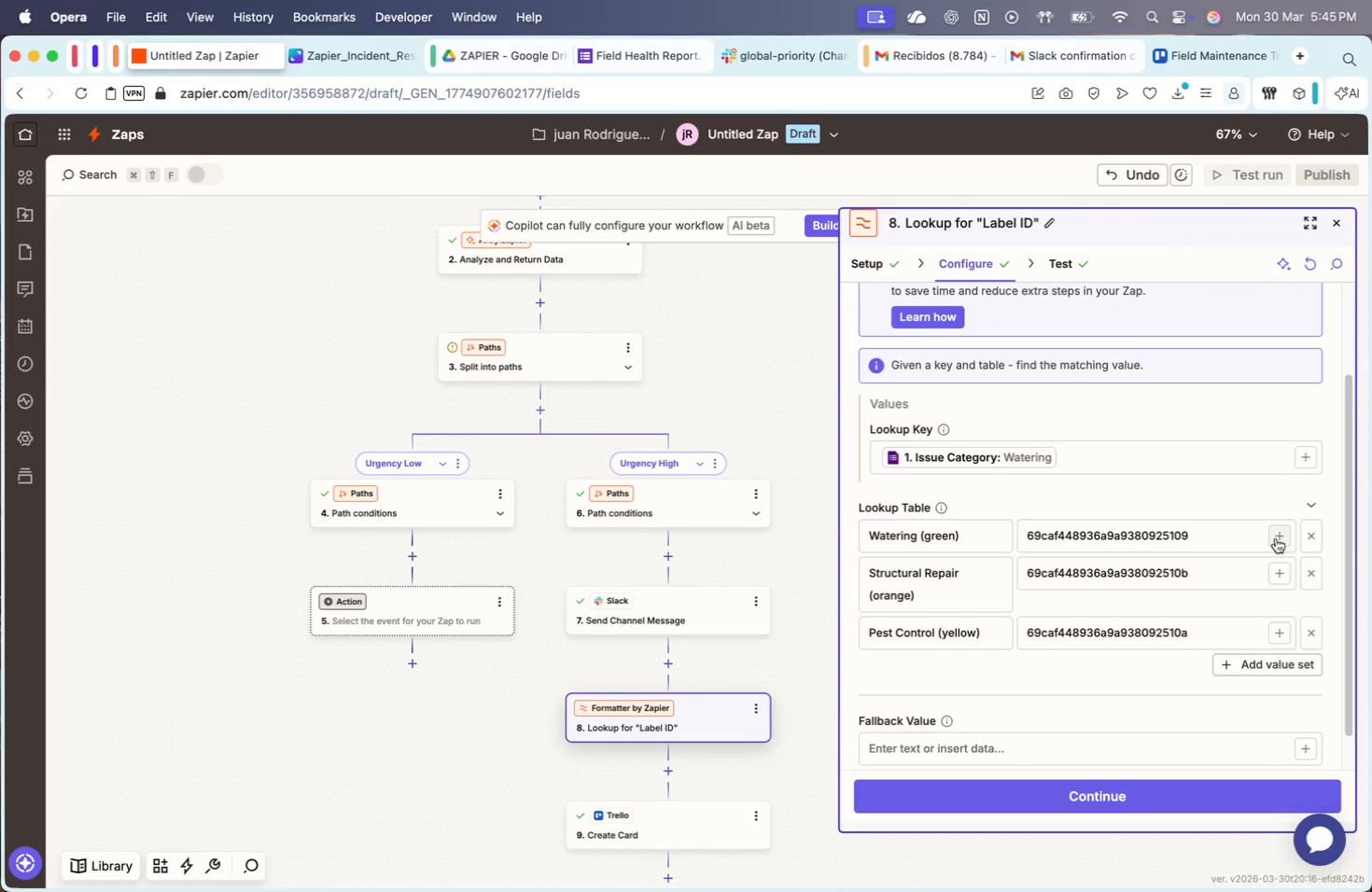 
mouse_move([924, 515])
 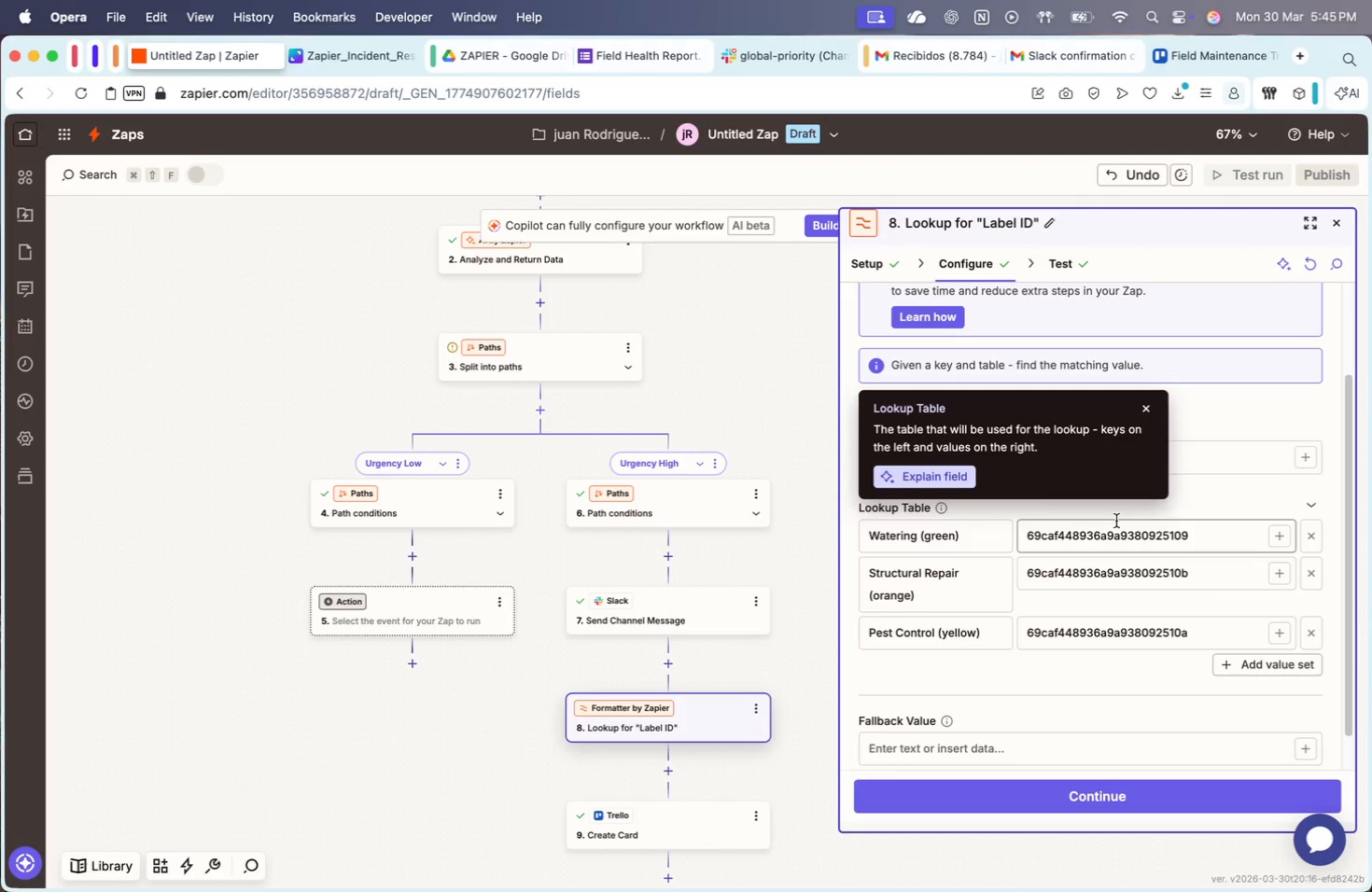 
left_click([1145, 409])
 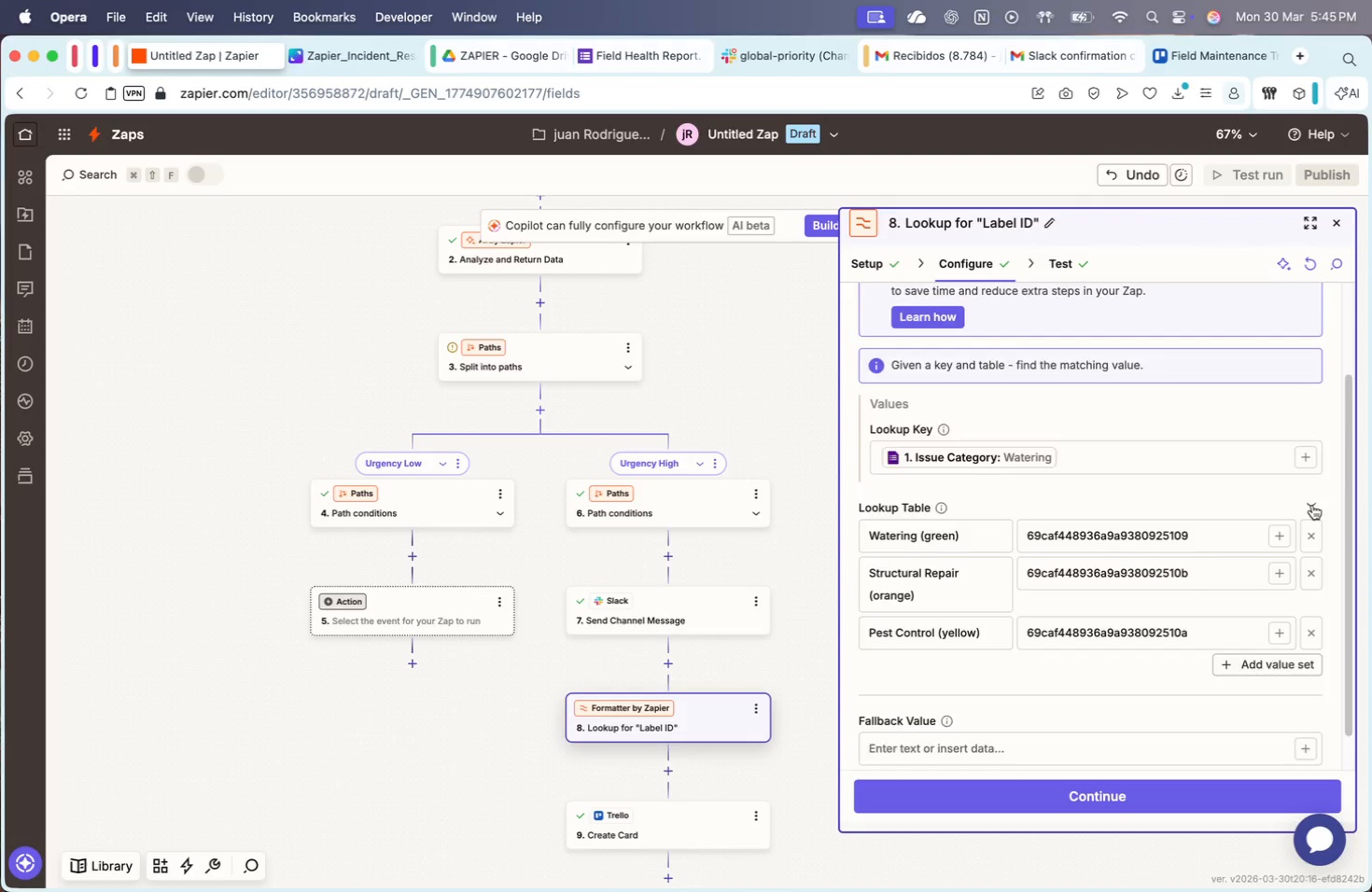 
left_click([1315, 617])
 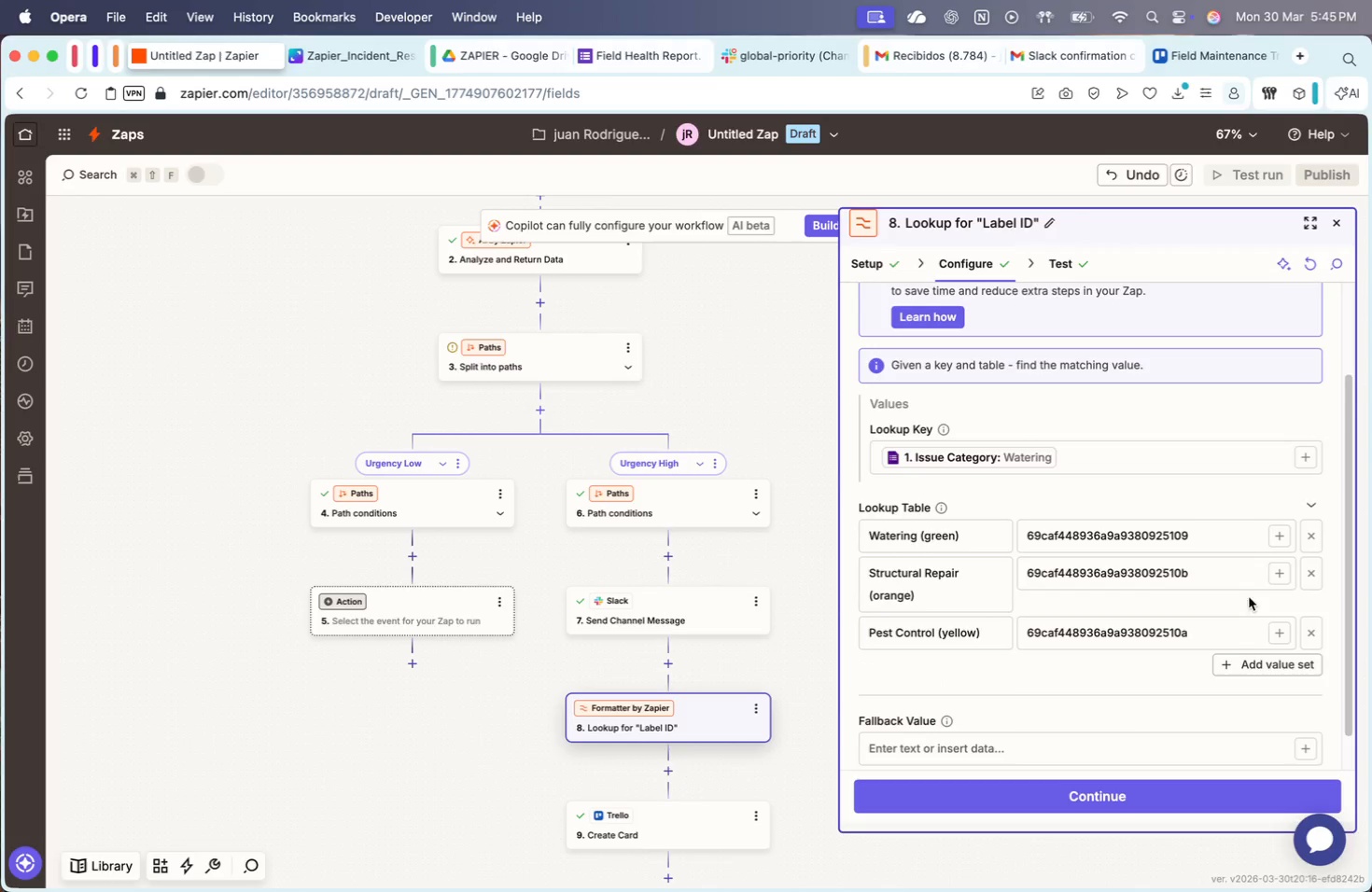 
scroll: coordinate [1119, 580], scroll_direction: up, amount: 6.0
 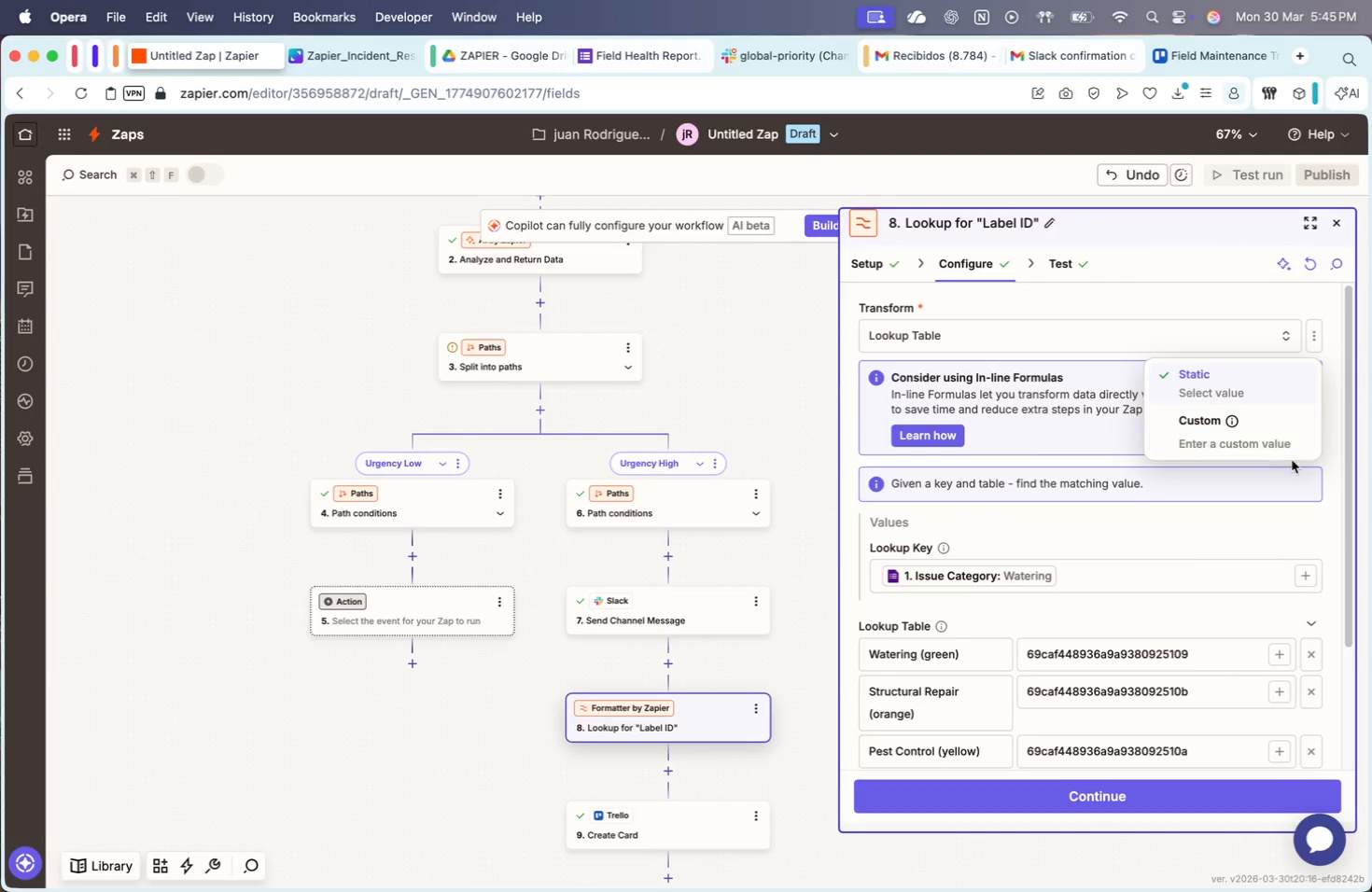 
left_click([1249, 426])
 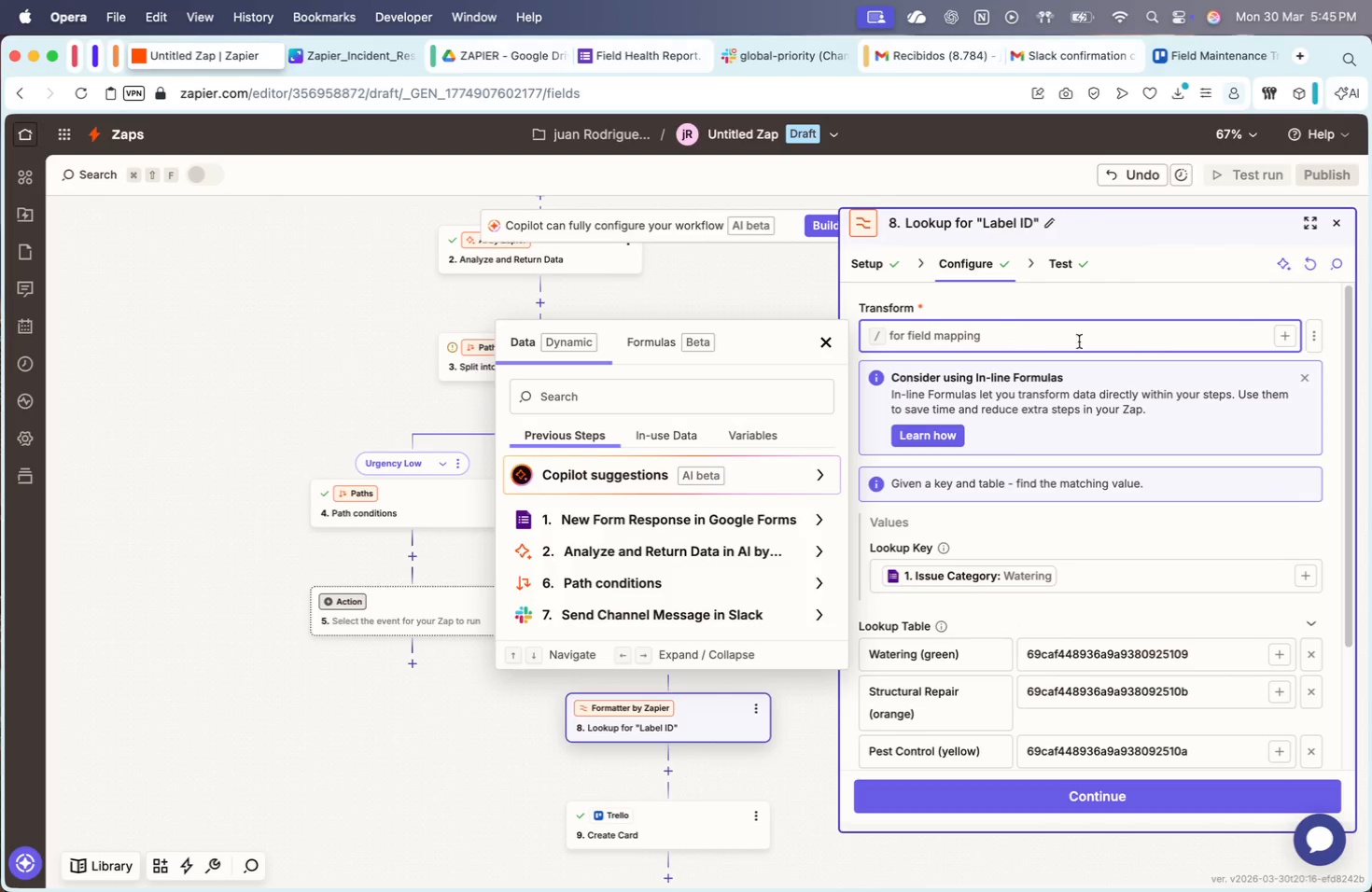 
double_click([1295, 336])
 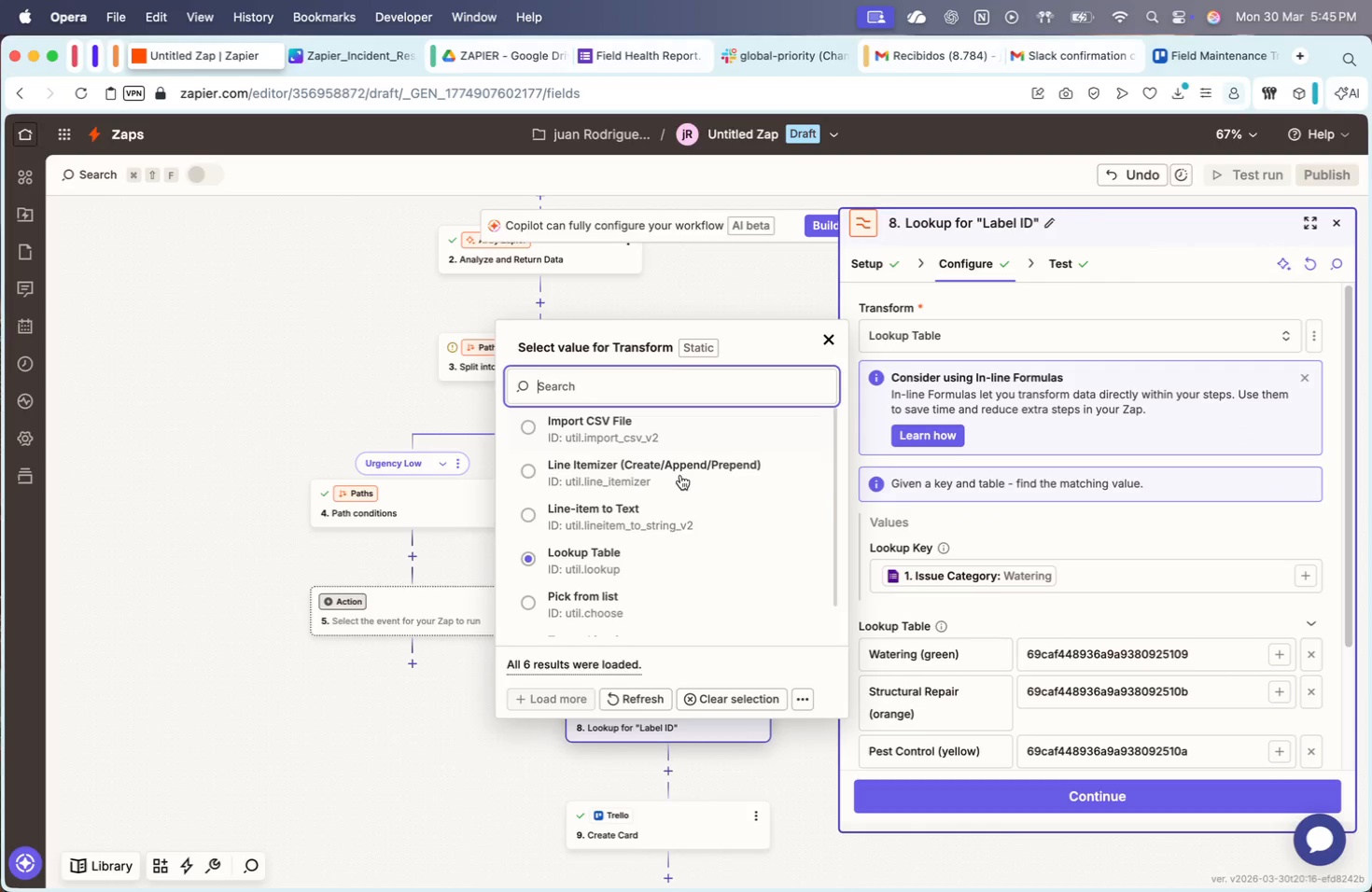 
scroll: coordinate [653, 573], scroll_direction: down, amount: 14.0
 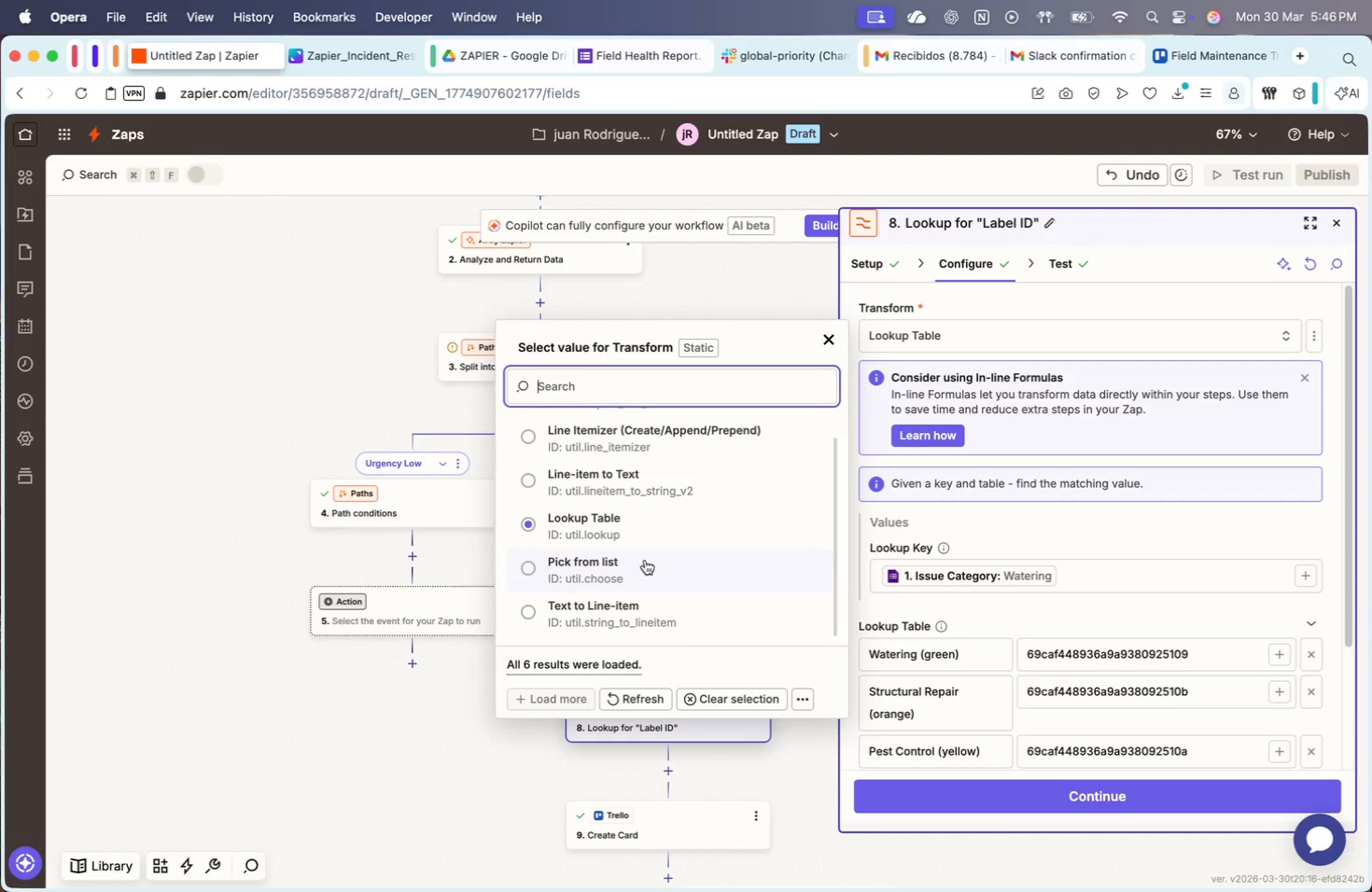 
wait(47.74)
 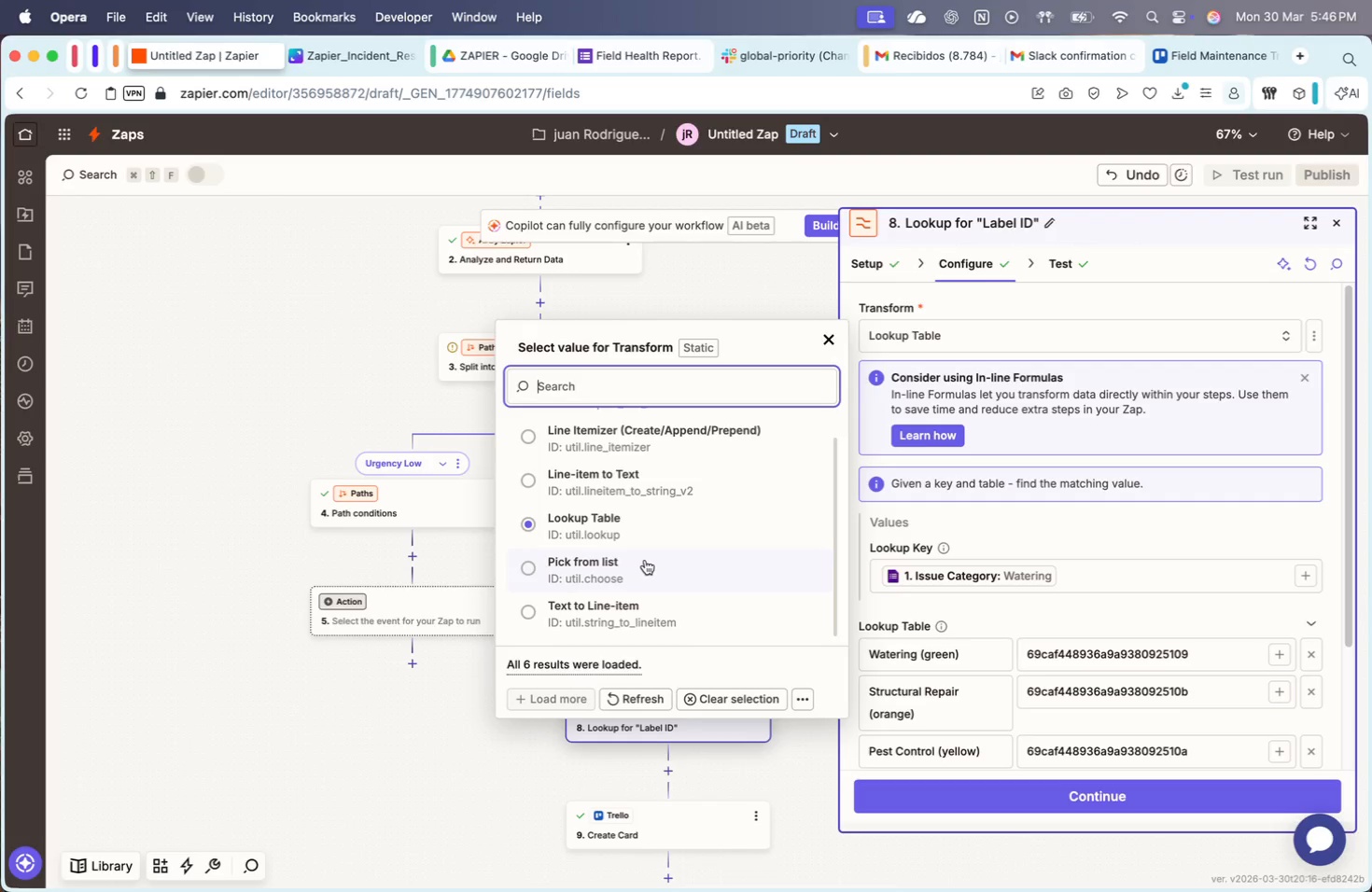 
left_click_drag(start_coordinate=[981, 659], to_coordinate=[920, 659])
 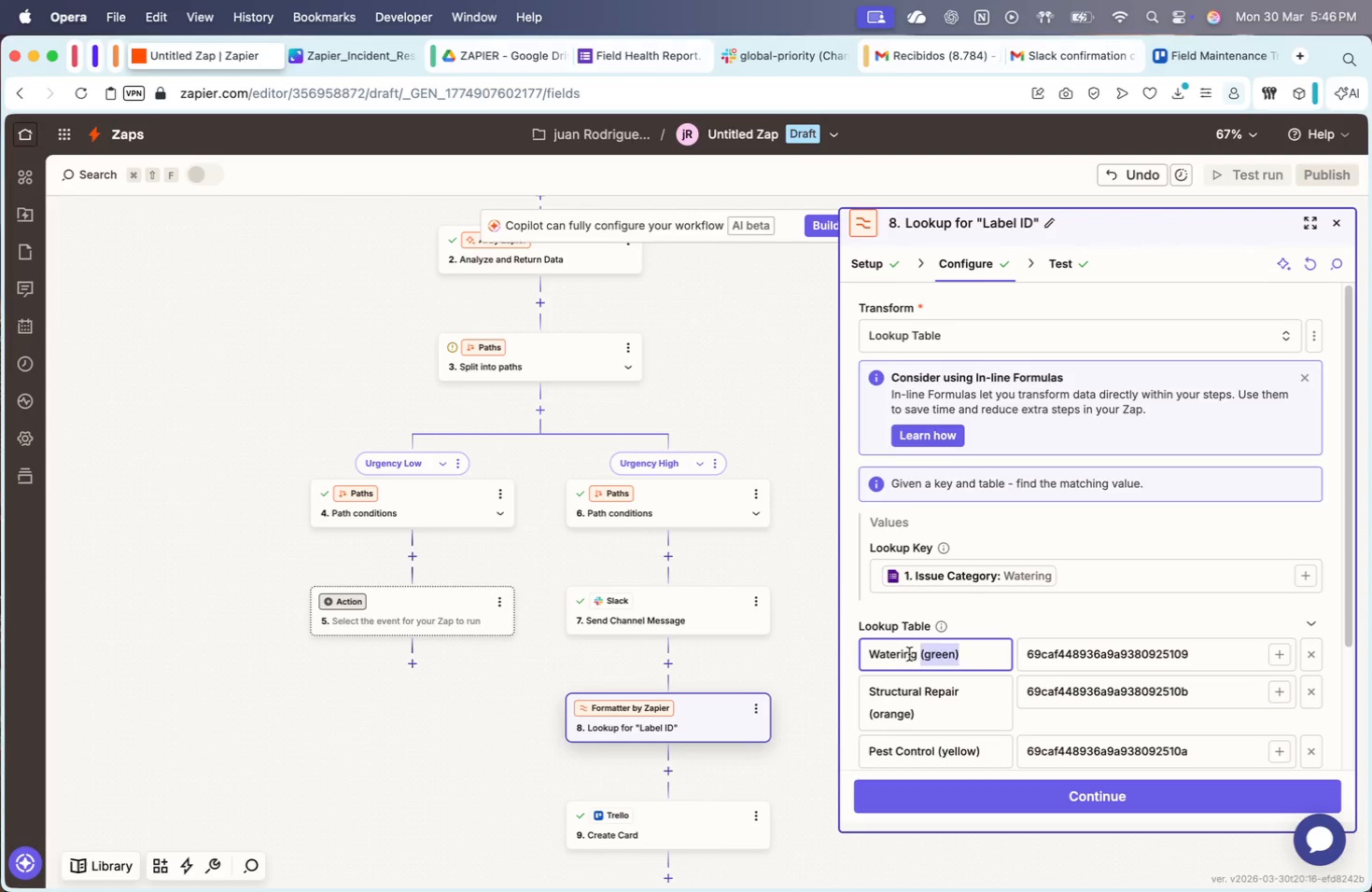 
key(Backspace)
 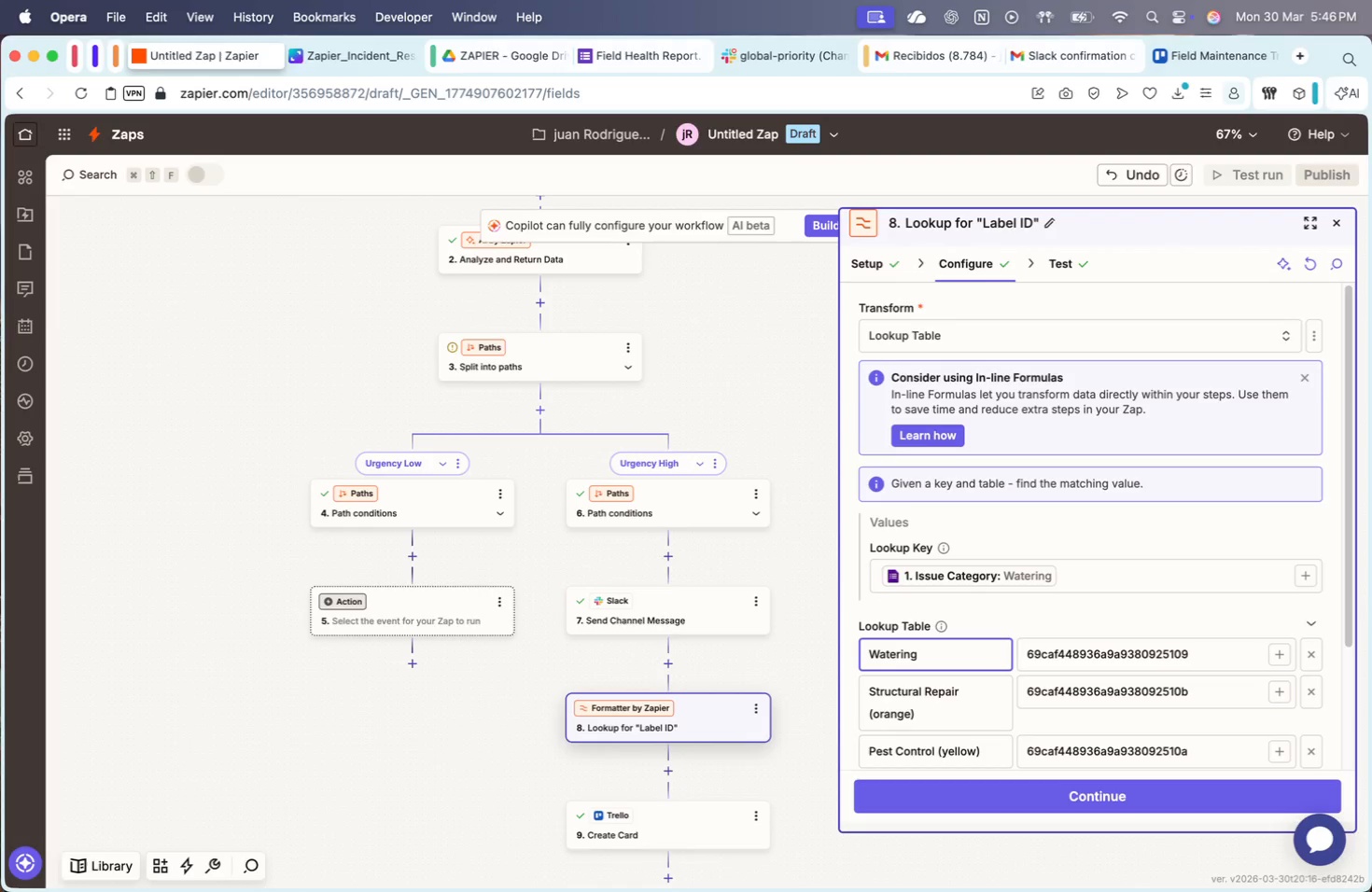 
key(Backspace)
 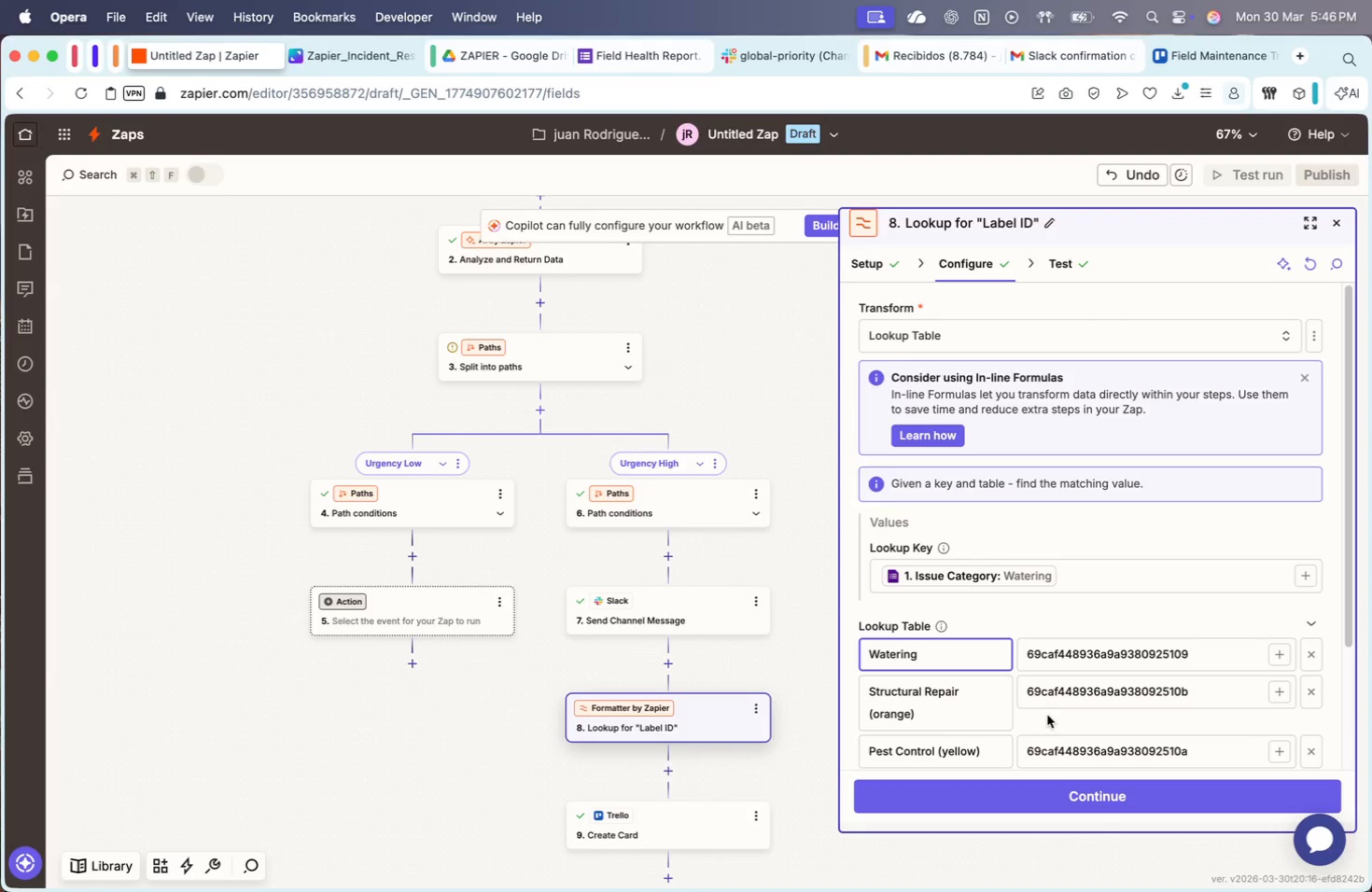 
left_click_drag(start_coordinate=[938, 714], to_coordinate=[851, 723])
 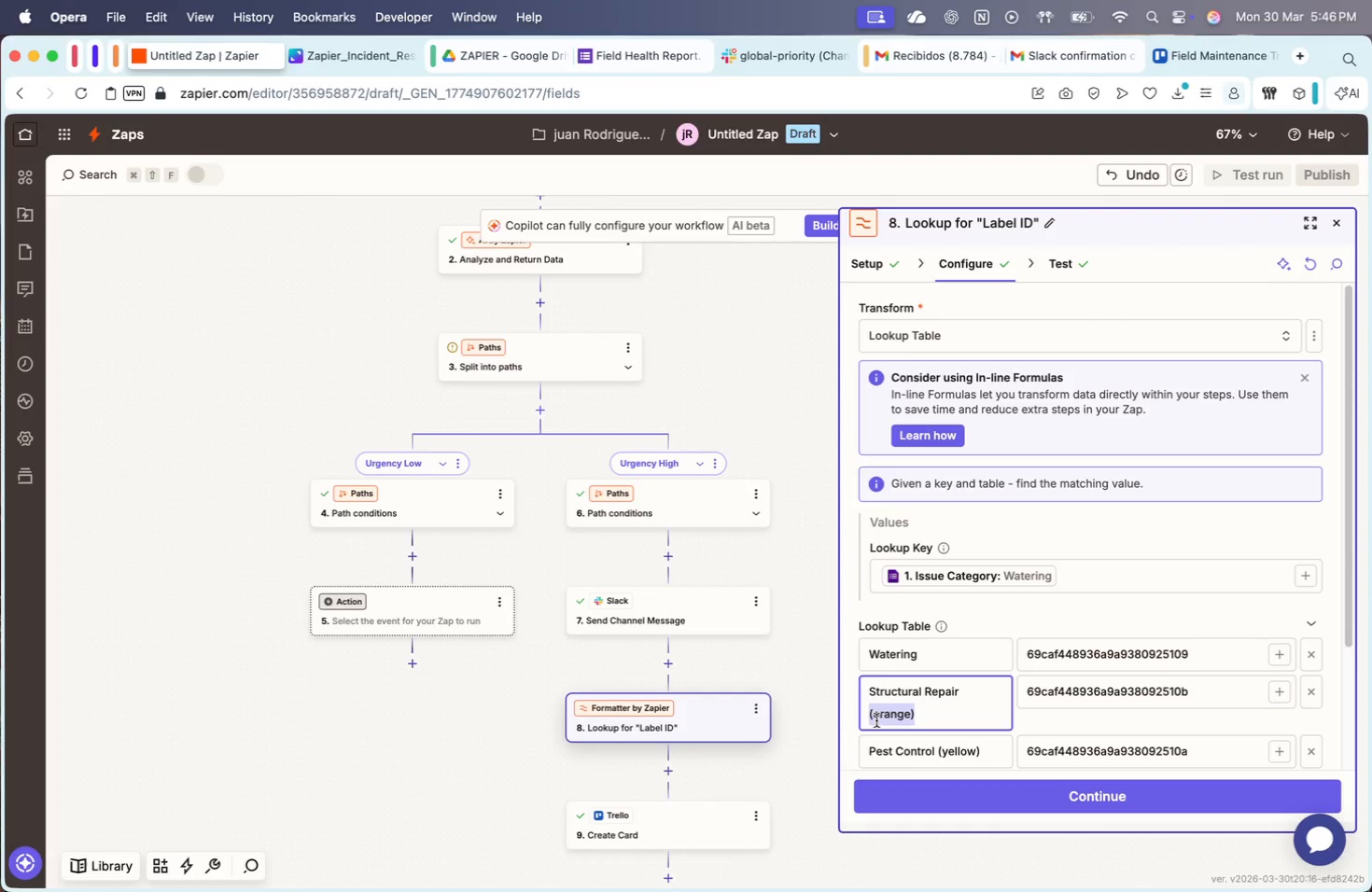 
key(Backspace)
 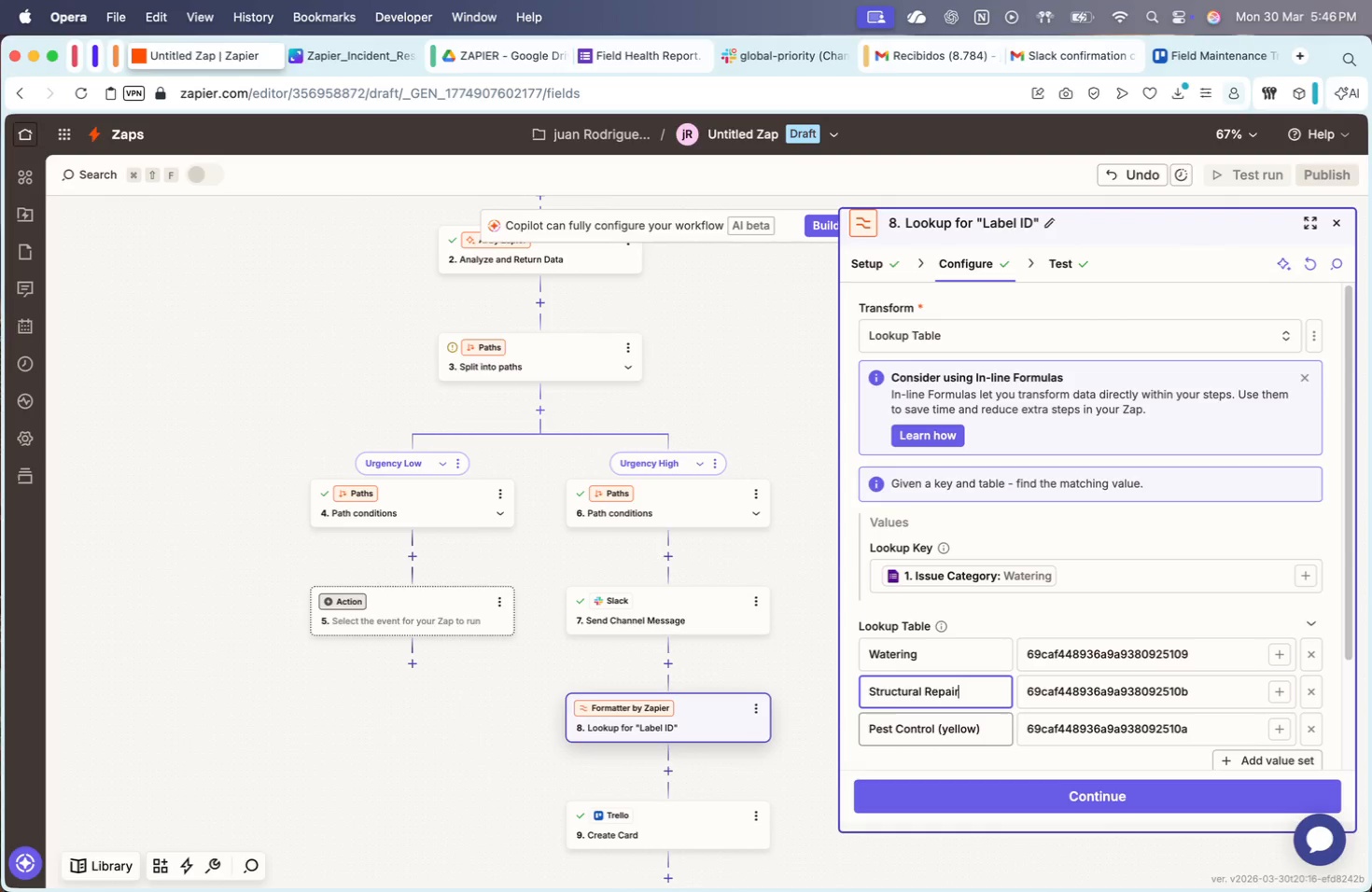 
key(Backspace)
 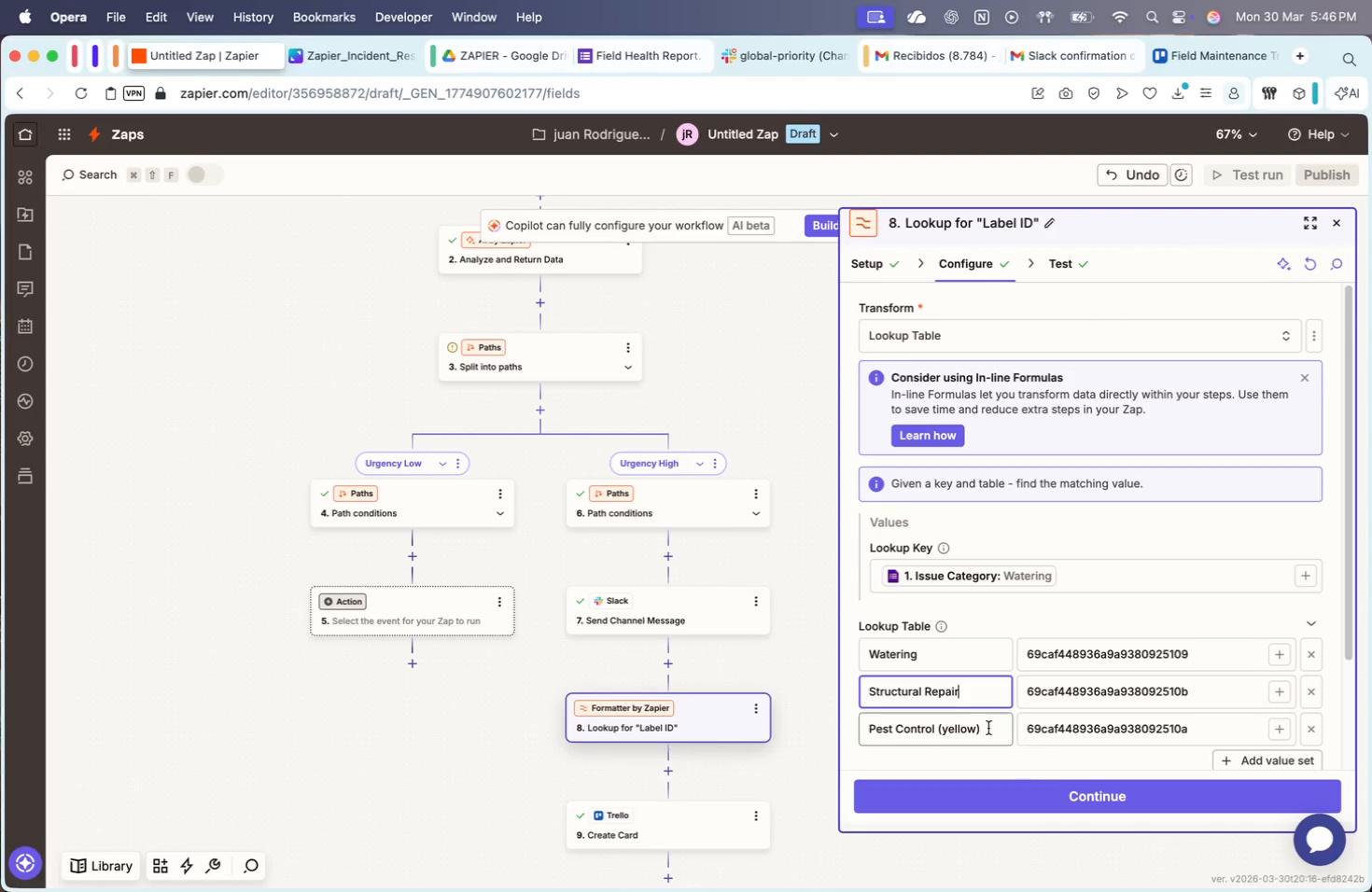 
left_click_drag(start_coordinate=[984, 726], to_coordinate=[934, 733])
 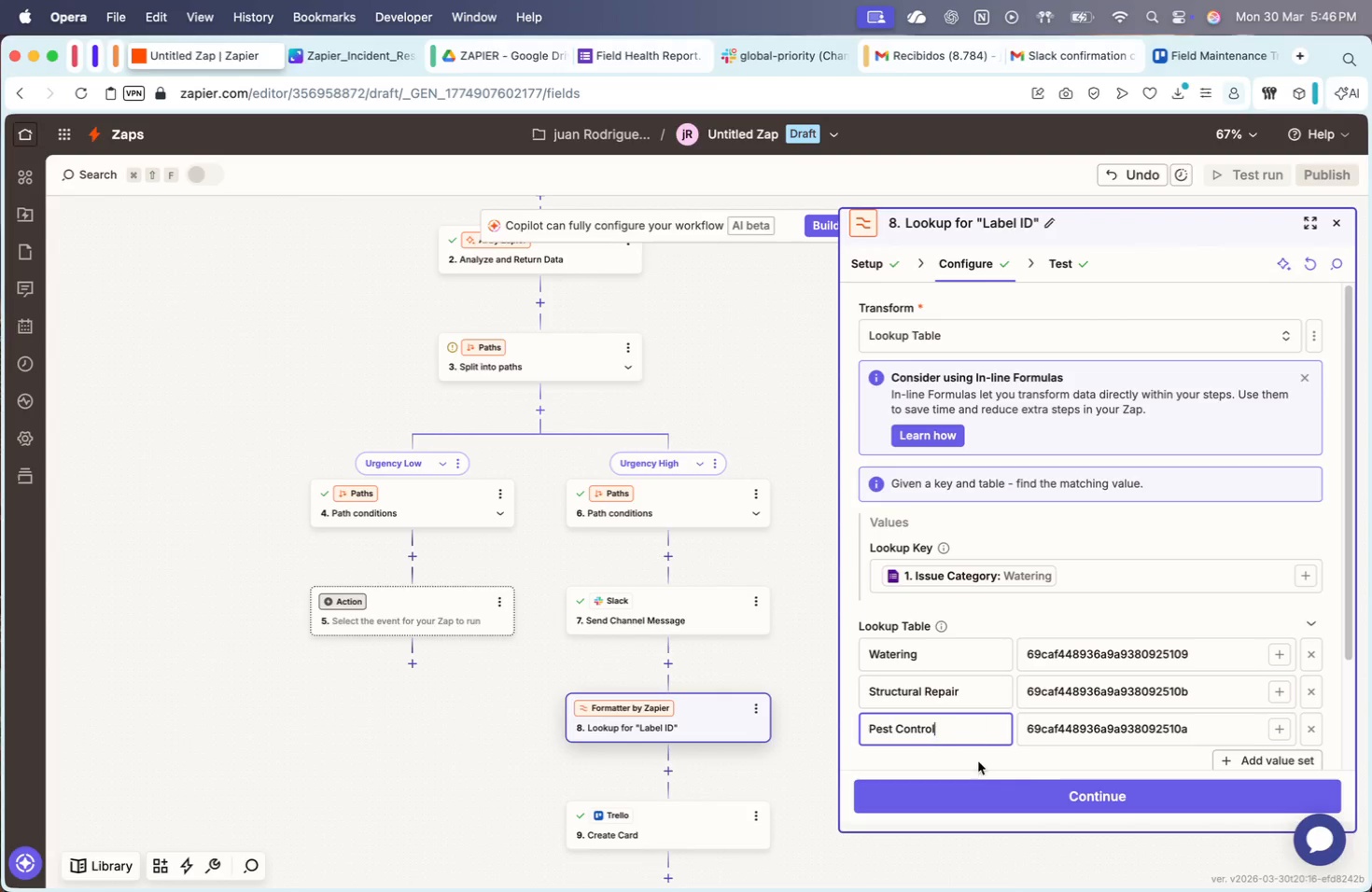 
key(Backspace)
 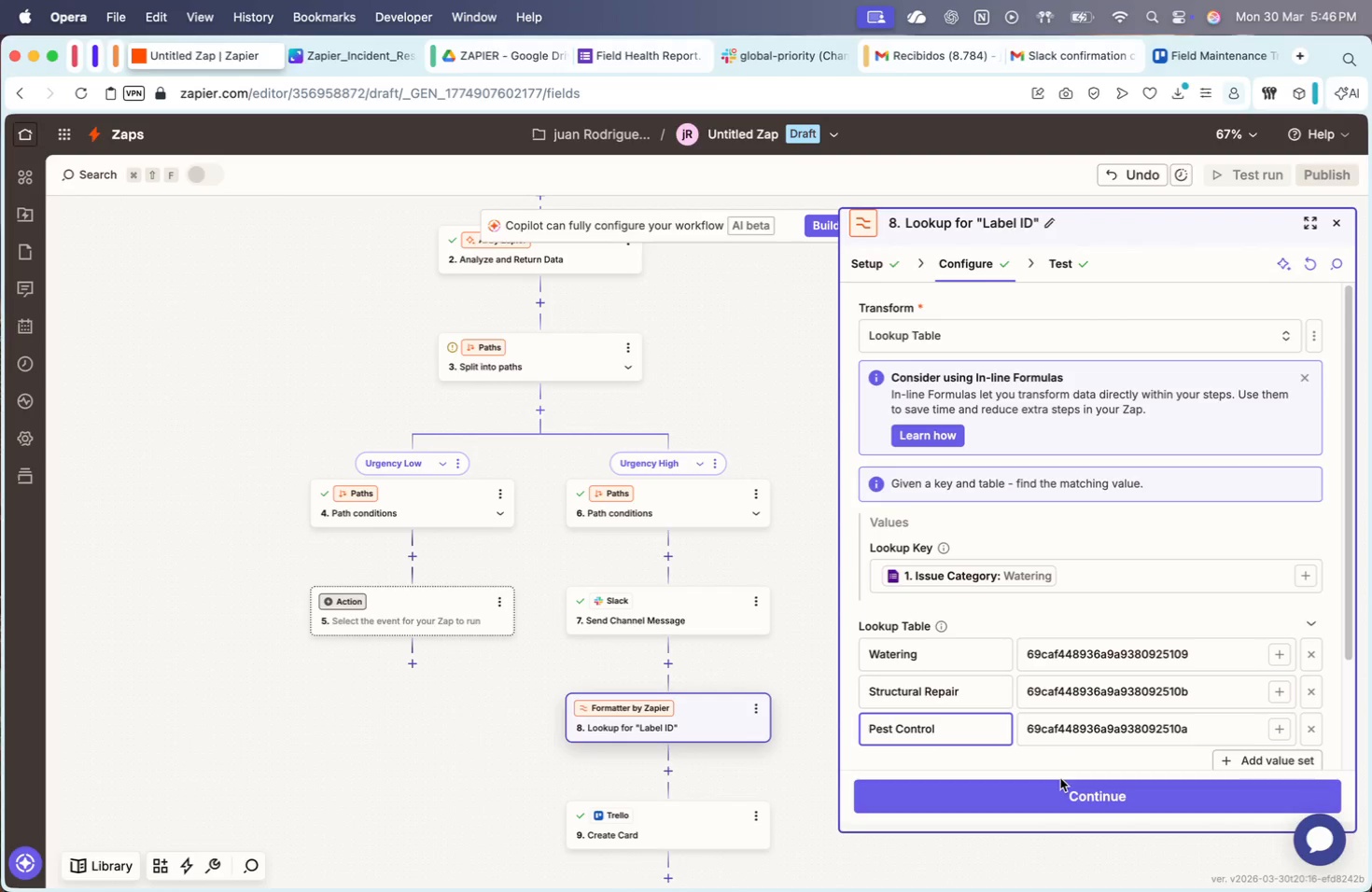 
left_click([1077, 793])
 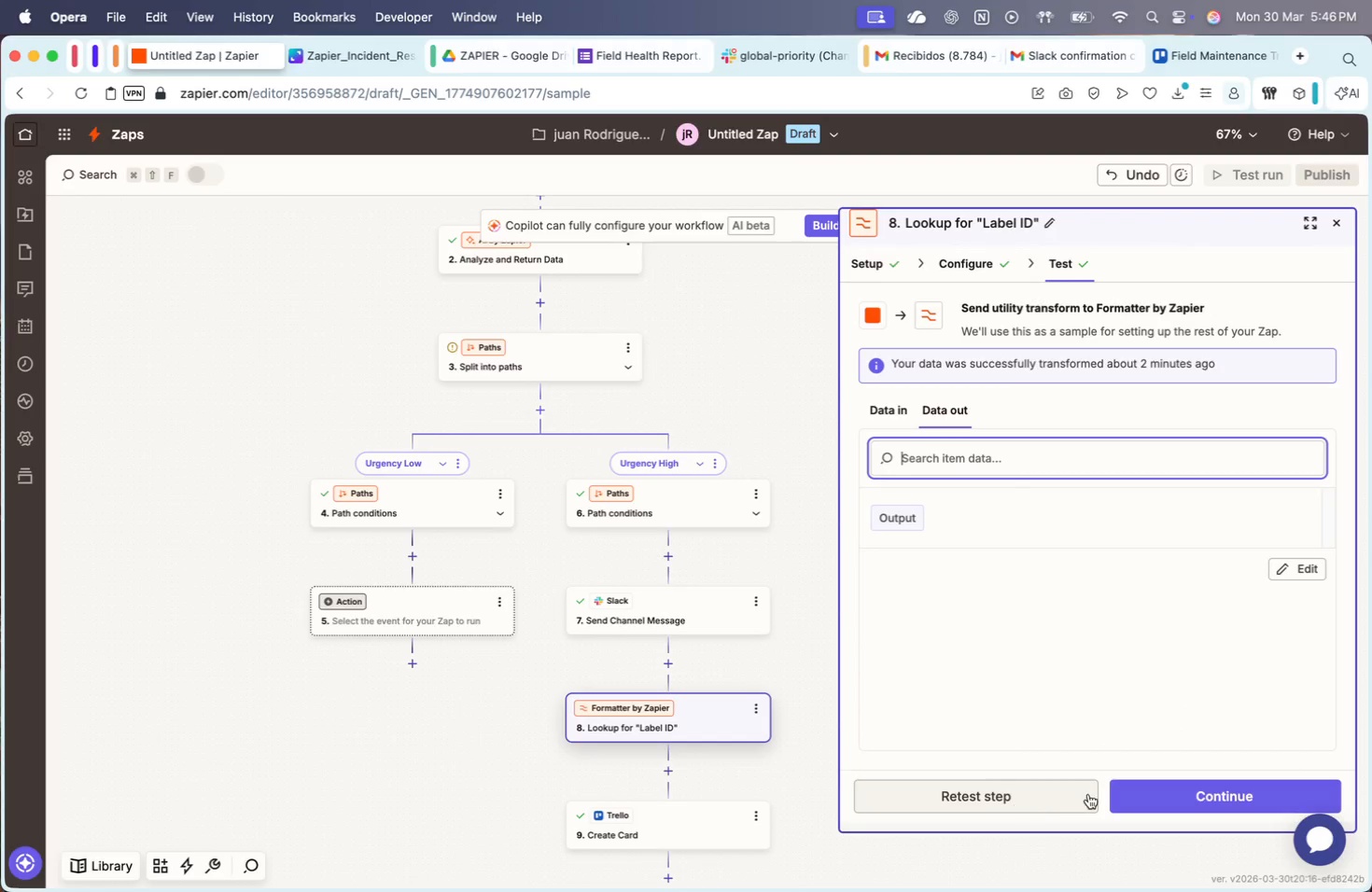 
left_click([1052, 801])
 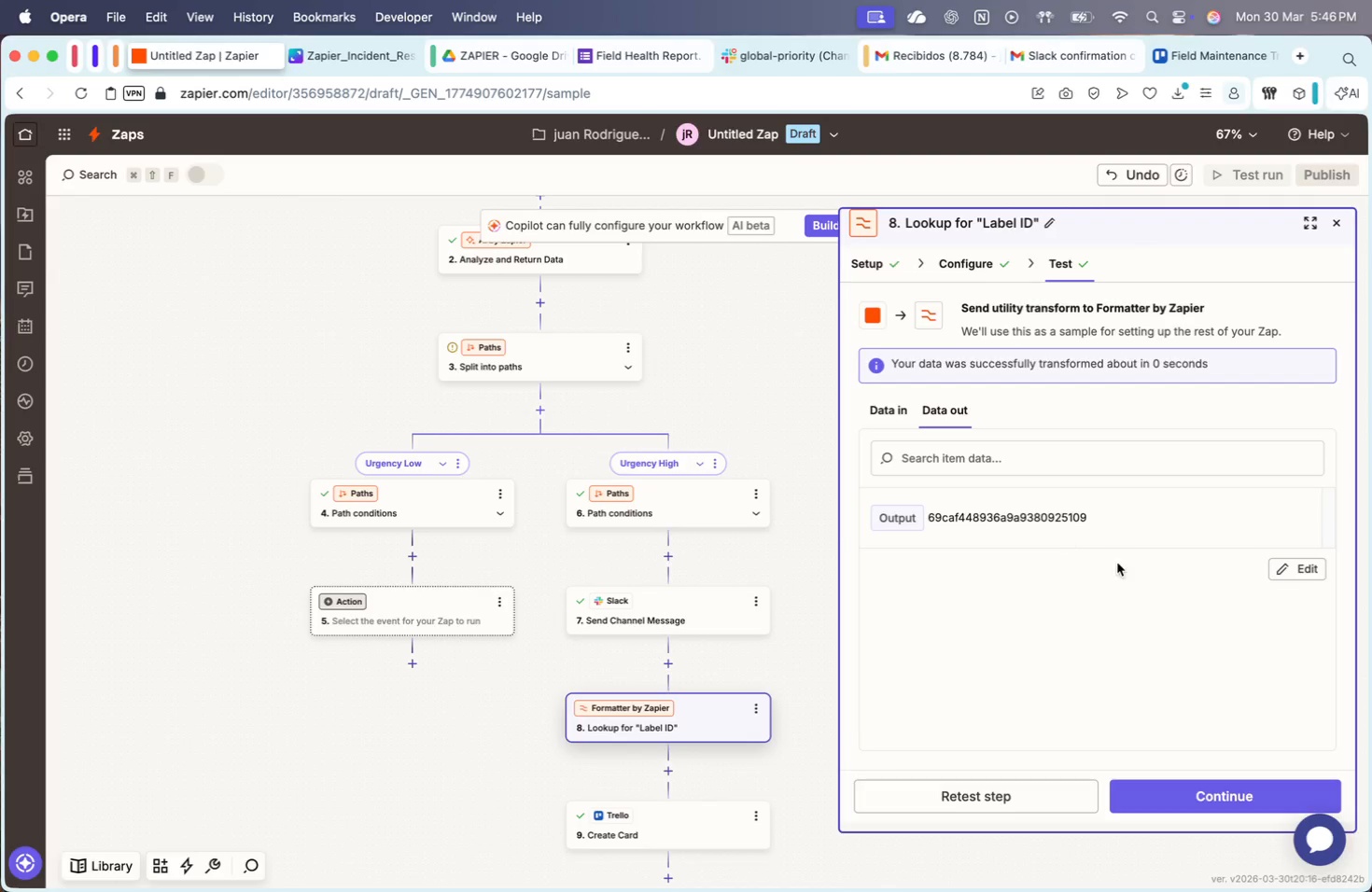 
left_click([1216, 801])
 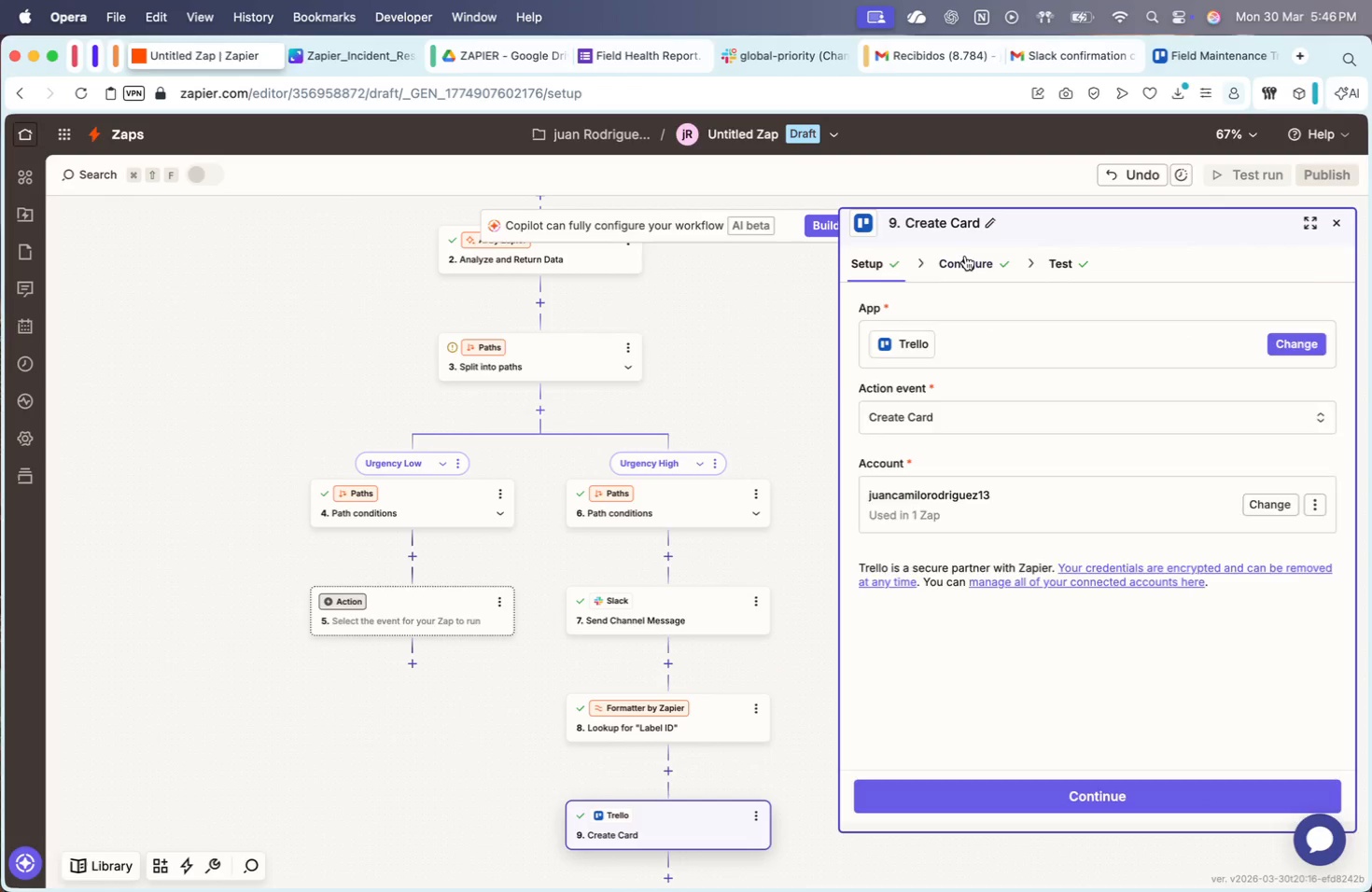 
left_click([1233, 648])
 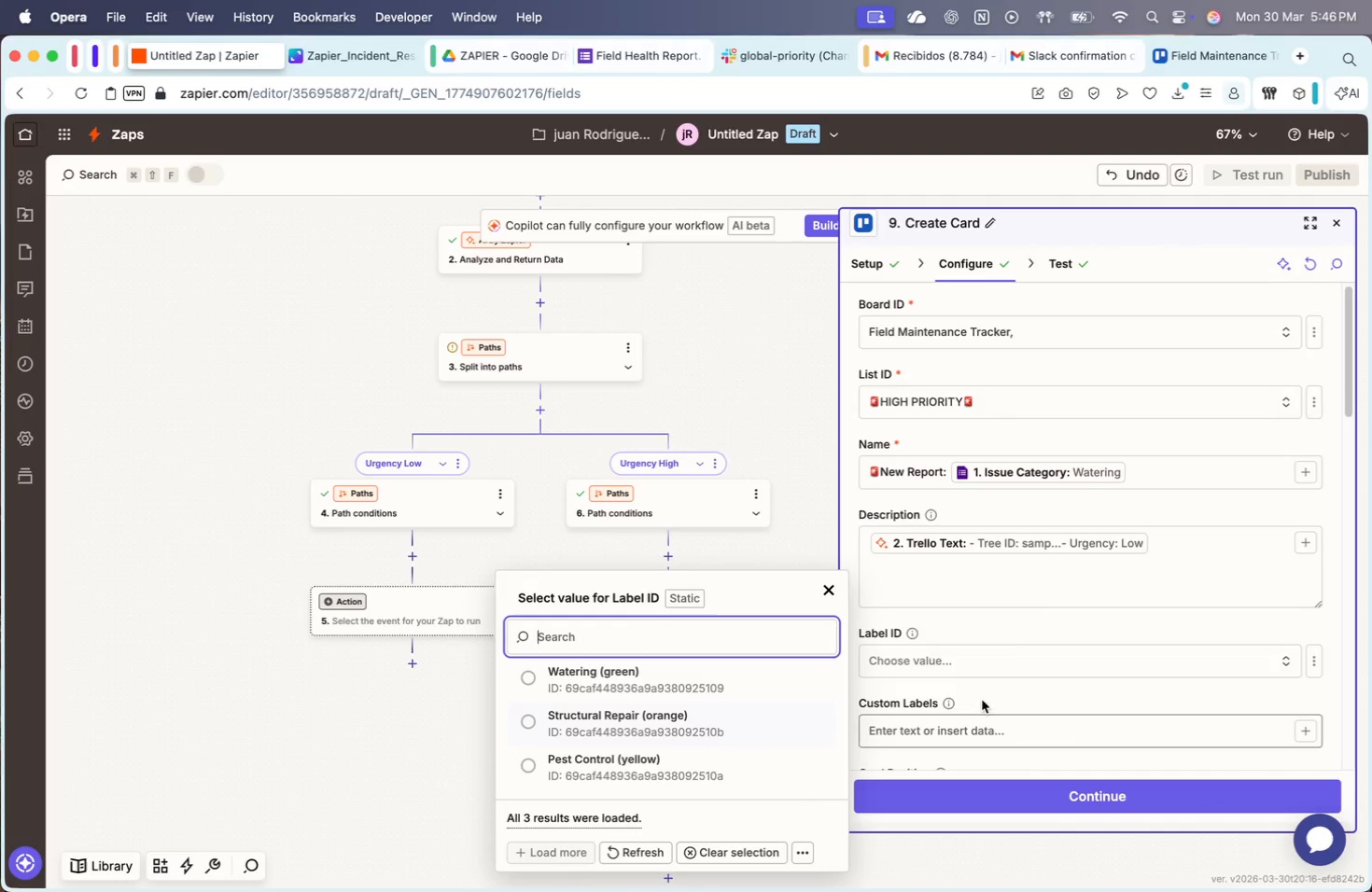 
scroll: coordinate [1024, 658], scroll_direction: down, amount: 19.0
 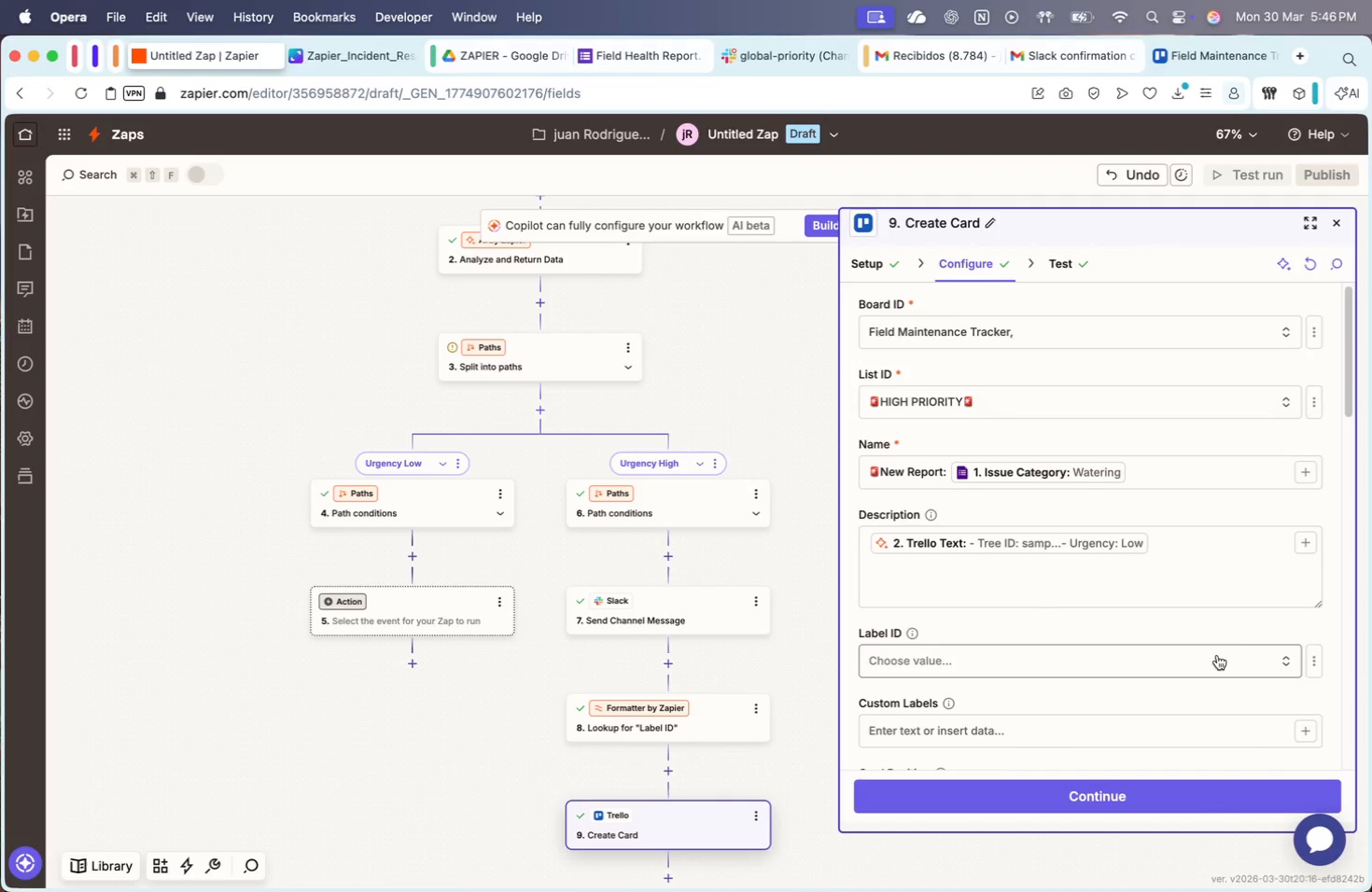 
scroll: coordinate [767, 749], scroll_direction: up, amount: 1.0
 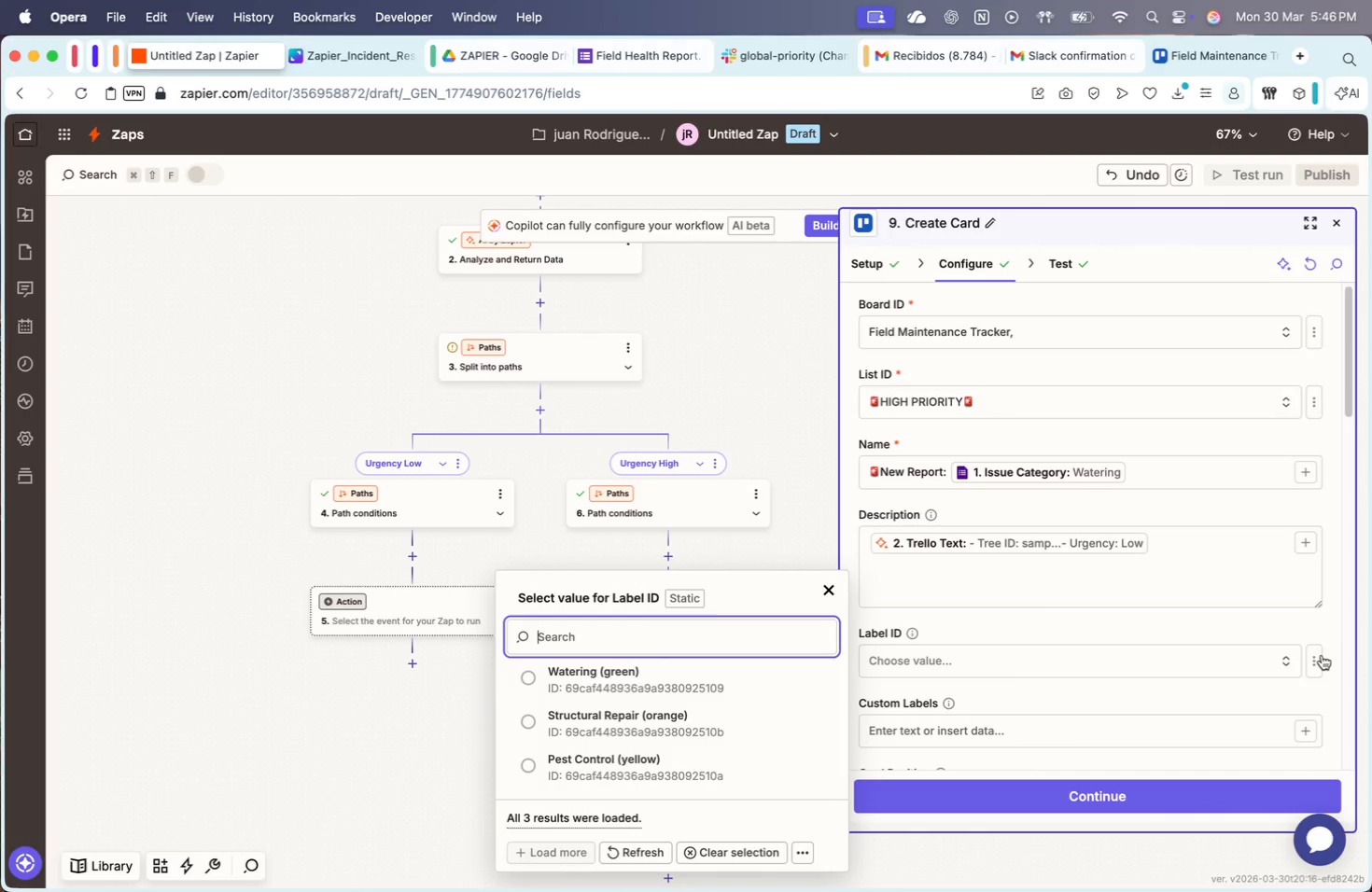 
left_click([1315, 661])
 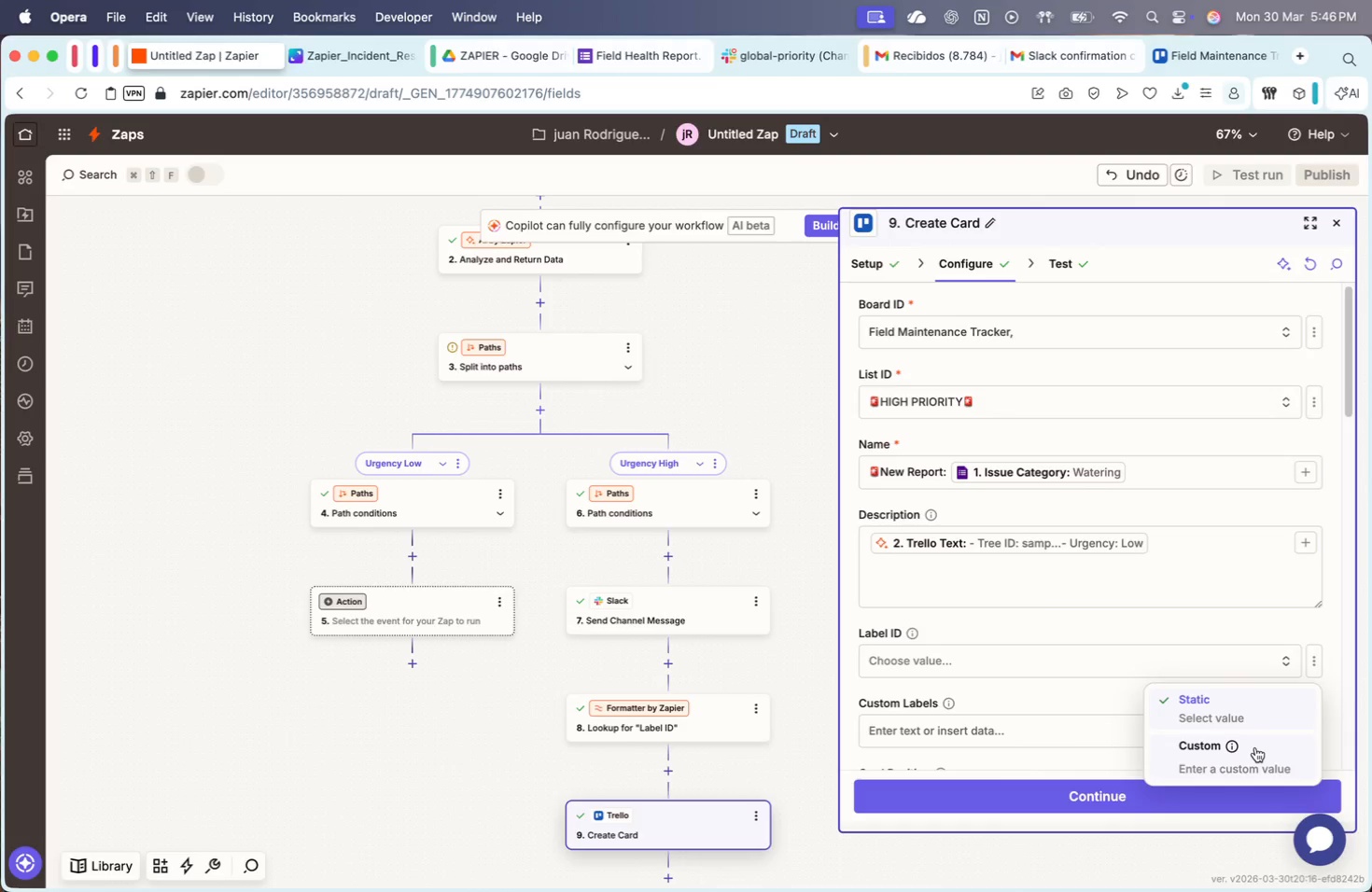 
left_click([1255, 747])
 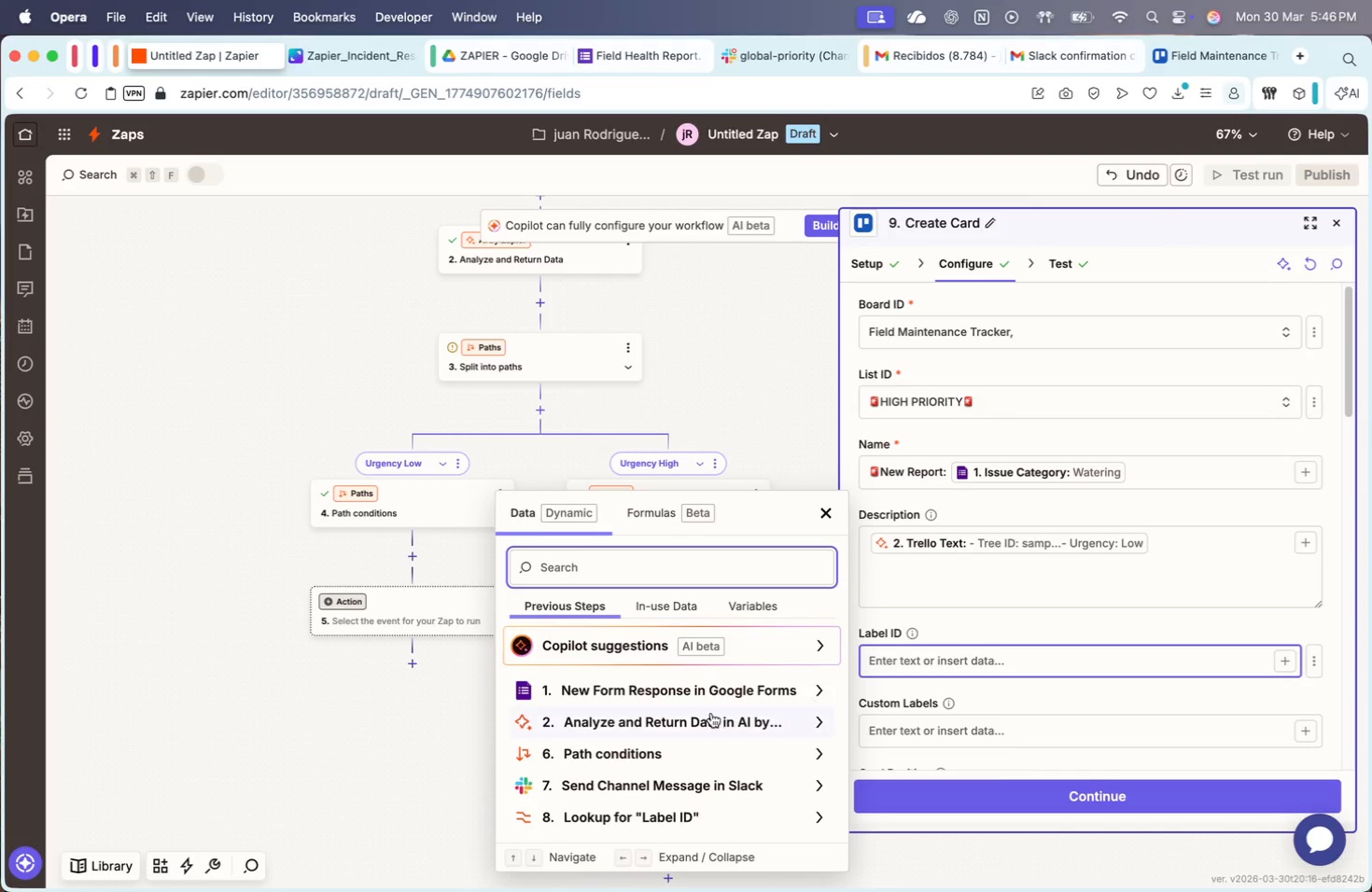 
scroll: coordinate [724, 750], scroll_direction: up, amount: 2.0
 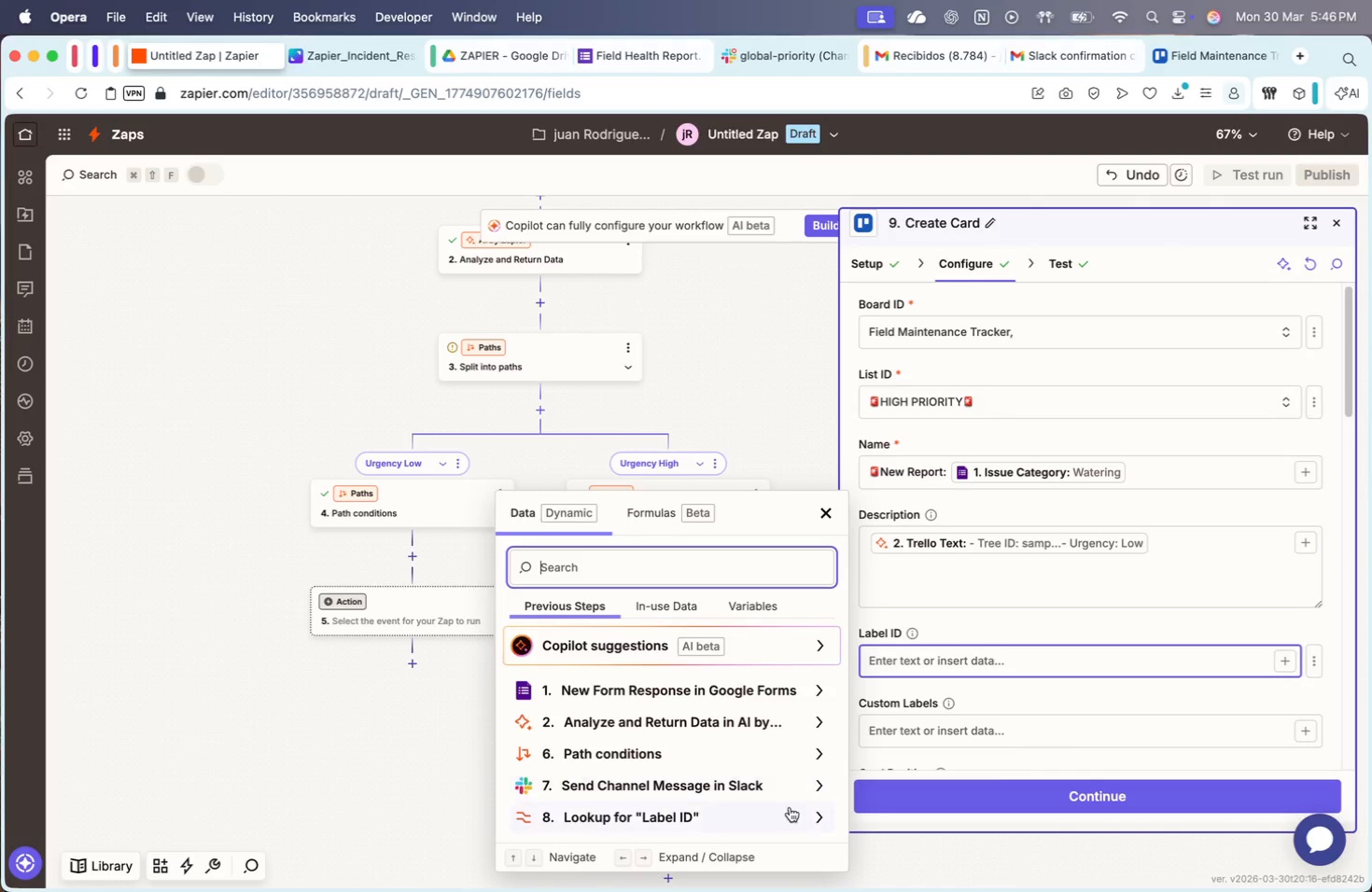 
left_click([790, 807])
 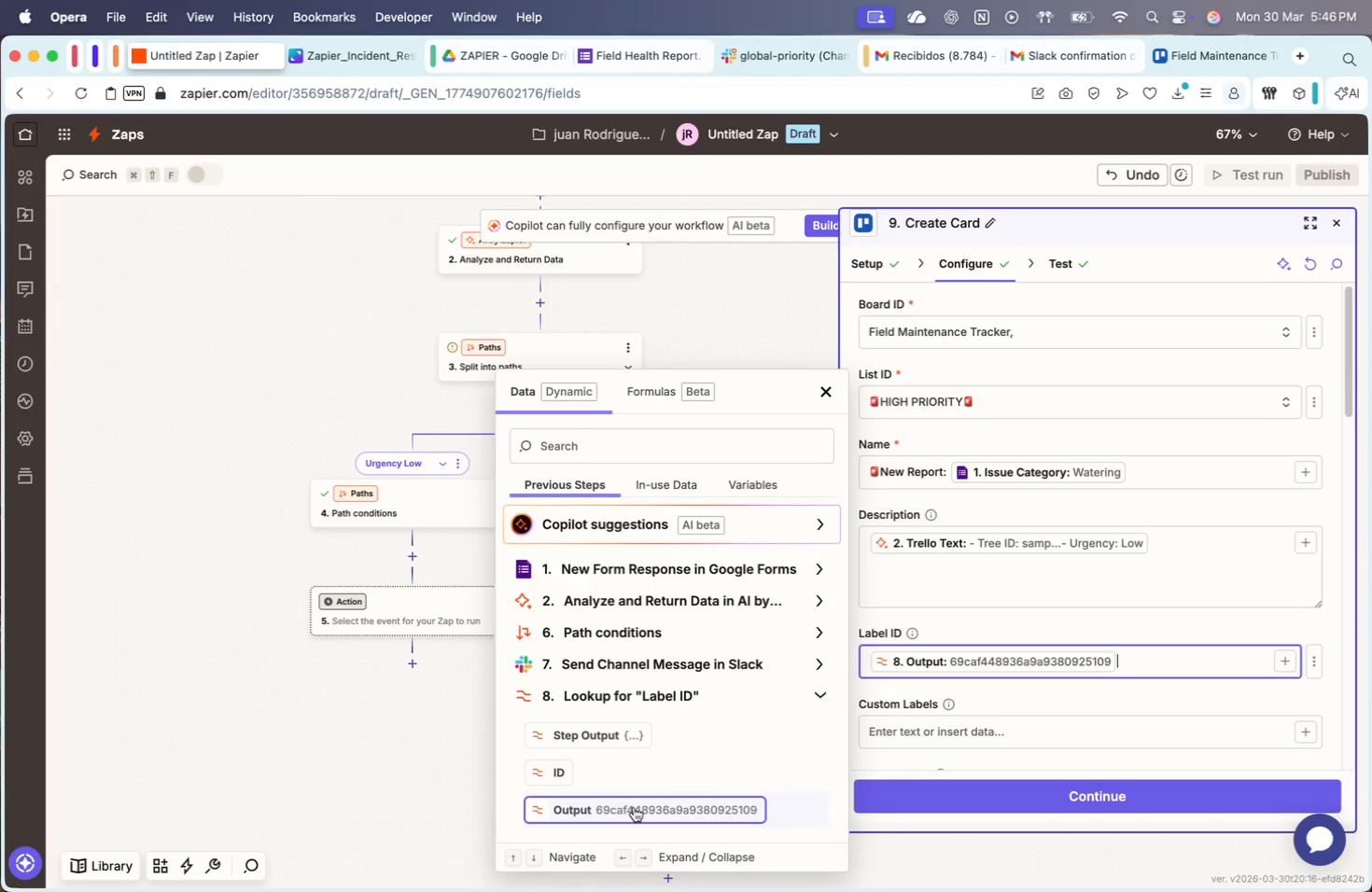 
left_click([1132, 801])
 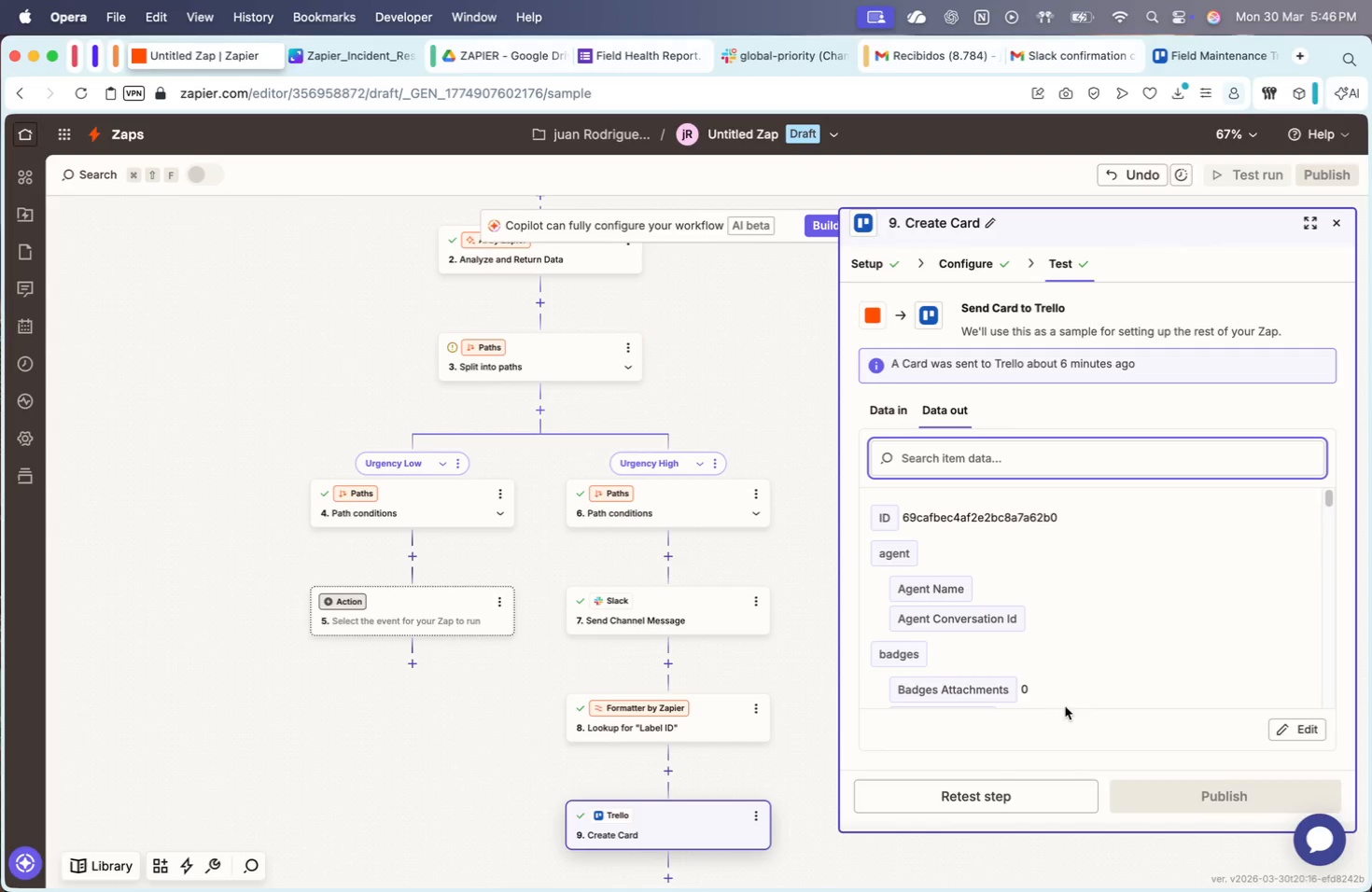 
scroll: coordinate [1057, 676], scroll_direction: down, amount: 9.0
 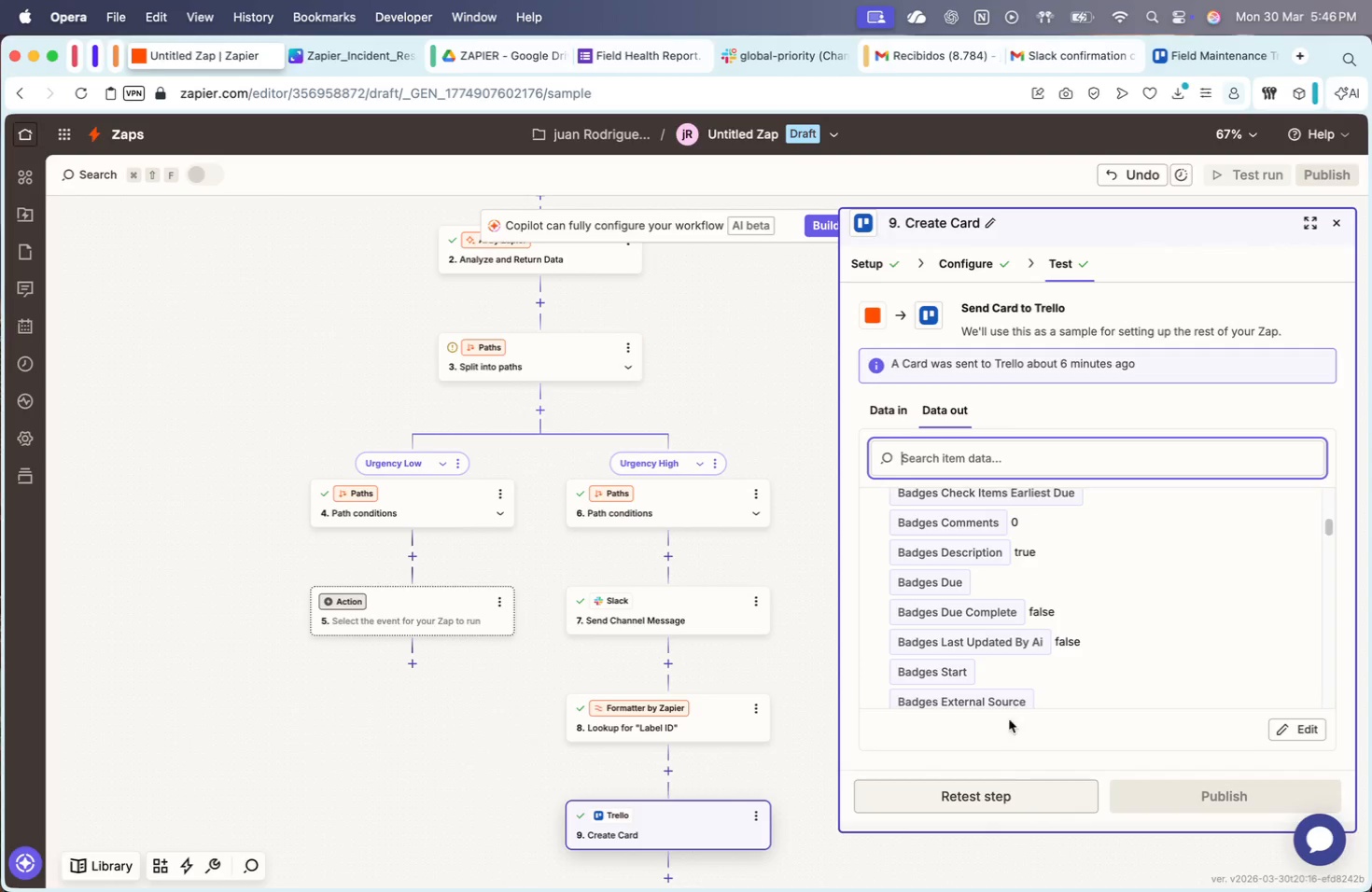 
scroll: coordinate [995, 644], scroll_direction: up, amount: 9.0
 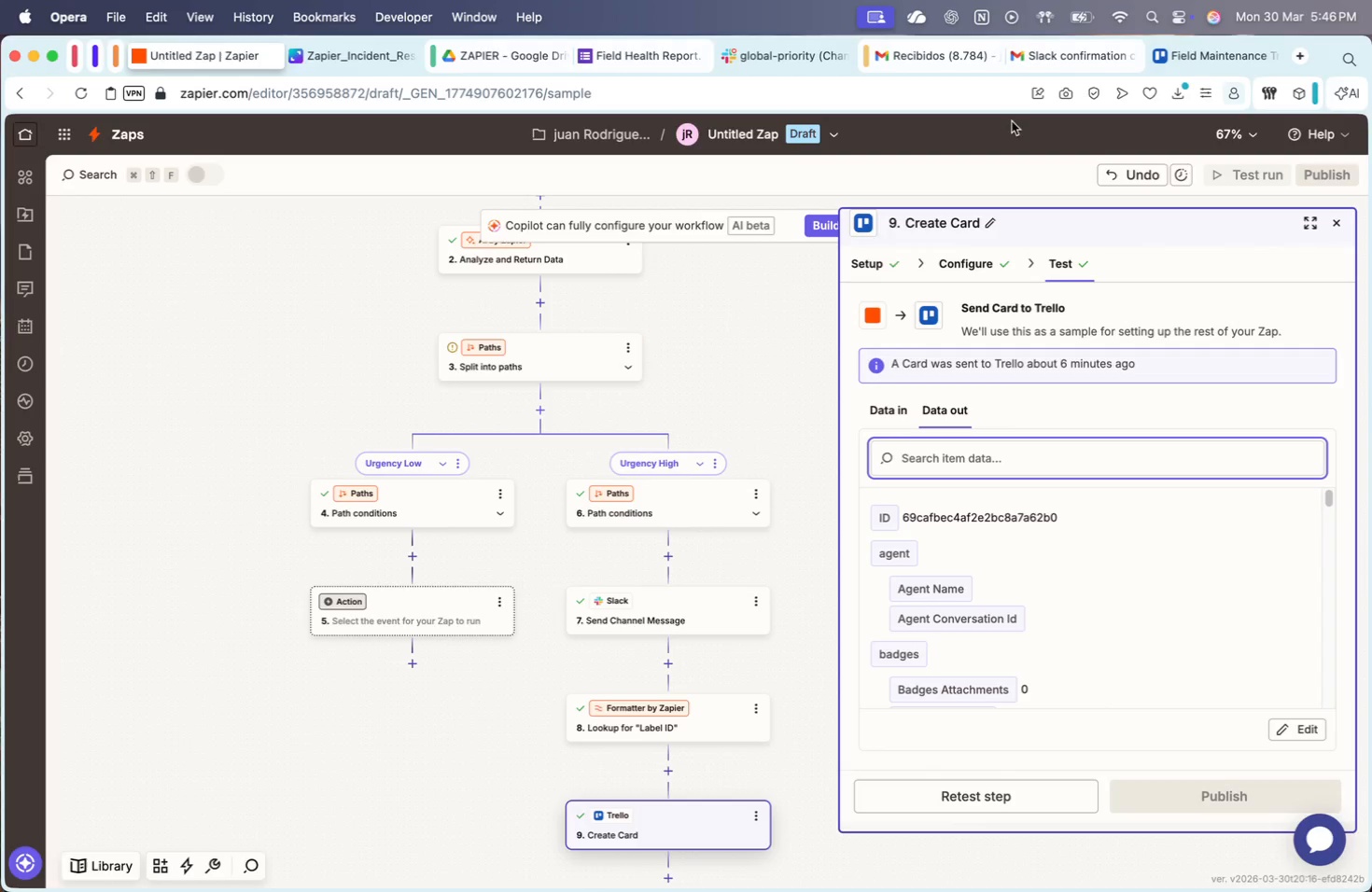 
left_click([1220, 66])
 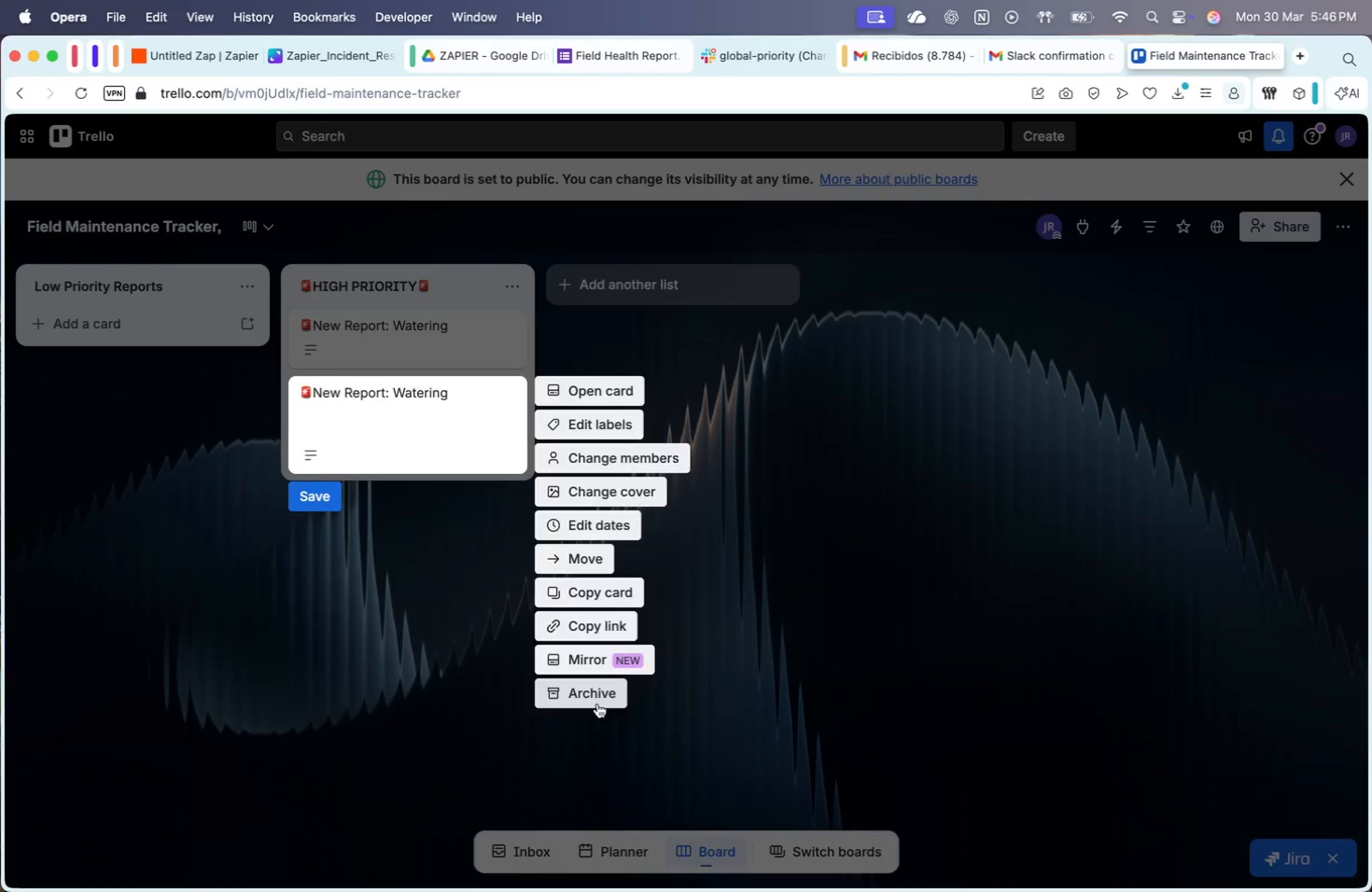 
left_click([515, 318])
 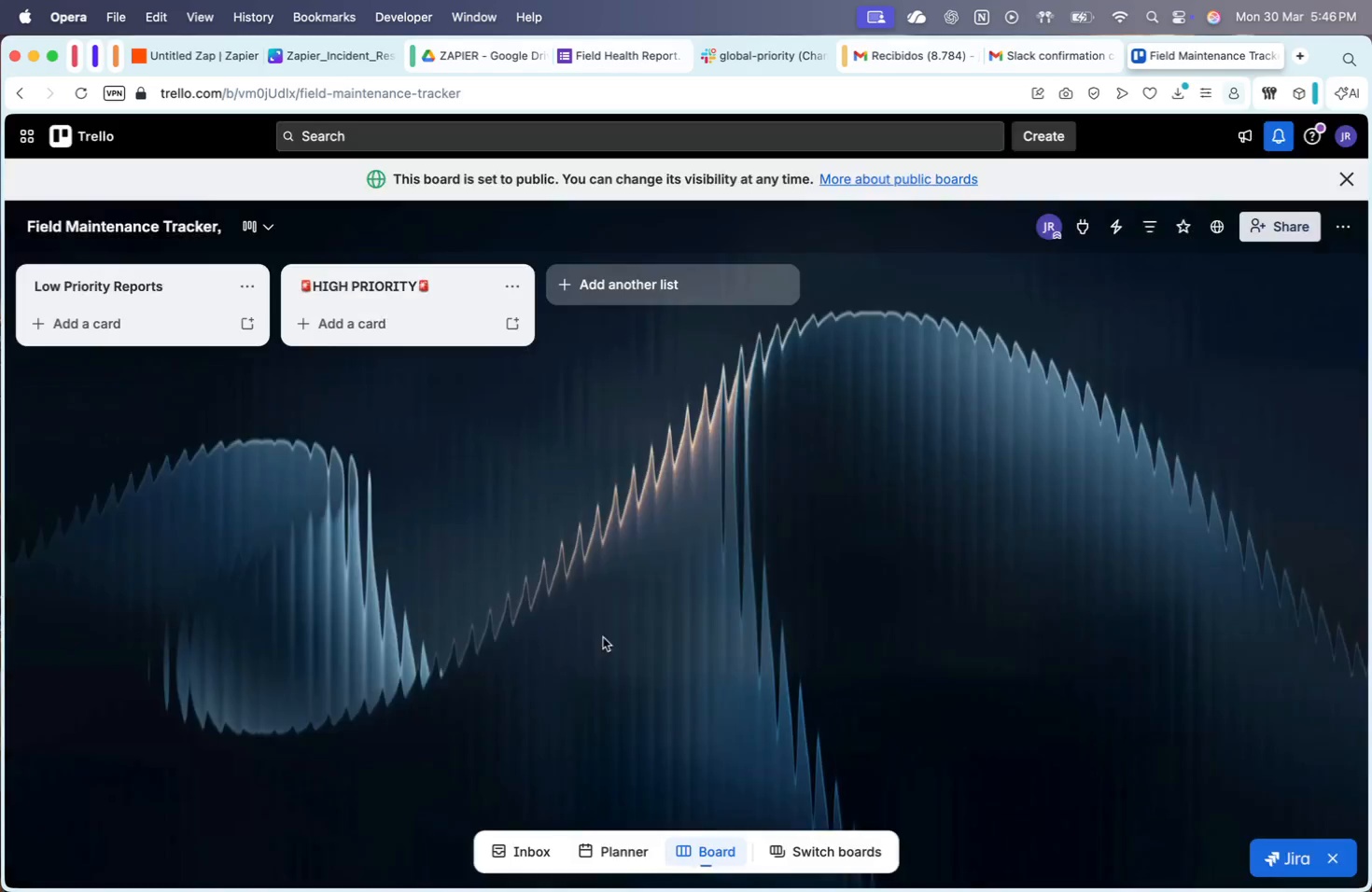 
double_click([538, 494])
 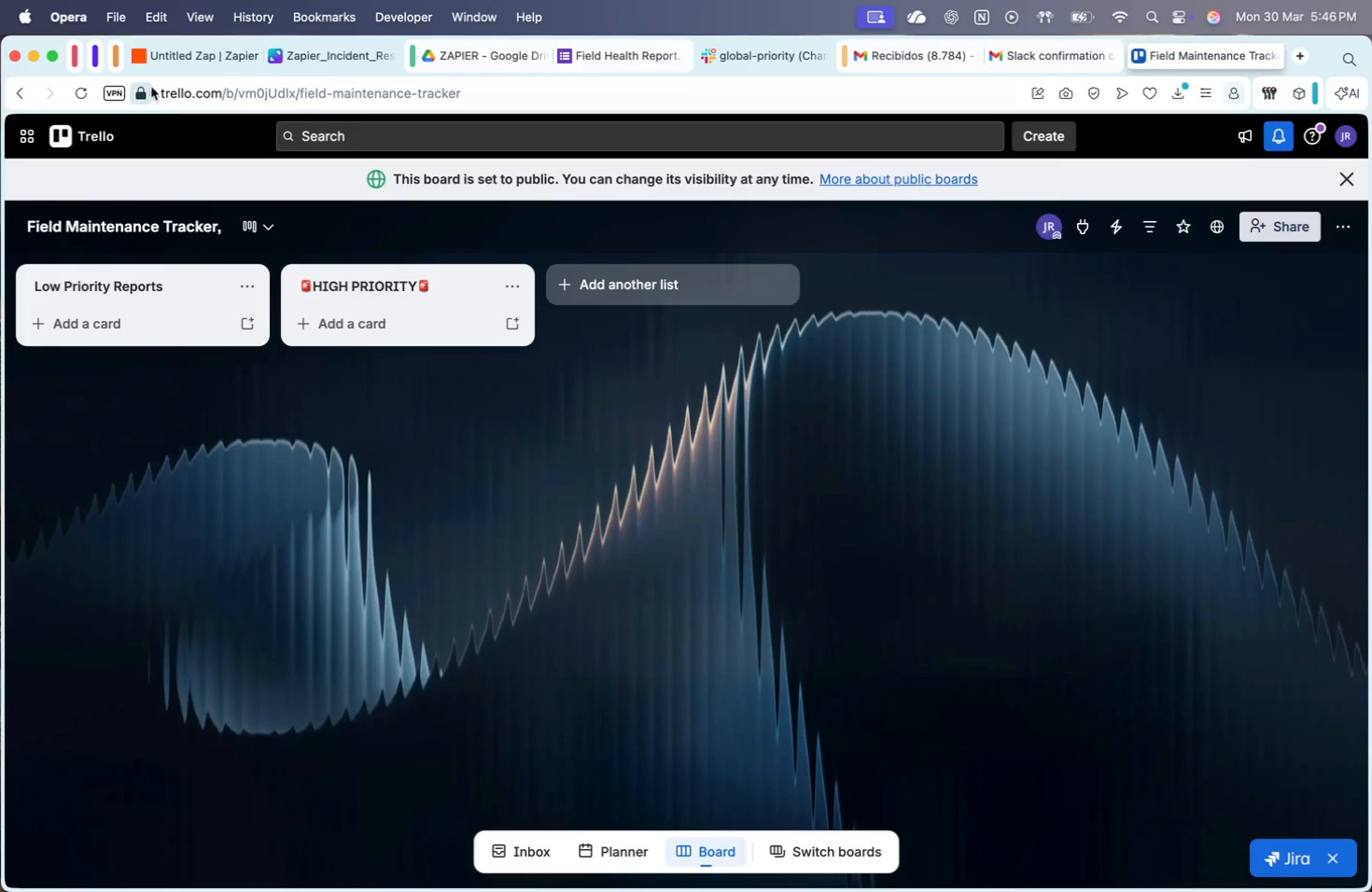 
left_click([203, 49])
 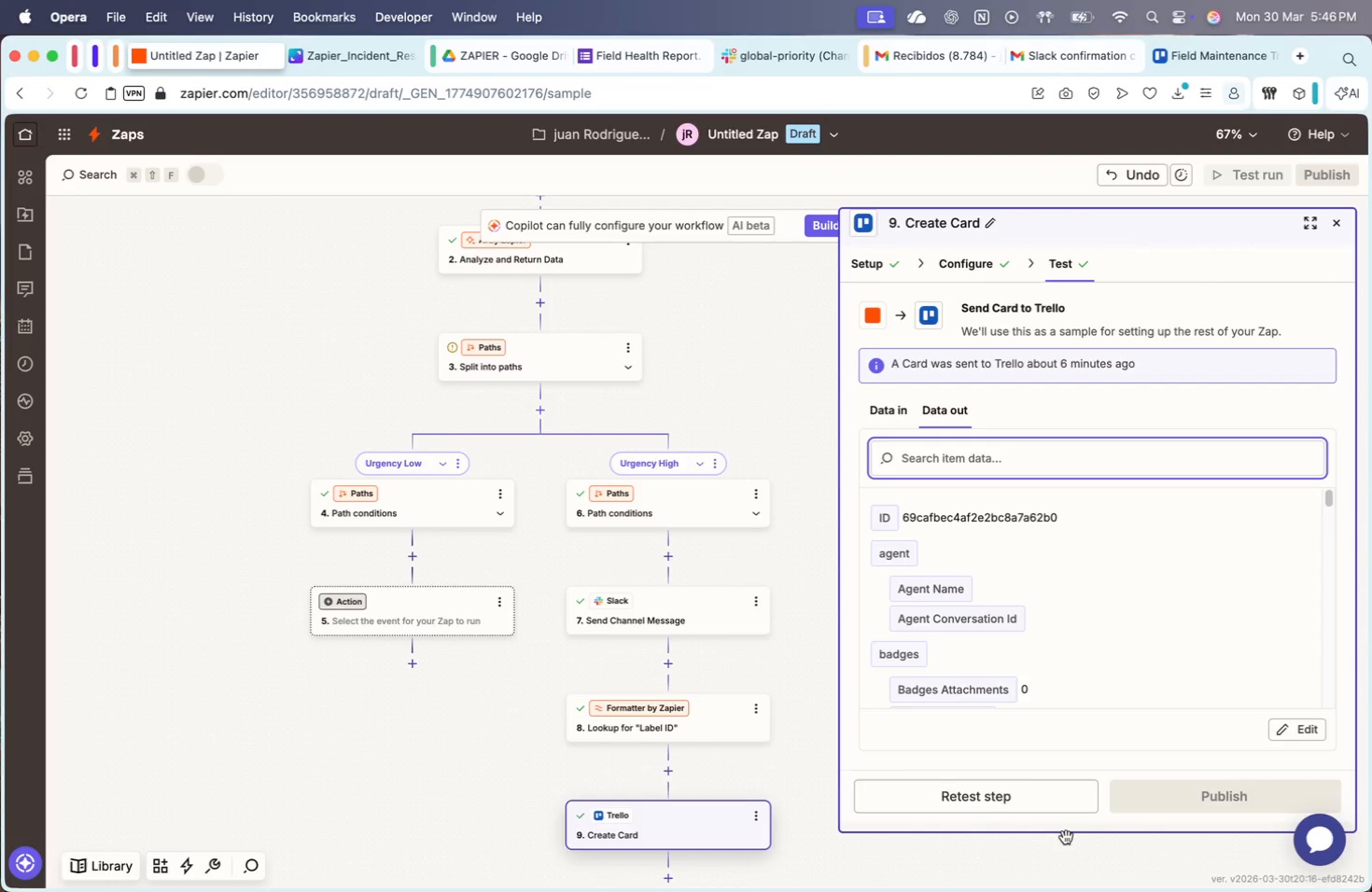 
left_click([1029, 795])
 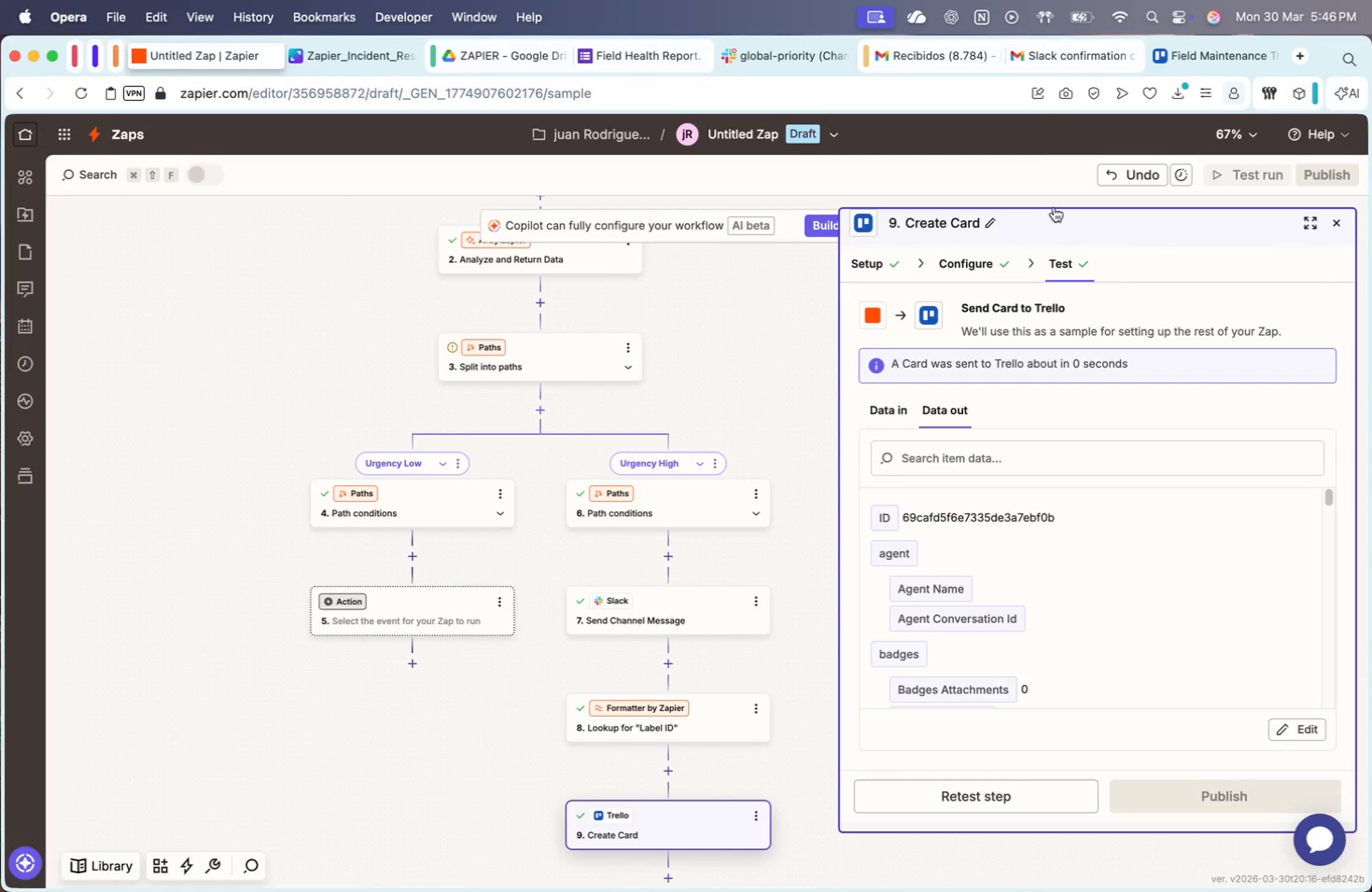 
wait(8.48)
 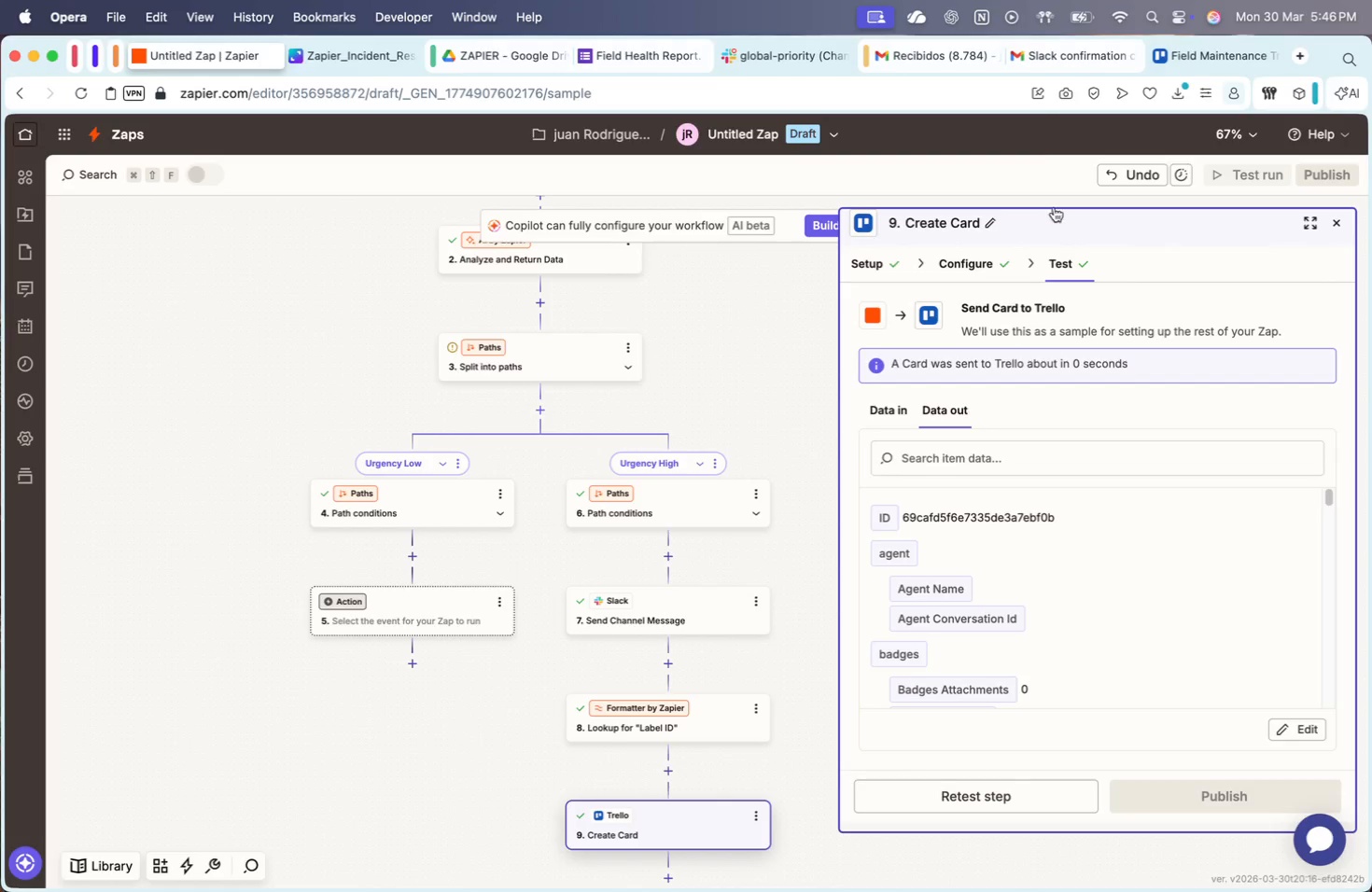 
left_click([398, 686])
 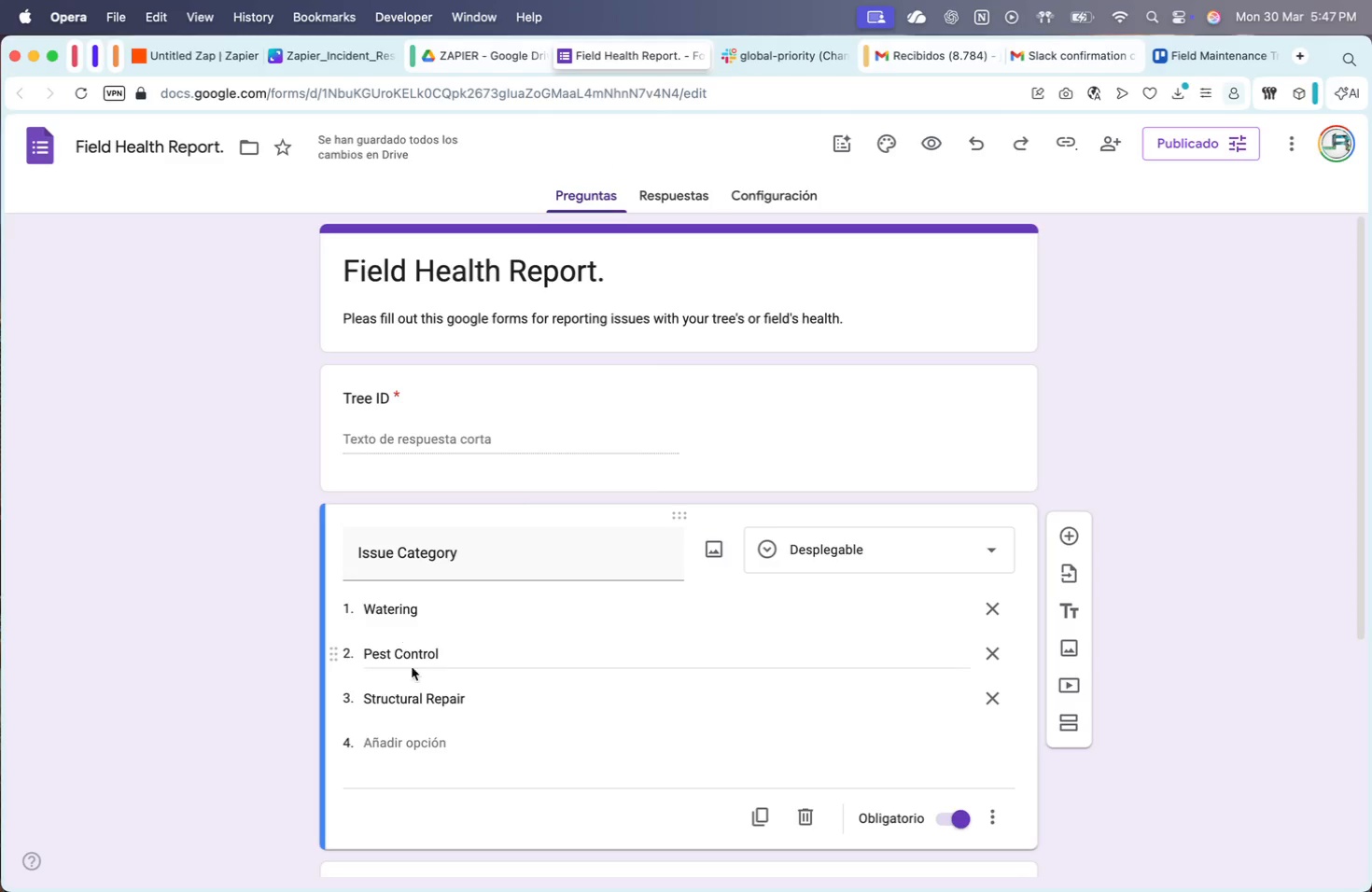 
left_click([347, 53])
 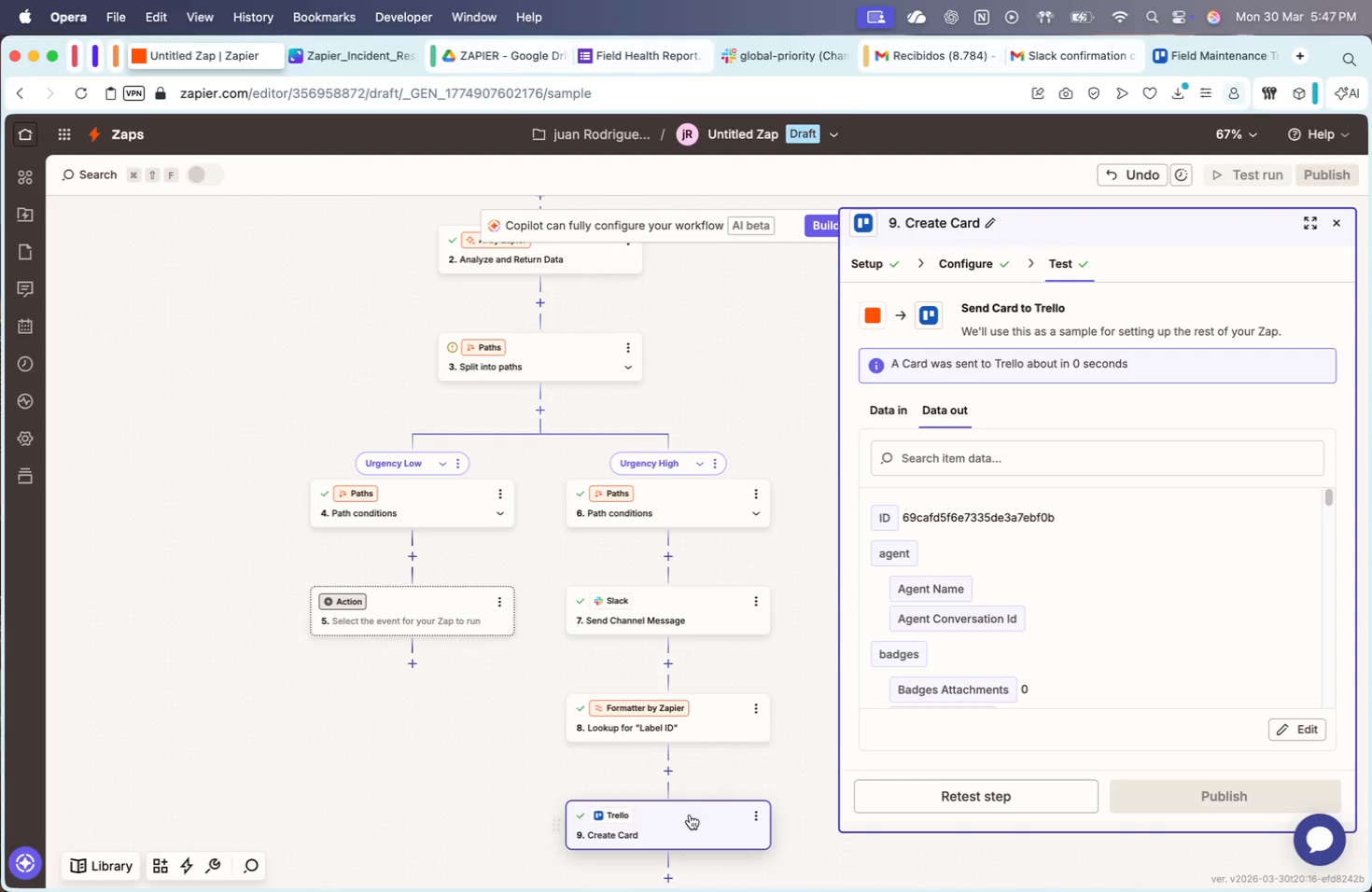 
left_click([706, 724])
 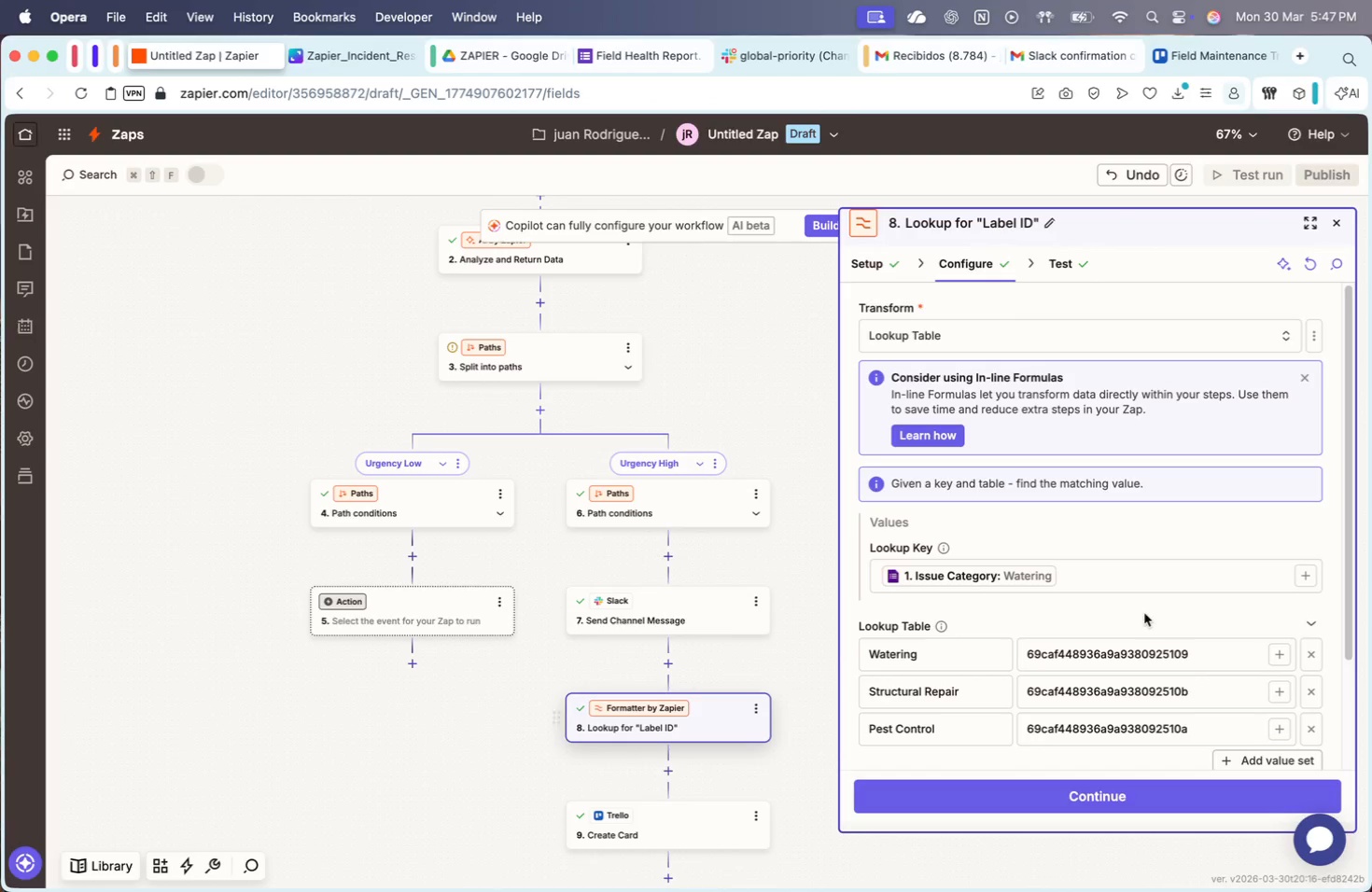 
scroll: coordinate [974, 620], scroll_direction: down, amount: 9.0
 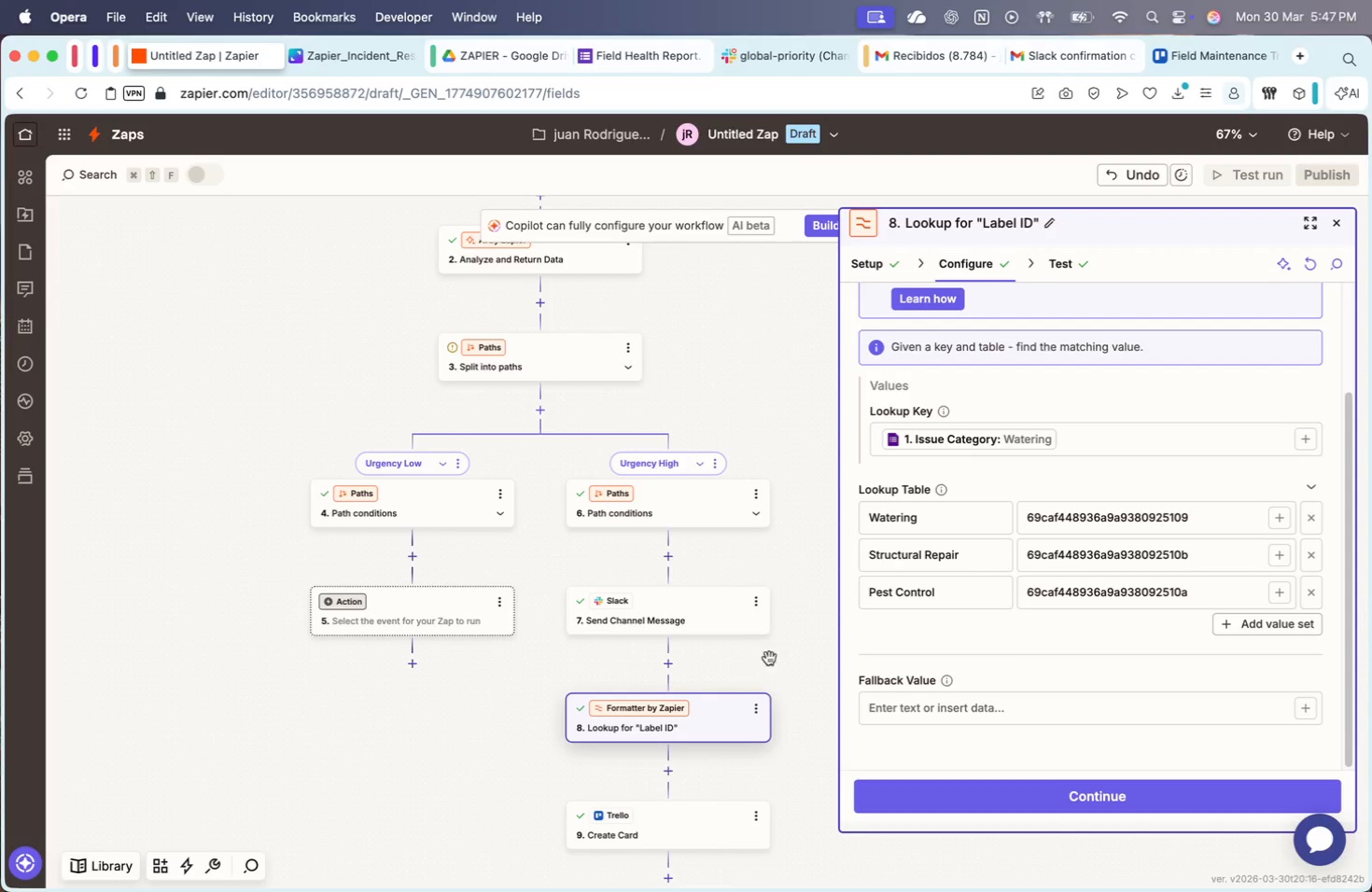 
left_click_drag(start_coordinate=[793, 655], to_coordinate=[757, 556])
 